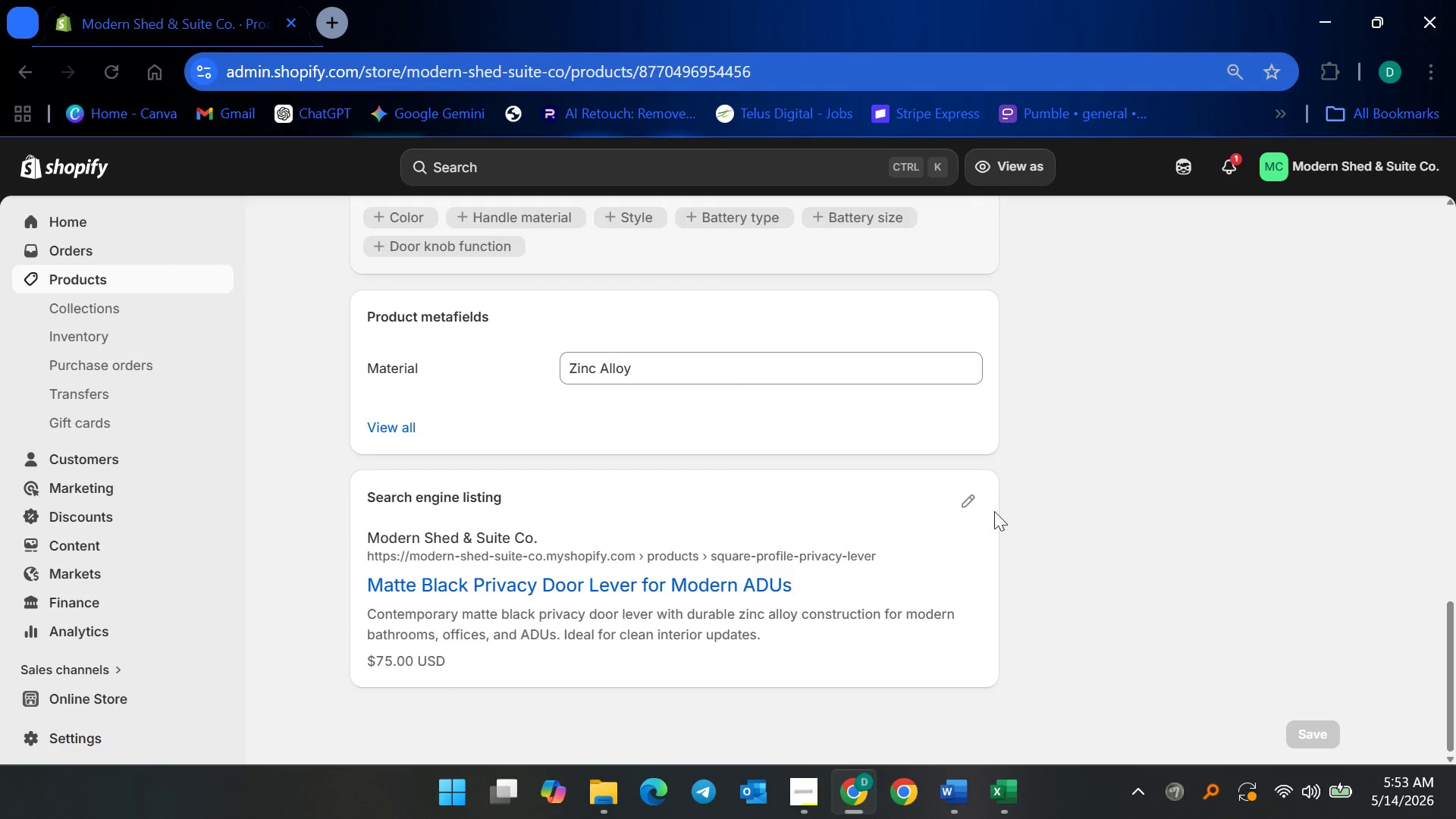 
left_click([977, 500])
 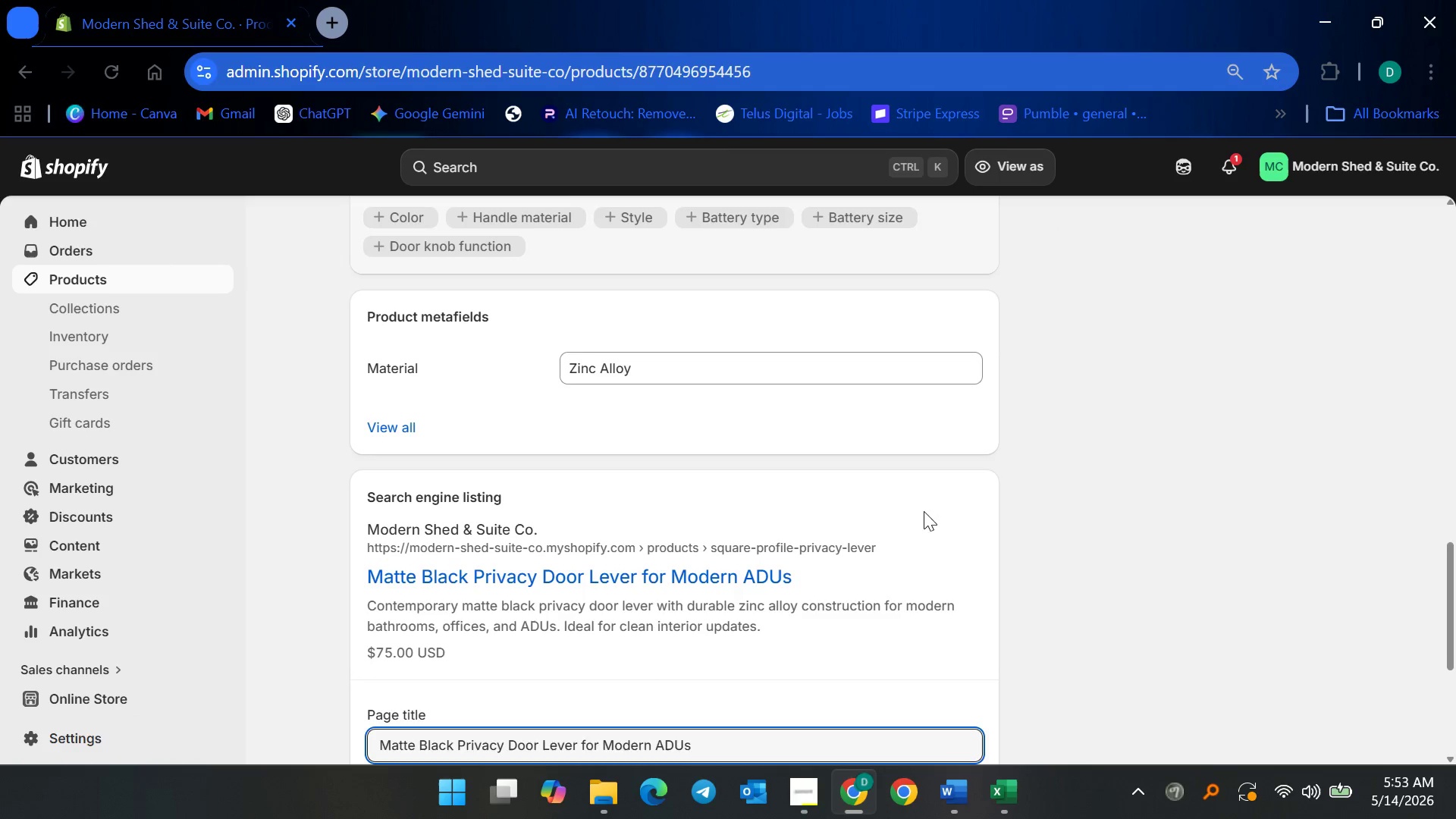 
scroll: coordinate [839, 529], scroll_direction: down, amount: 11.0
 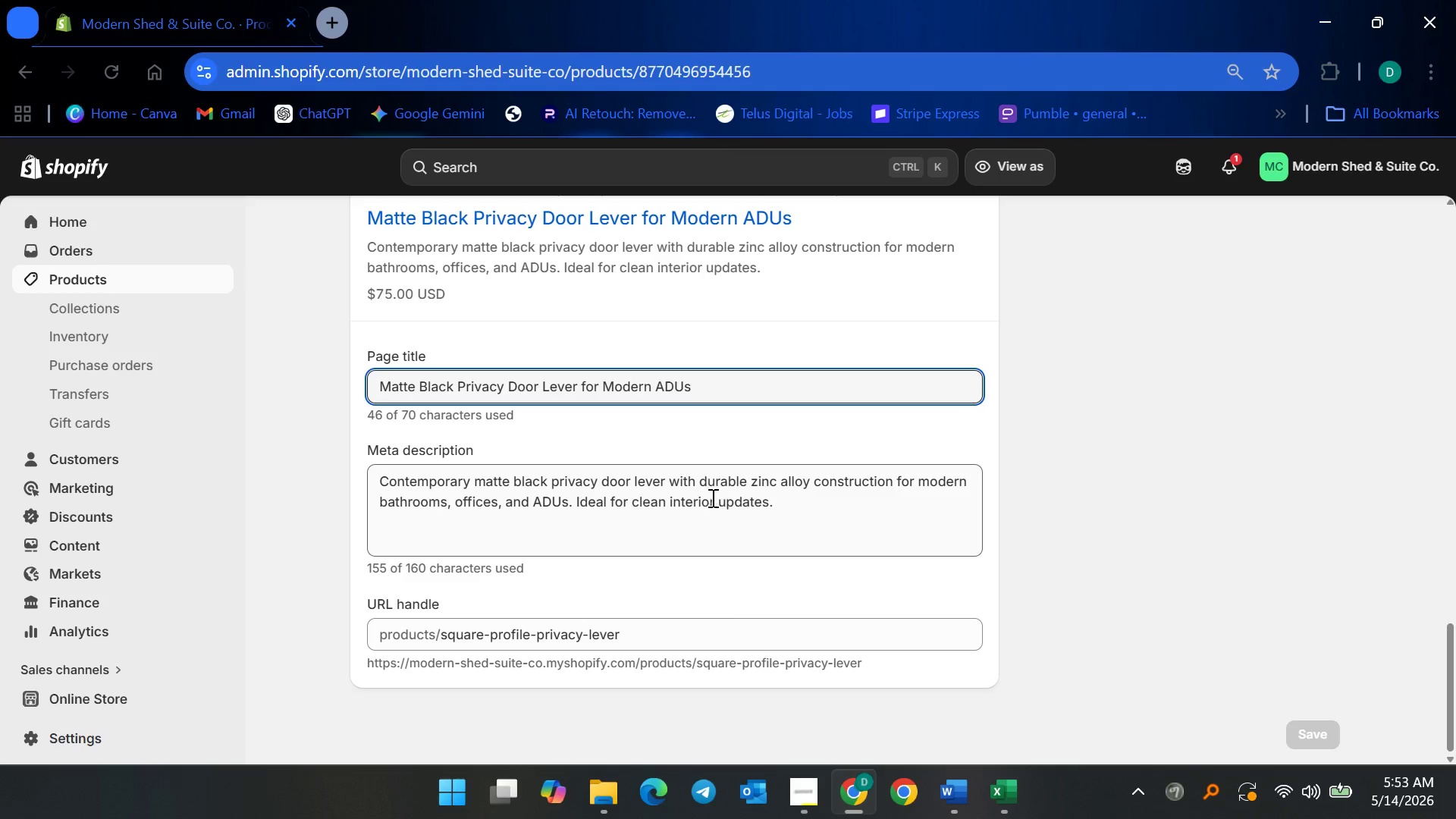 
left_click([723, 504])
 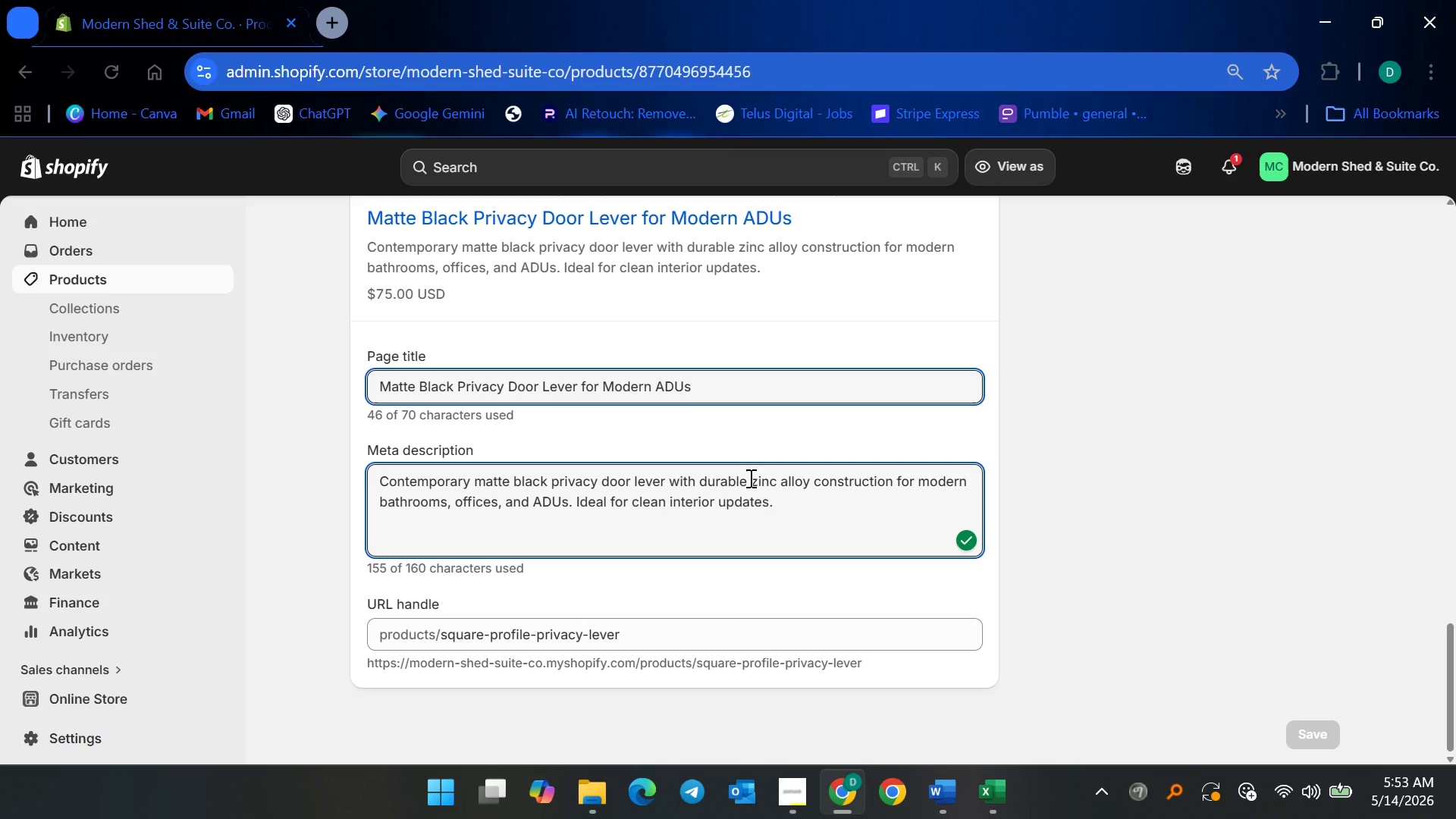 
type(ADU )
 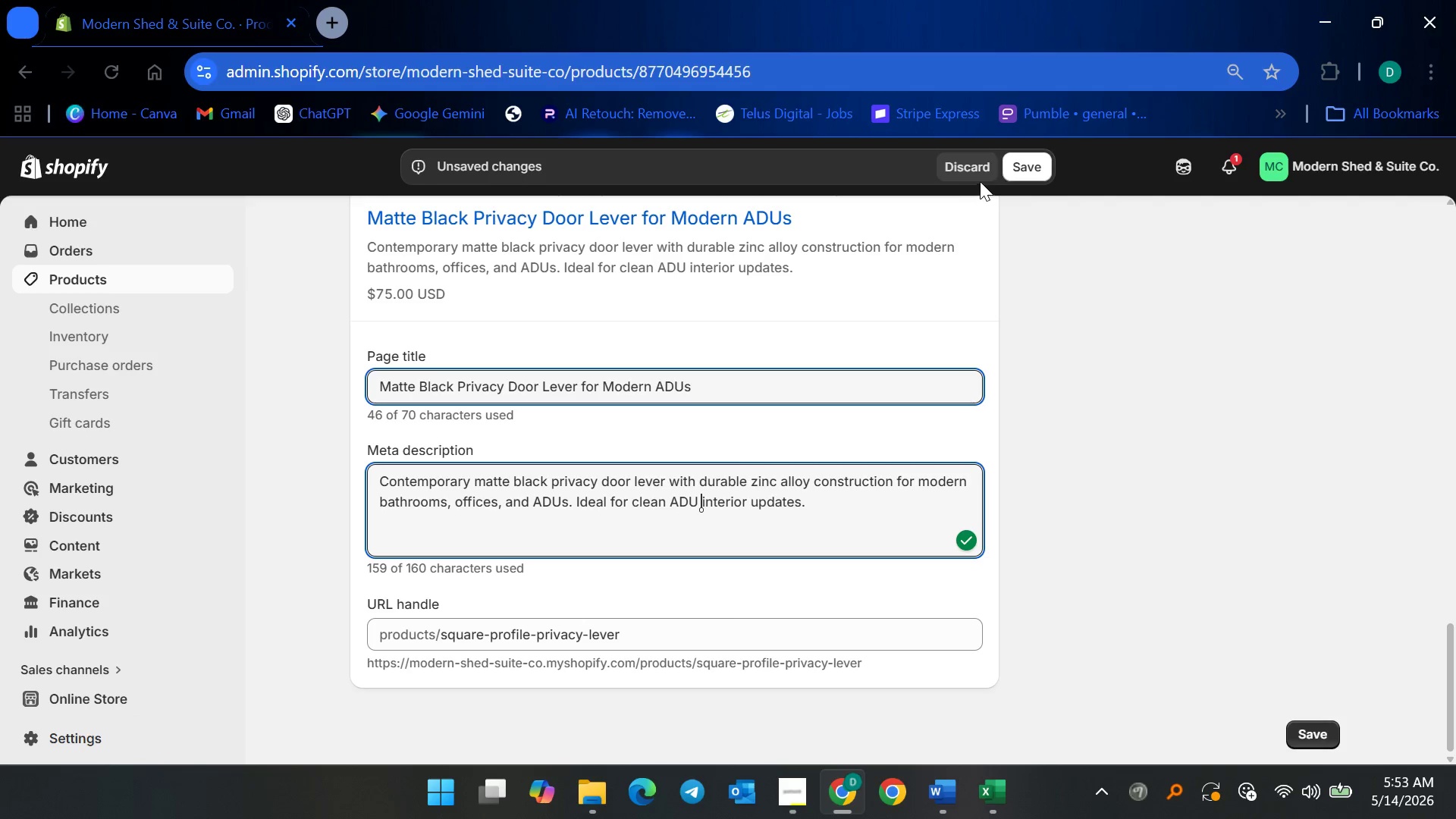 
left_click([1089, 421])
 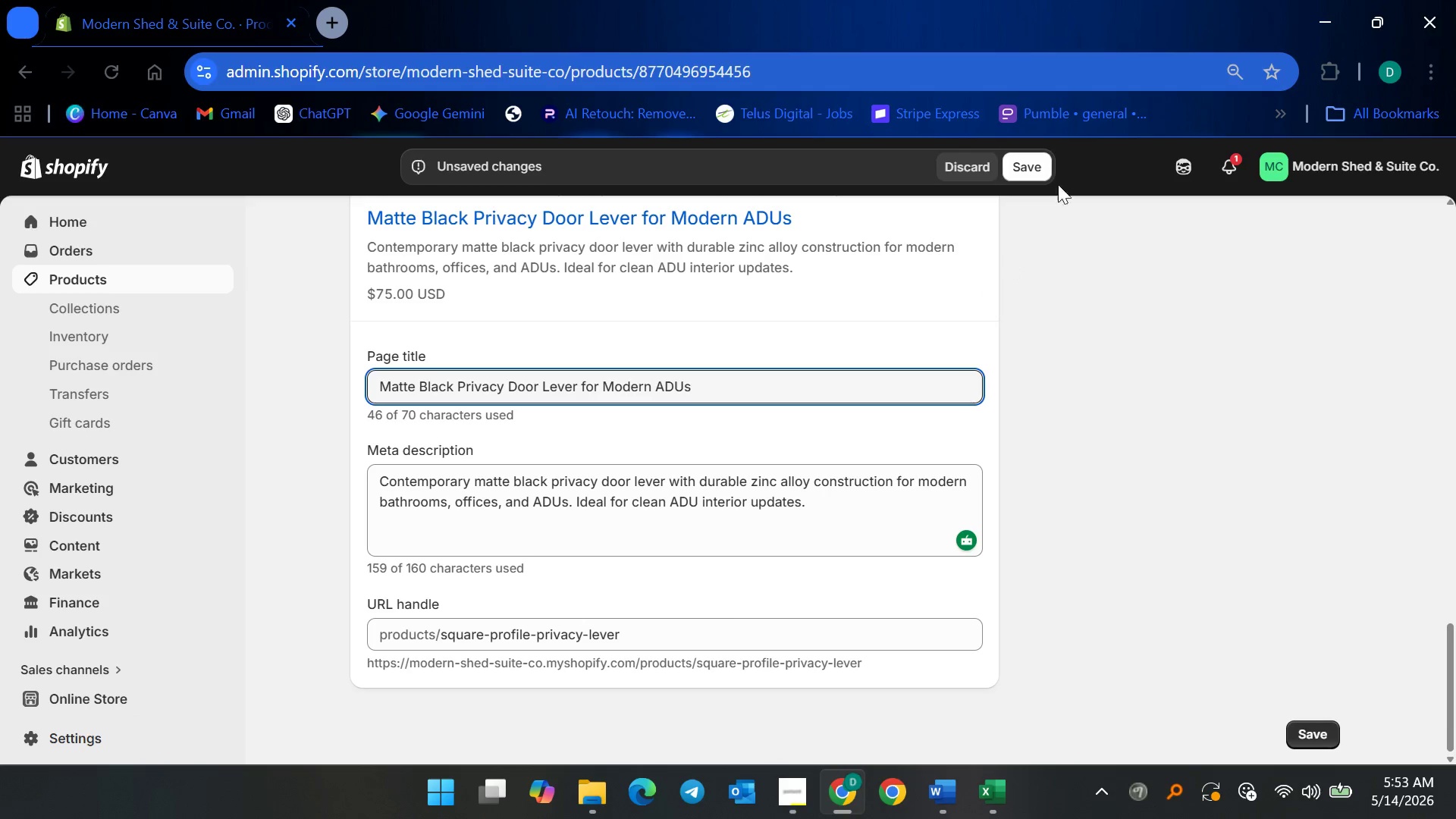 
left_click([1038, 166])
 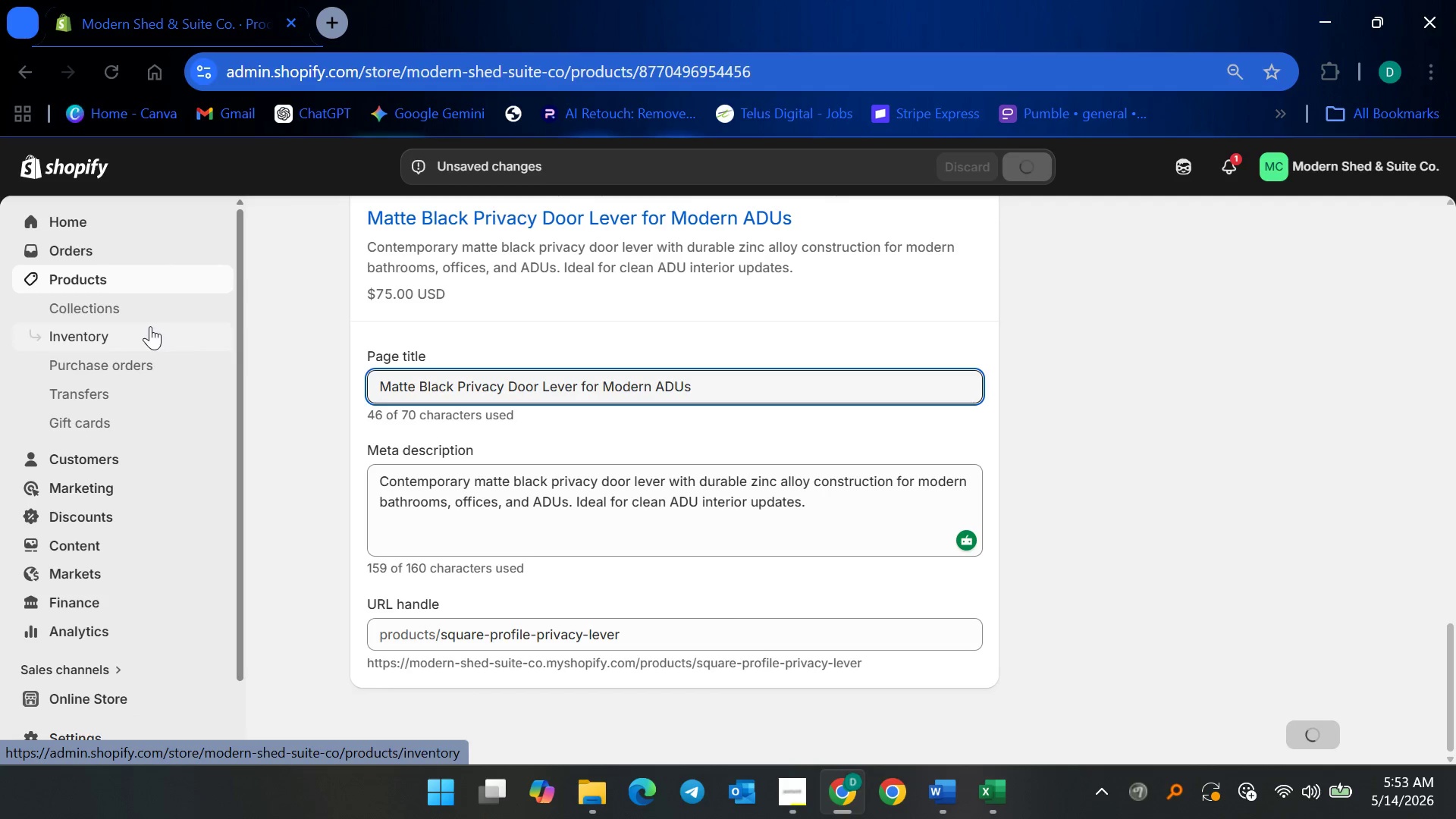 
left_click([108, 274])
 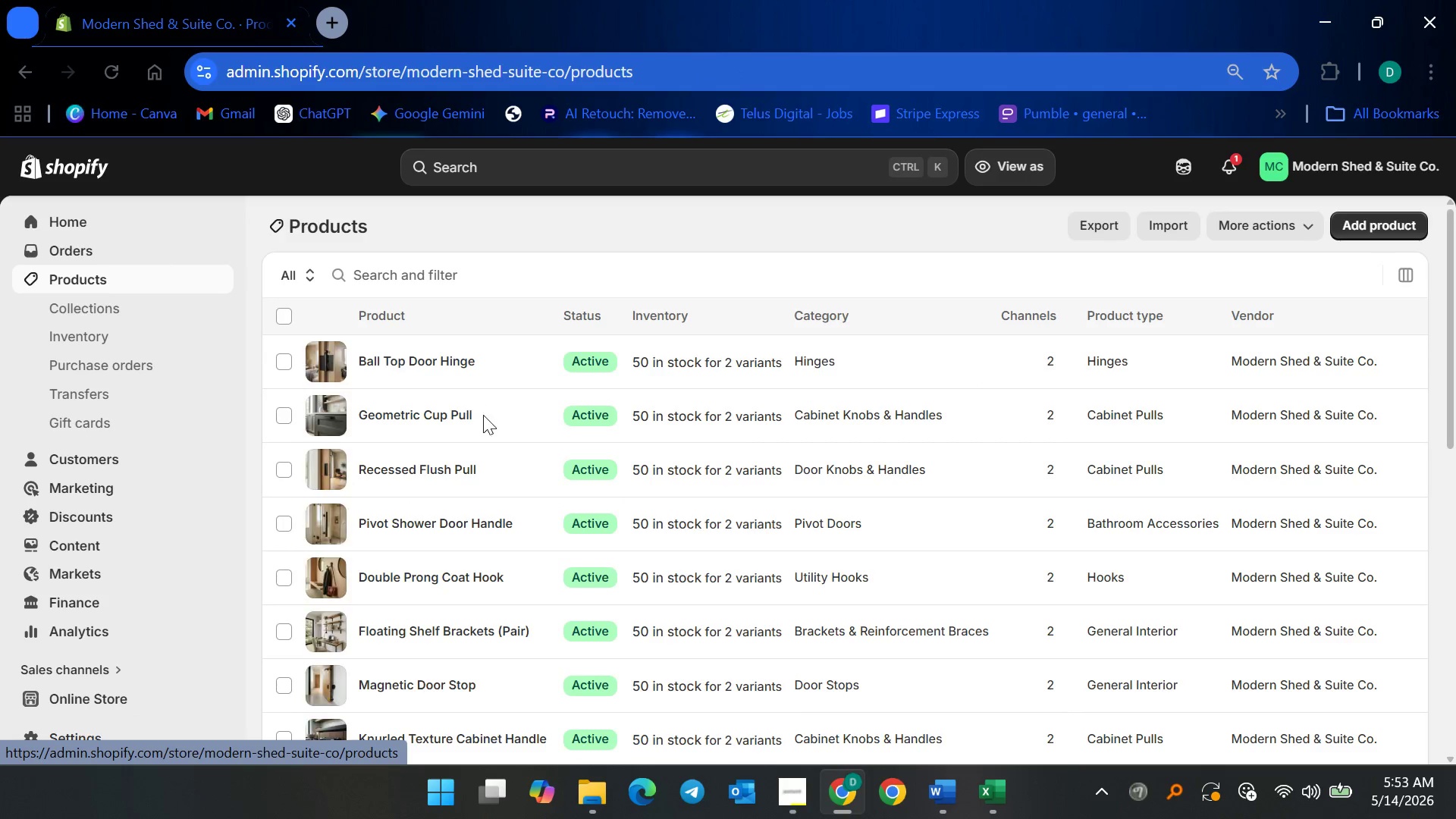 
scroll: coordinate [382, 626], scroll_direction: down, amount: 21.0
 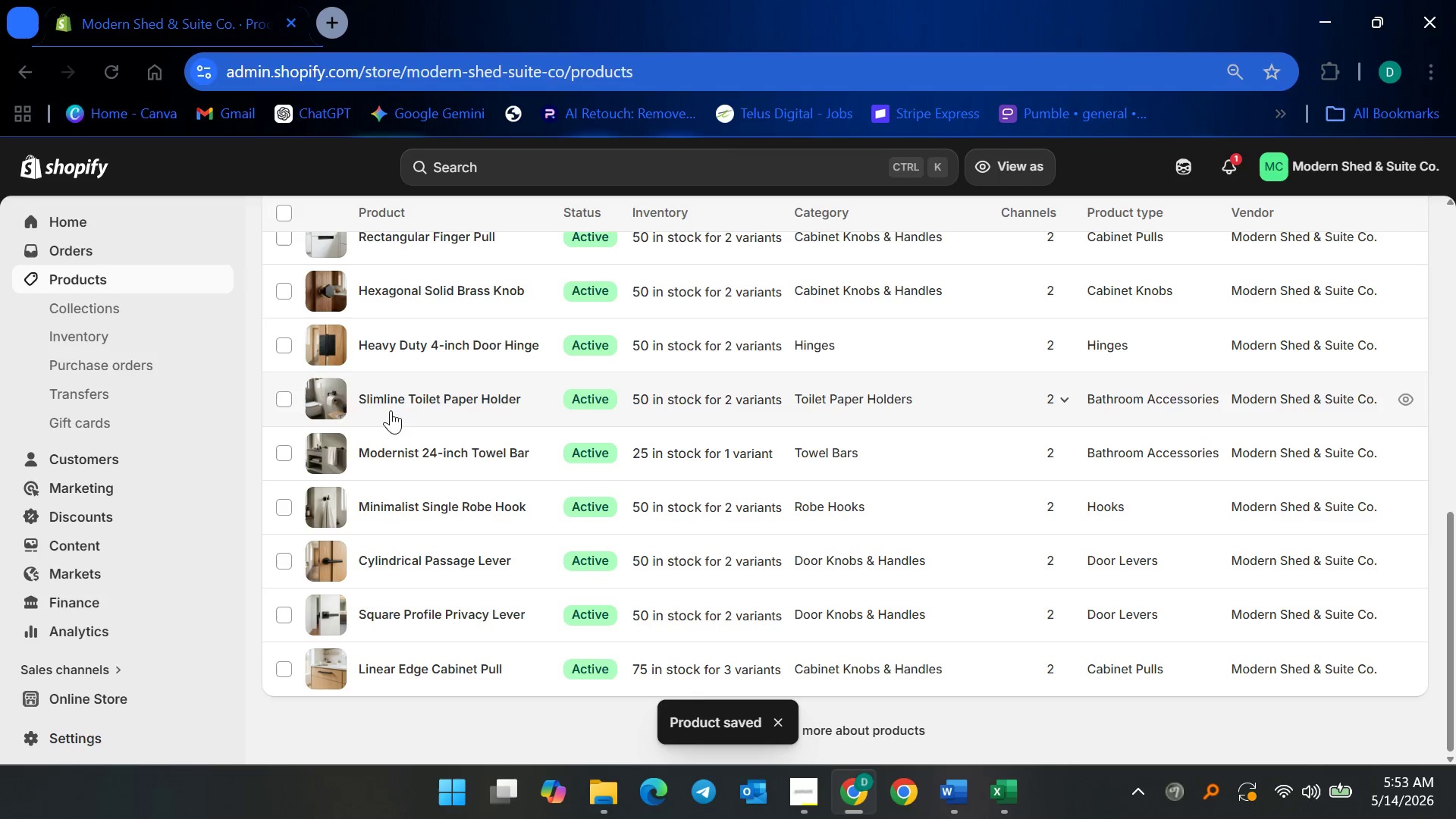 
scroll: coordinate [400, 325], scroll_direction: up, amount: 3.0
 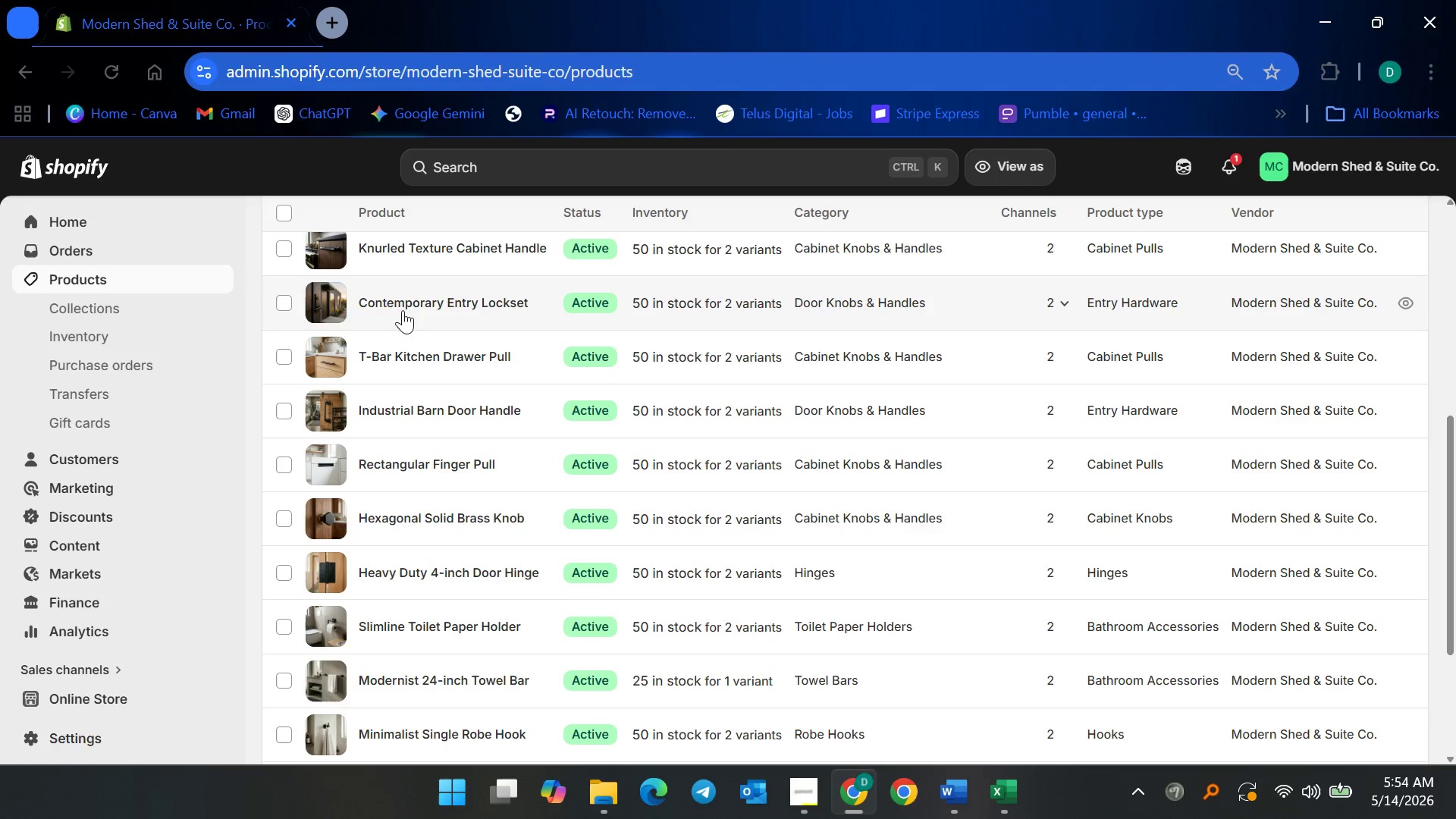 
left_click([403, 305])
 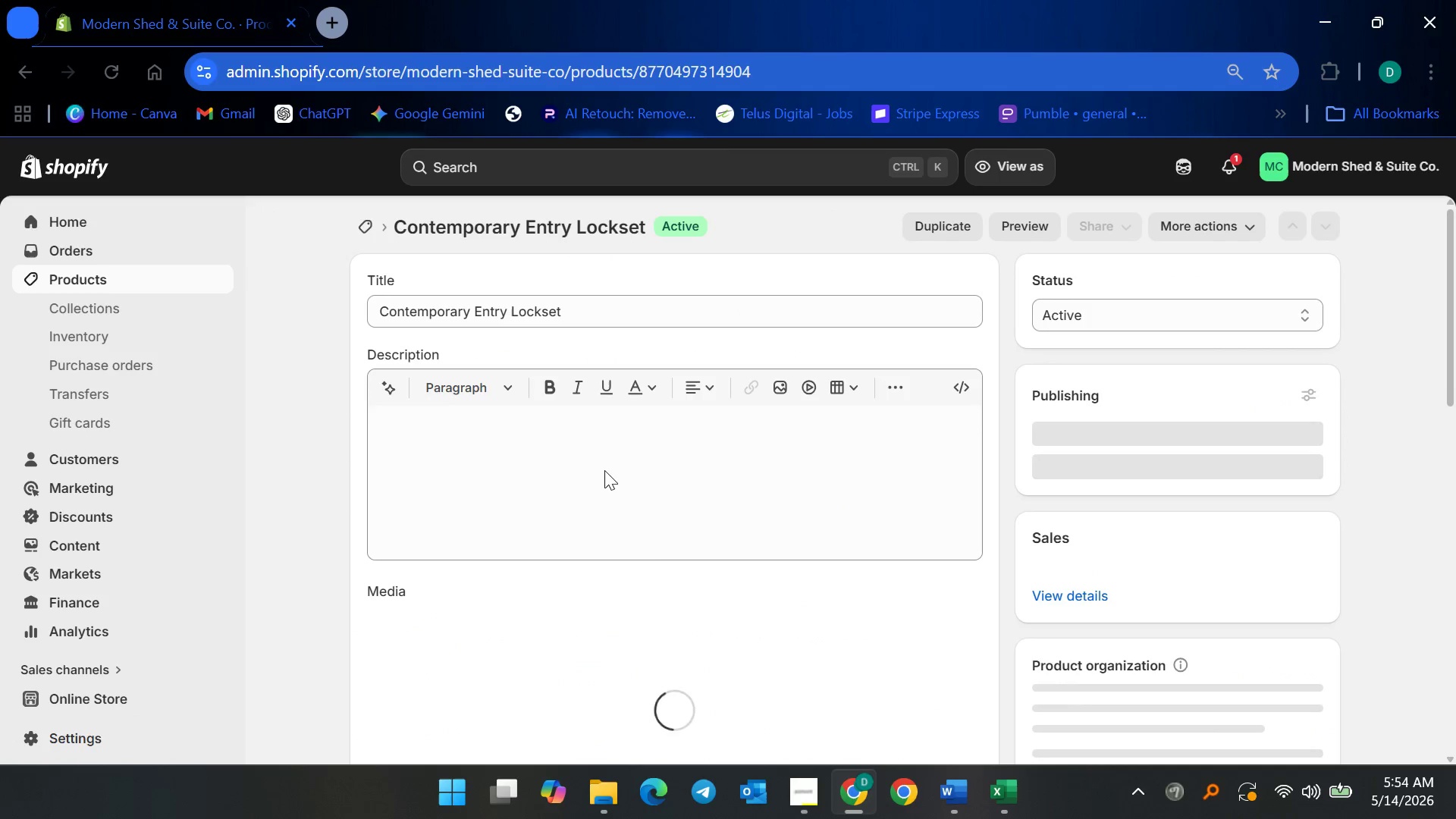 
scroll: coordinate [608, 512], scroll_direction: down, amount: 20.0
 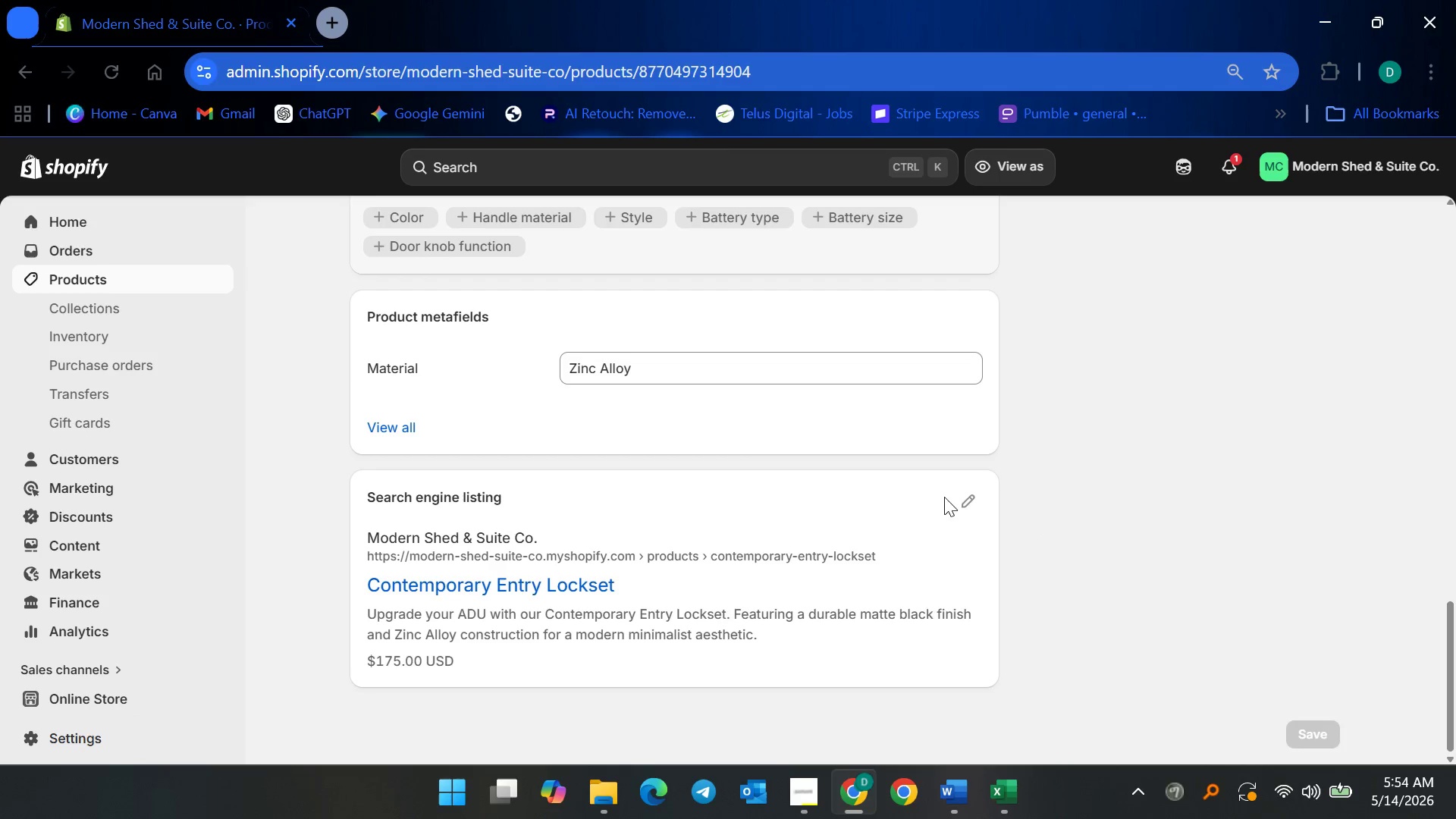 
left_click([955, 497])
 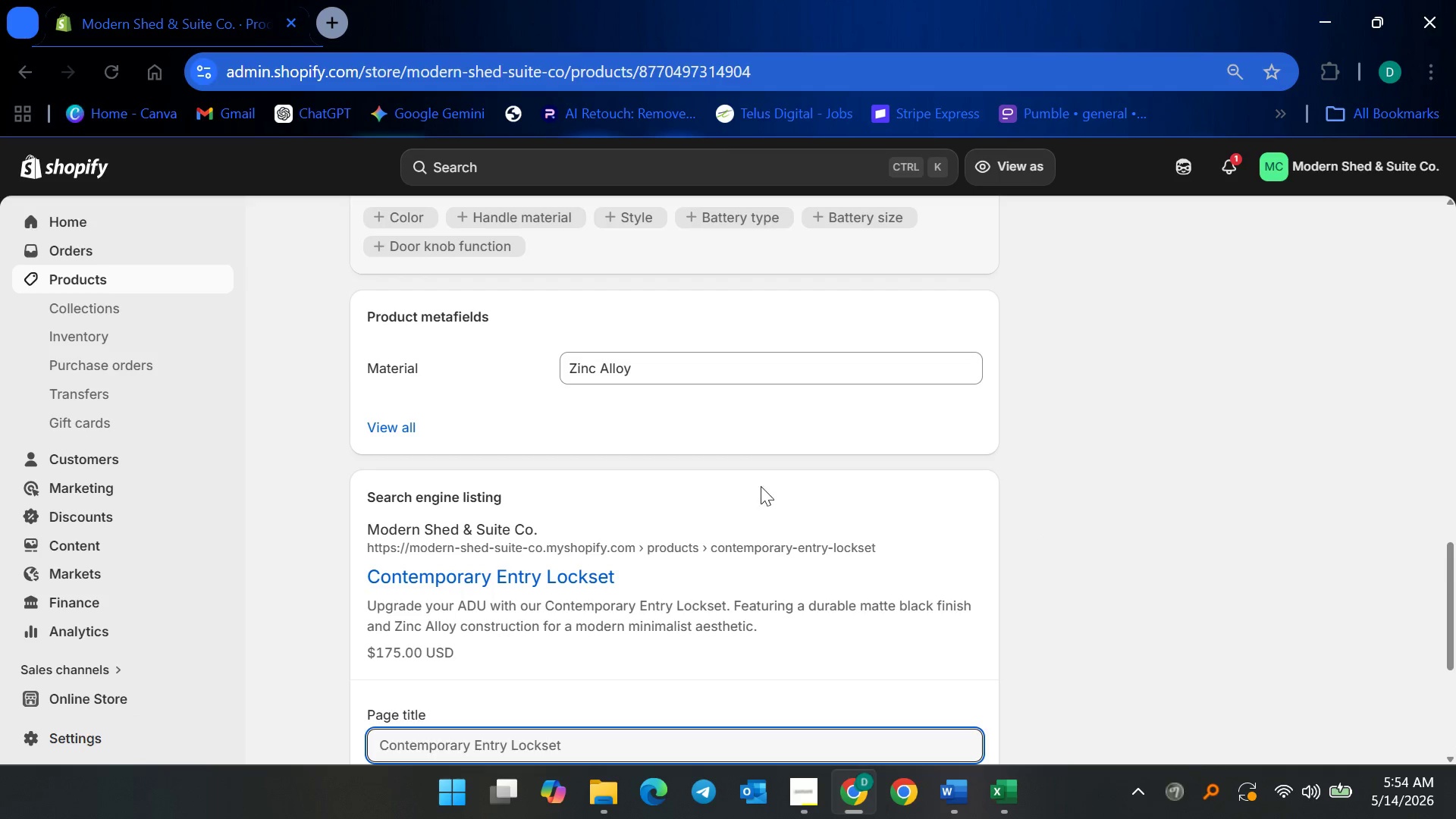 
scroll: coordinate [717, 526], scroll_direction: down, amount: 5.0
 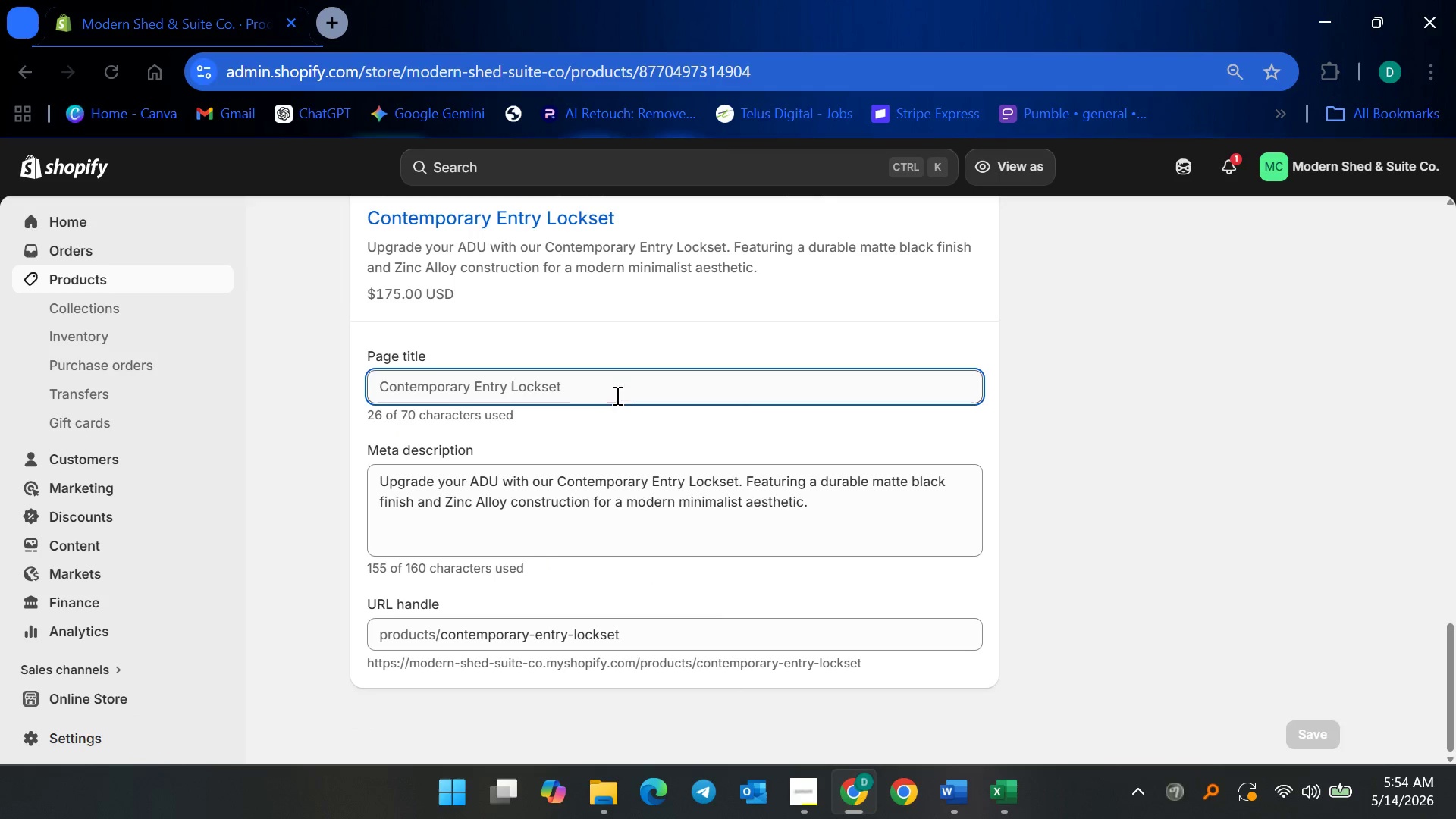 
left_click([616, 390])
 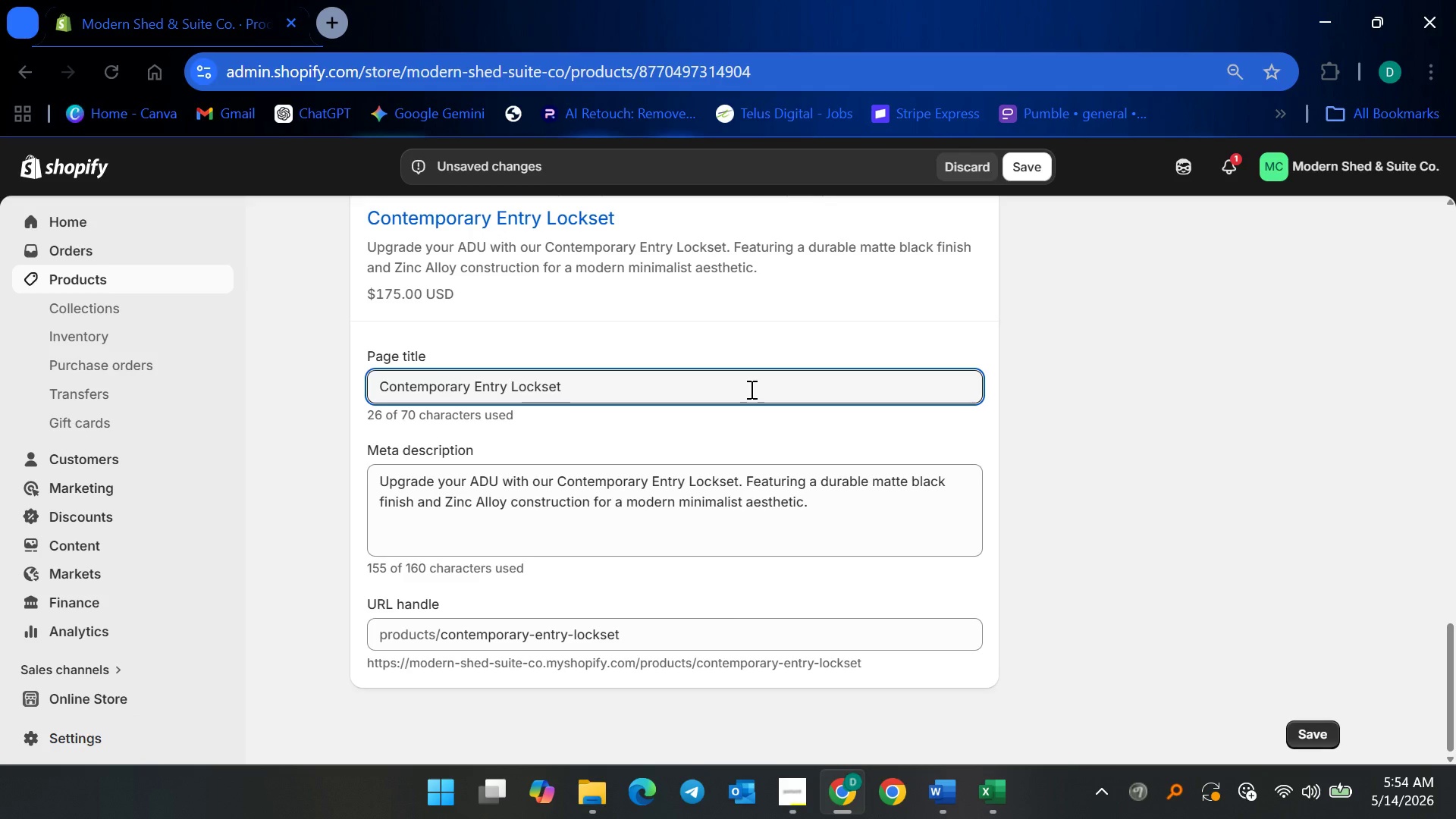 
wait(12.22)
 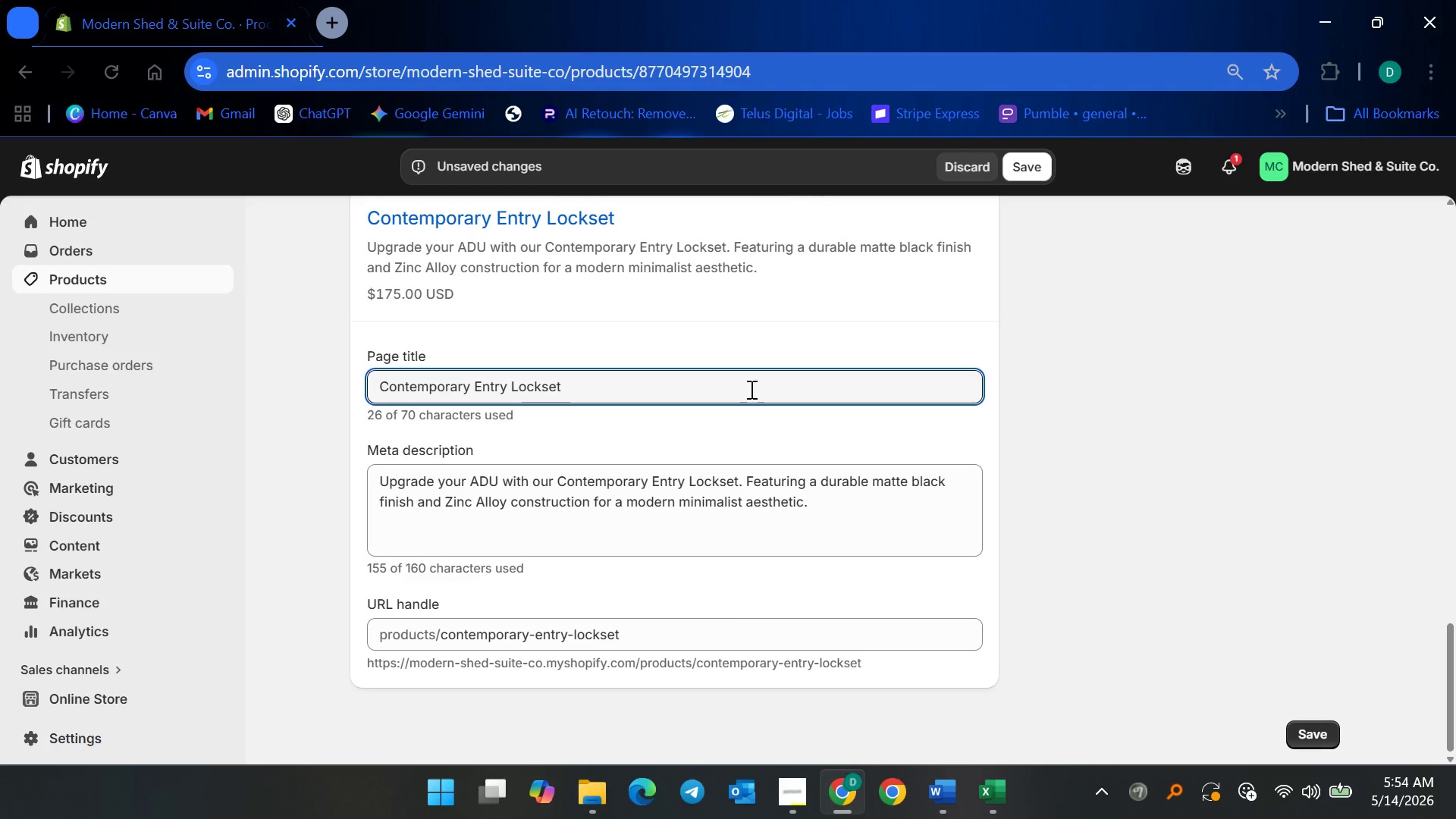 
key(Control+ControlLeft)
 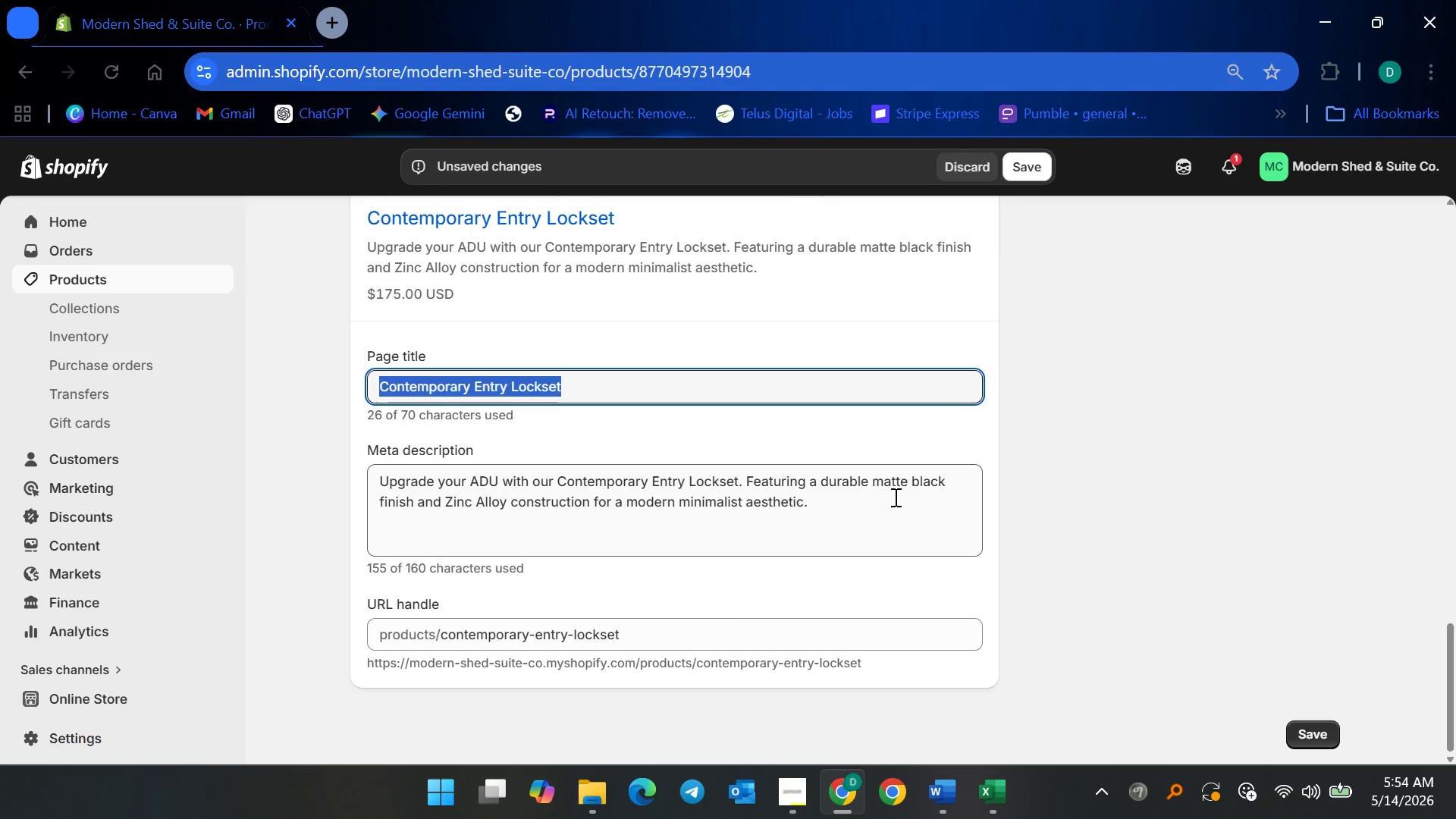 
key(Control+A)
 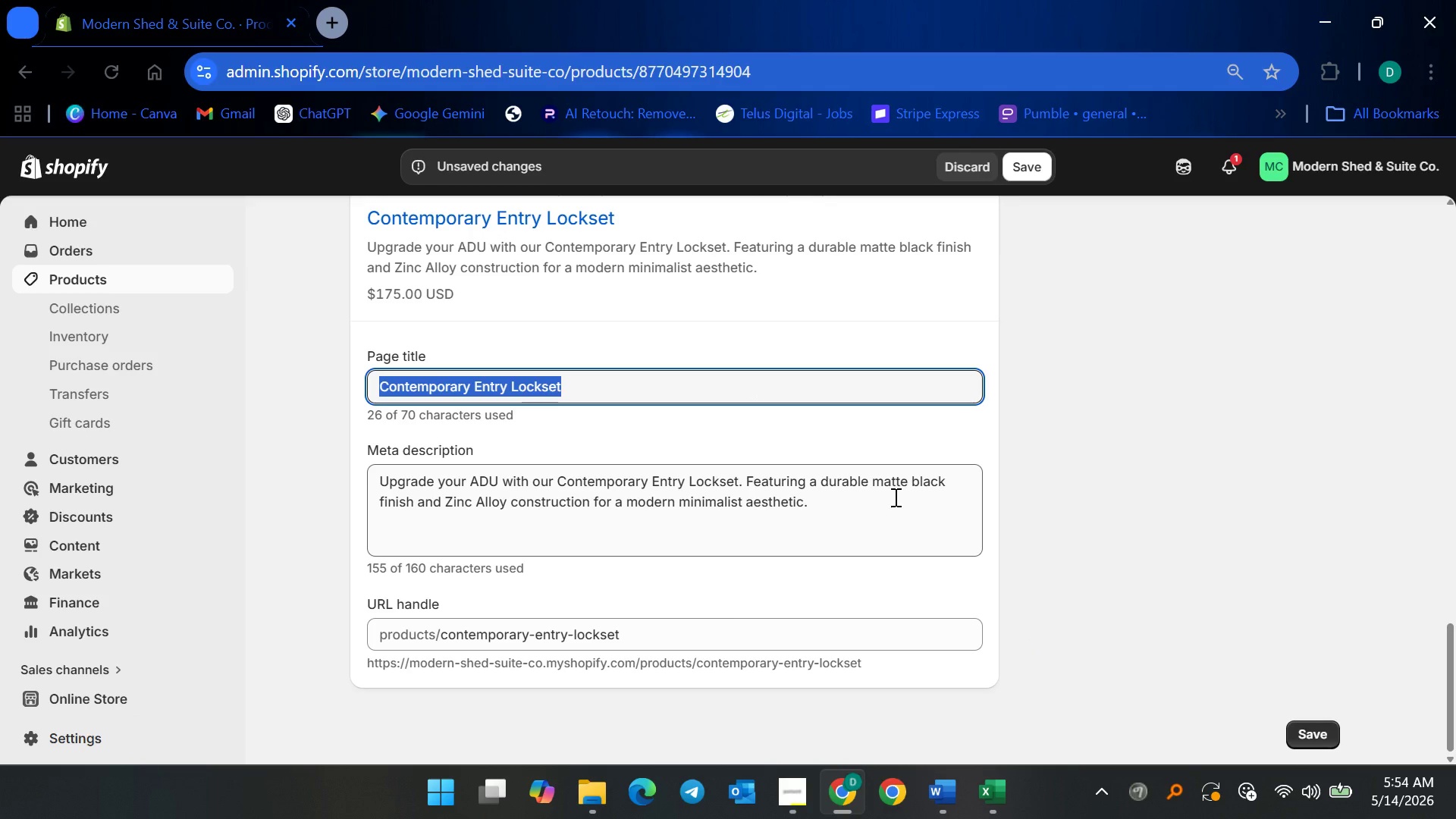 
type(Matte Balck Entry Lockset for Modeern ADU Entryways)
 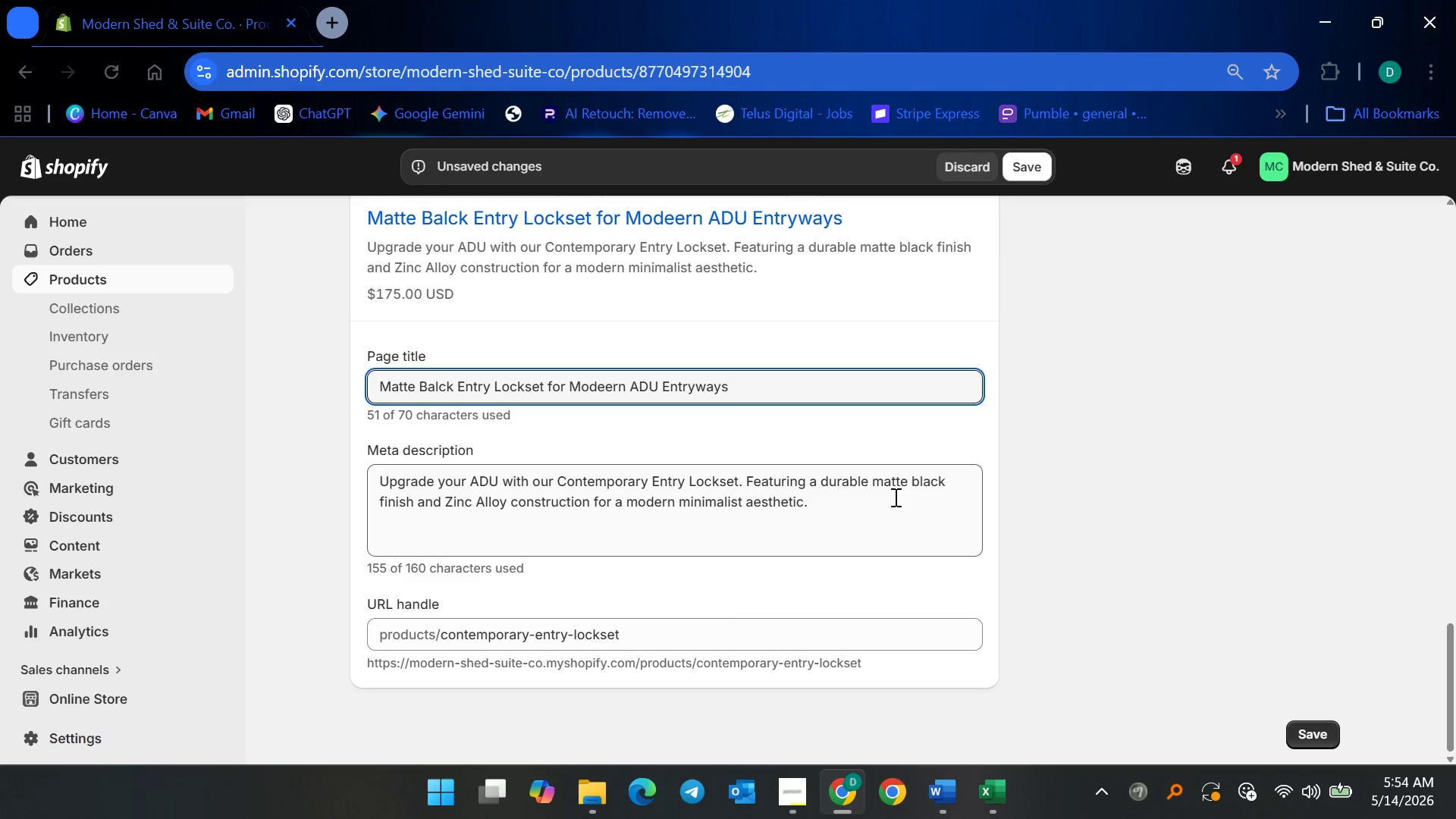 
left_click([788, 510])
 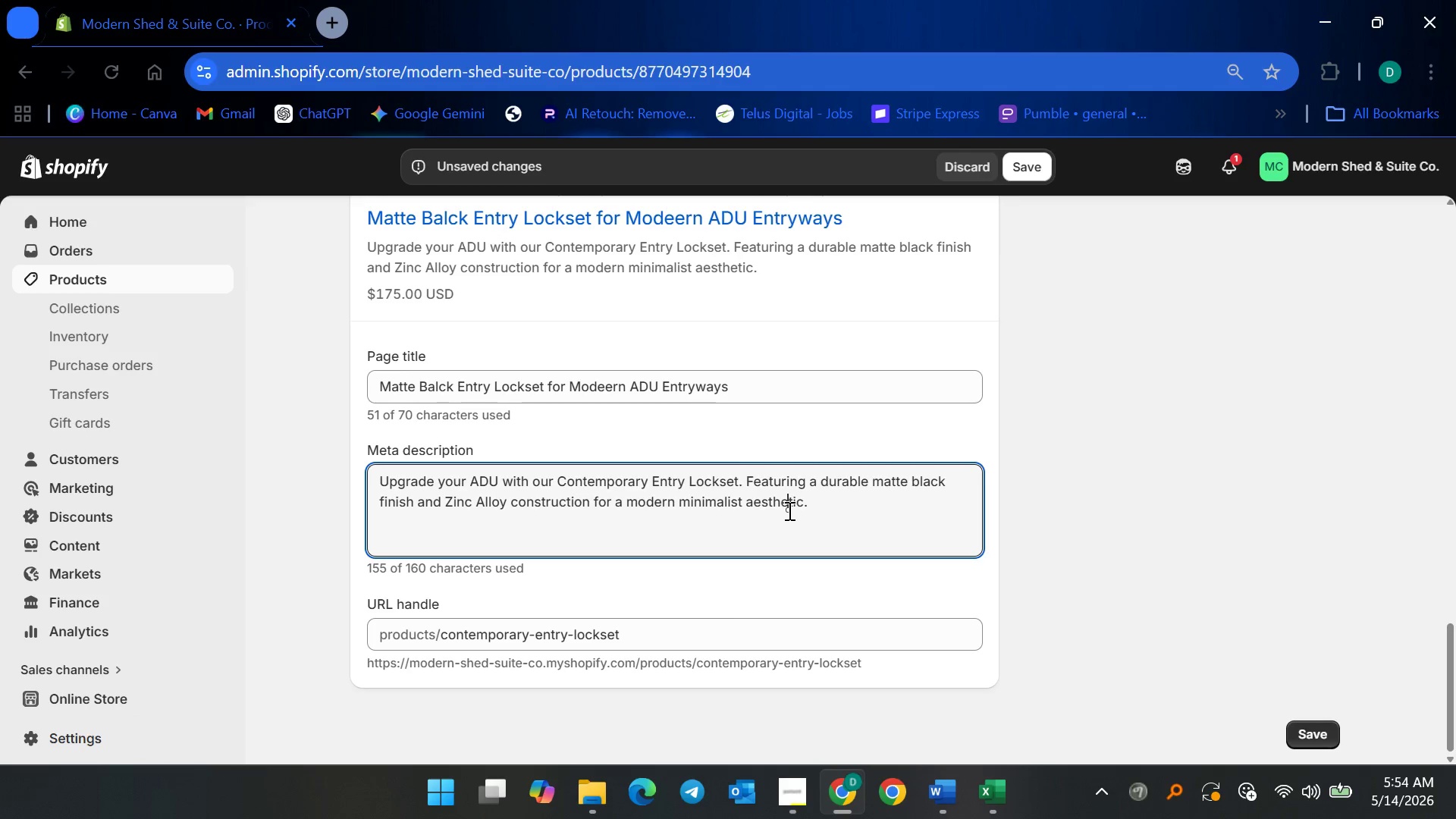 
key(Control+A)
 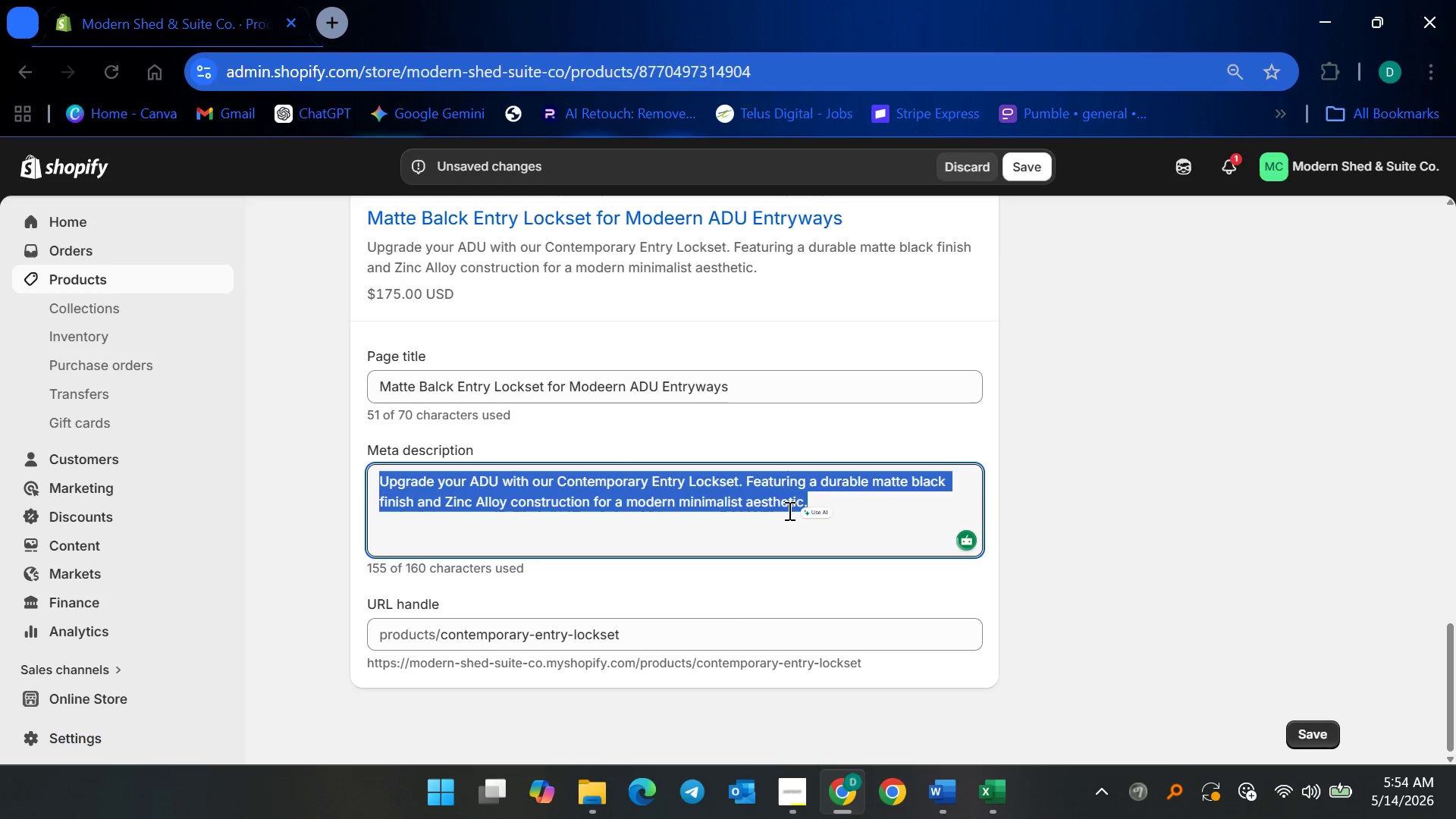 
key(Backspace)
 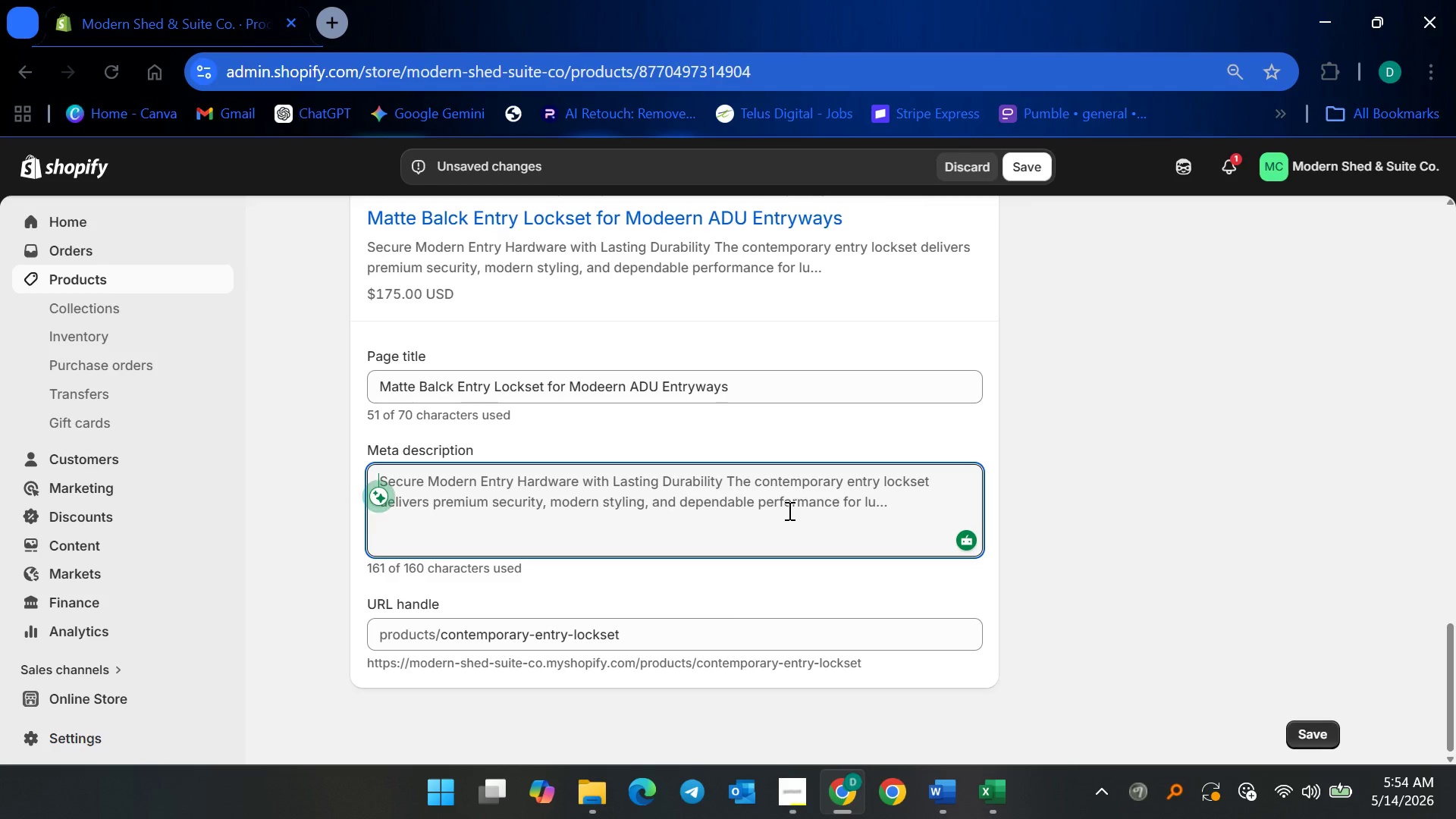 
type(Secure matte black n)
key(Backspace)
type(entry locksets)
key(Backspace)
type( with durable zinc alloy construction)
 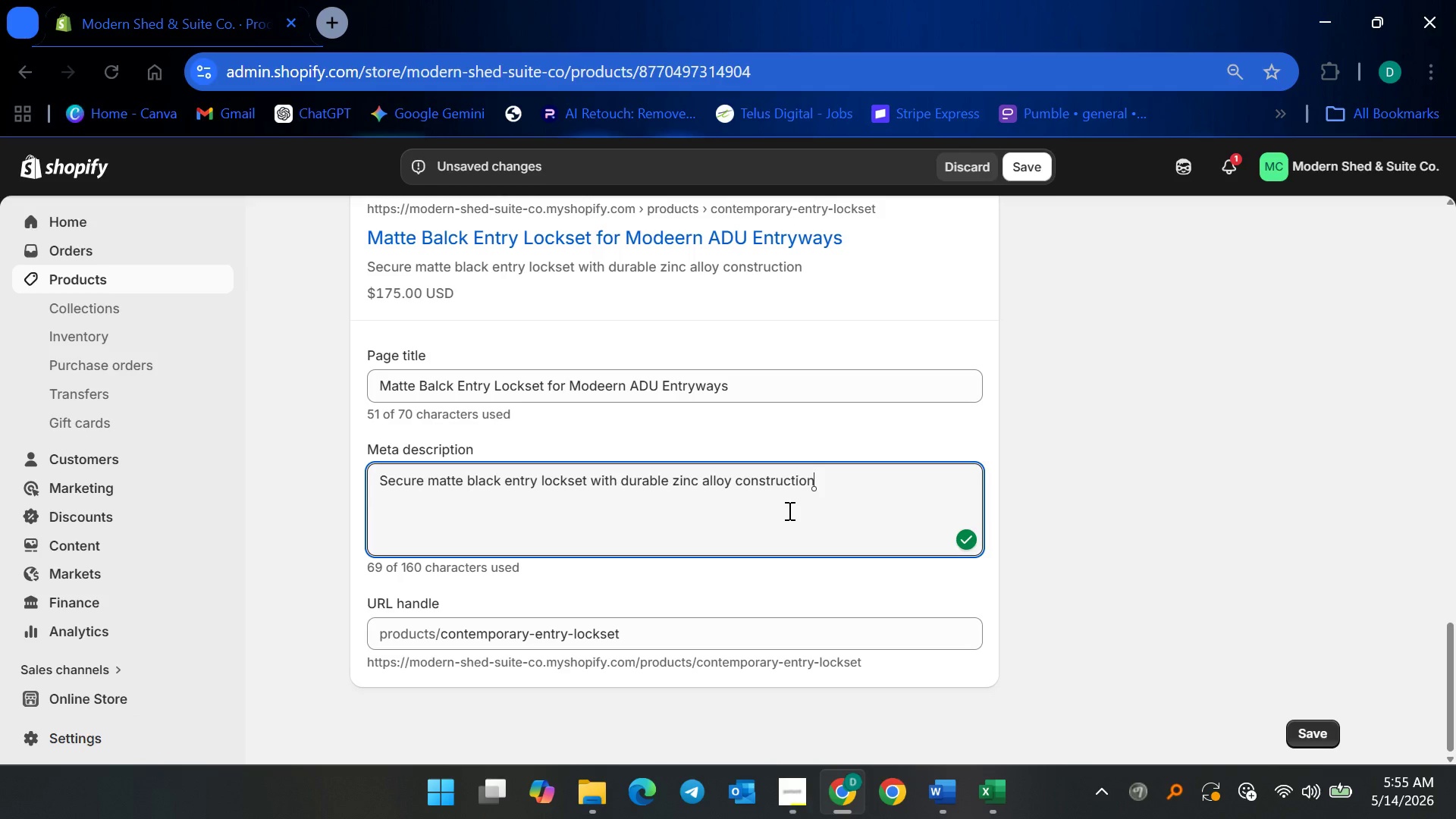 
wait(5.98)
 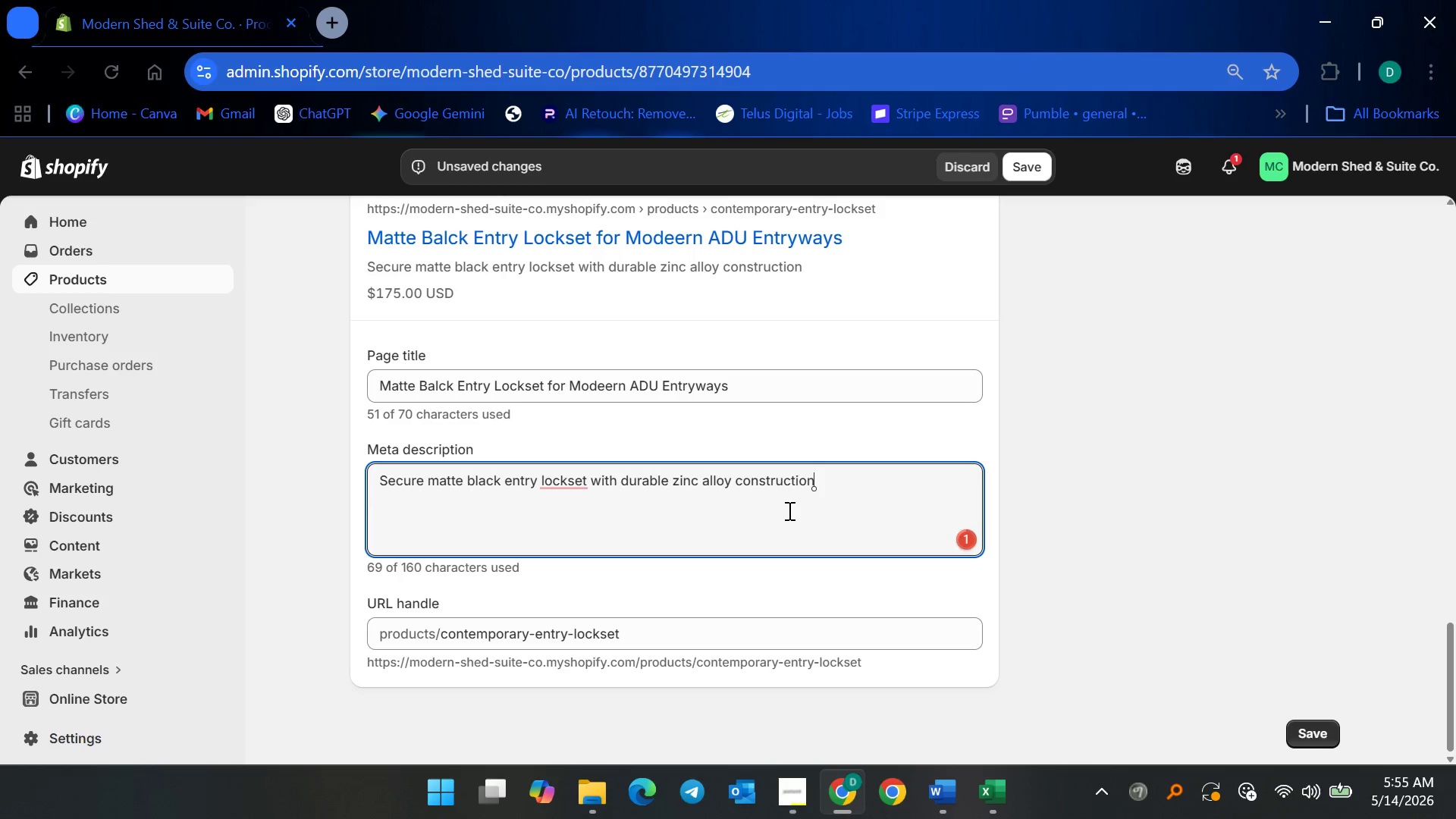 
key(Space)
 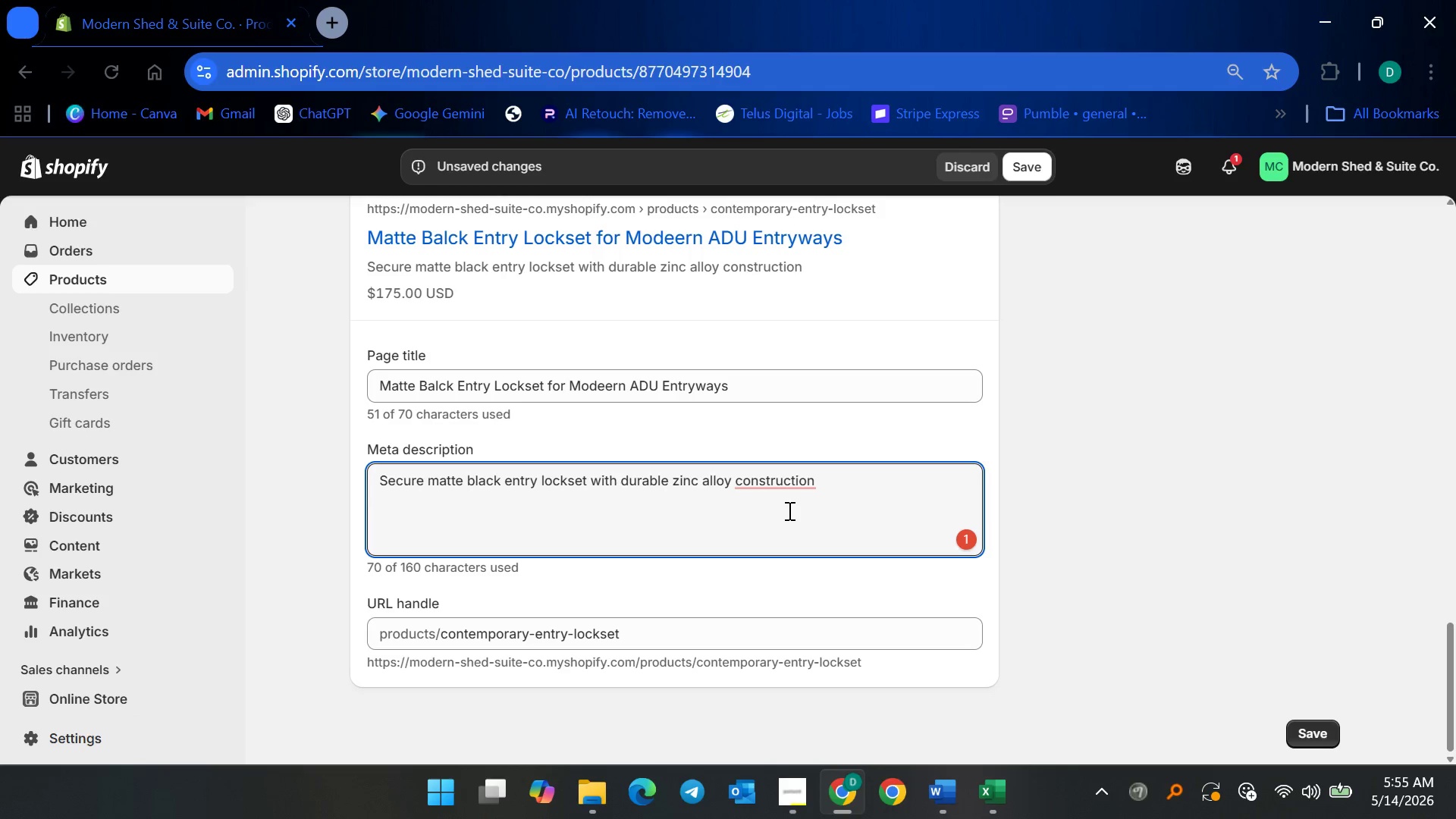 
wait(5.73)
 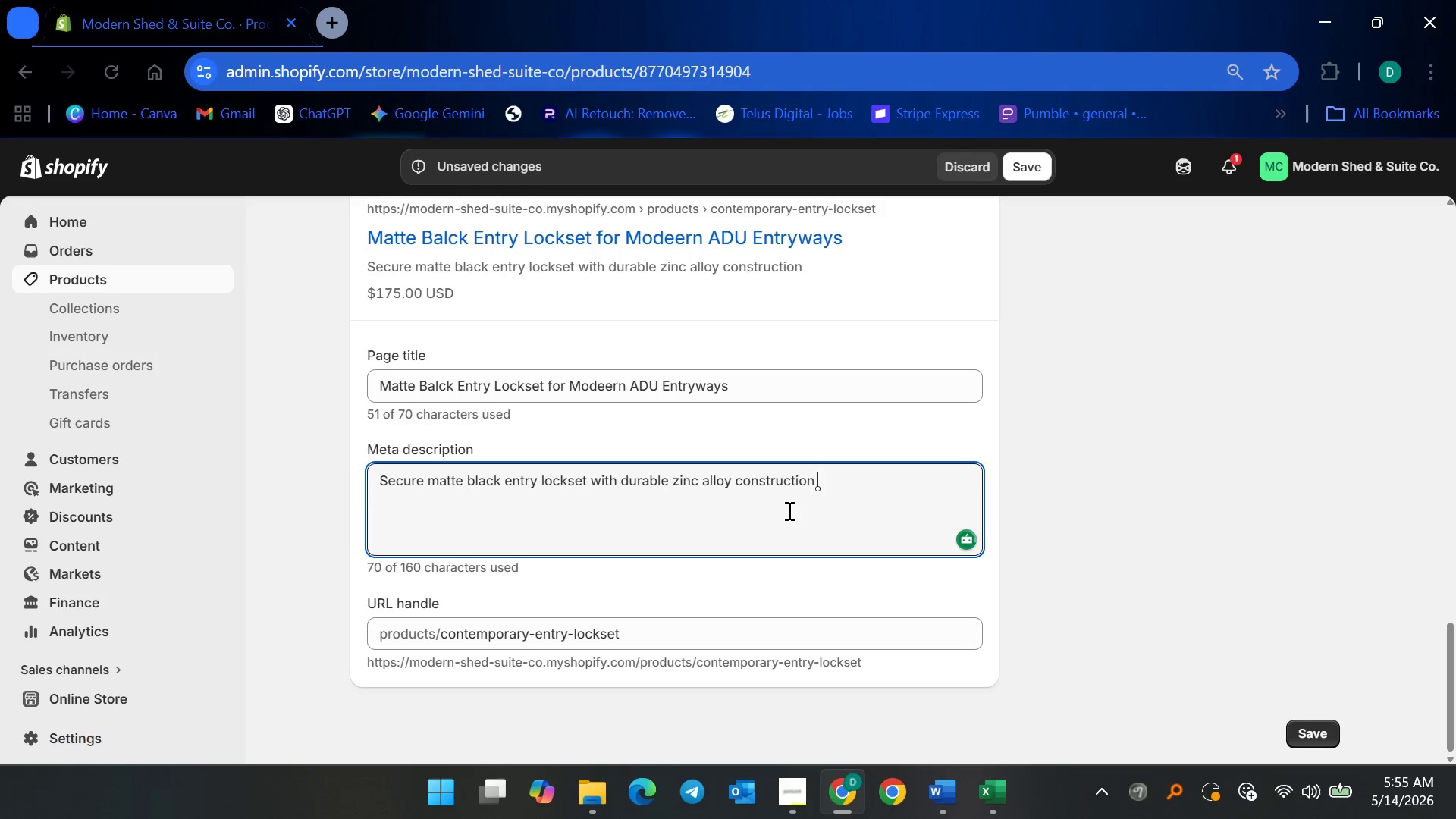 
type(for M)
key(Backspace)
type(modern ADU homes and contemporary entry doors. )
 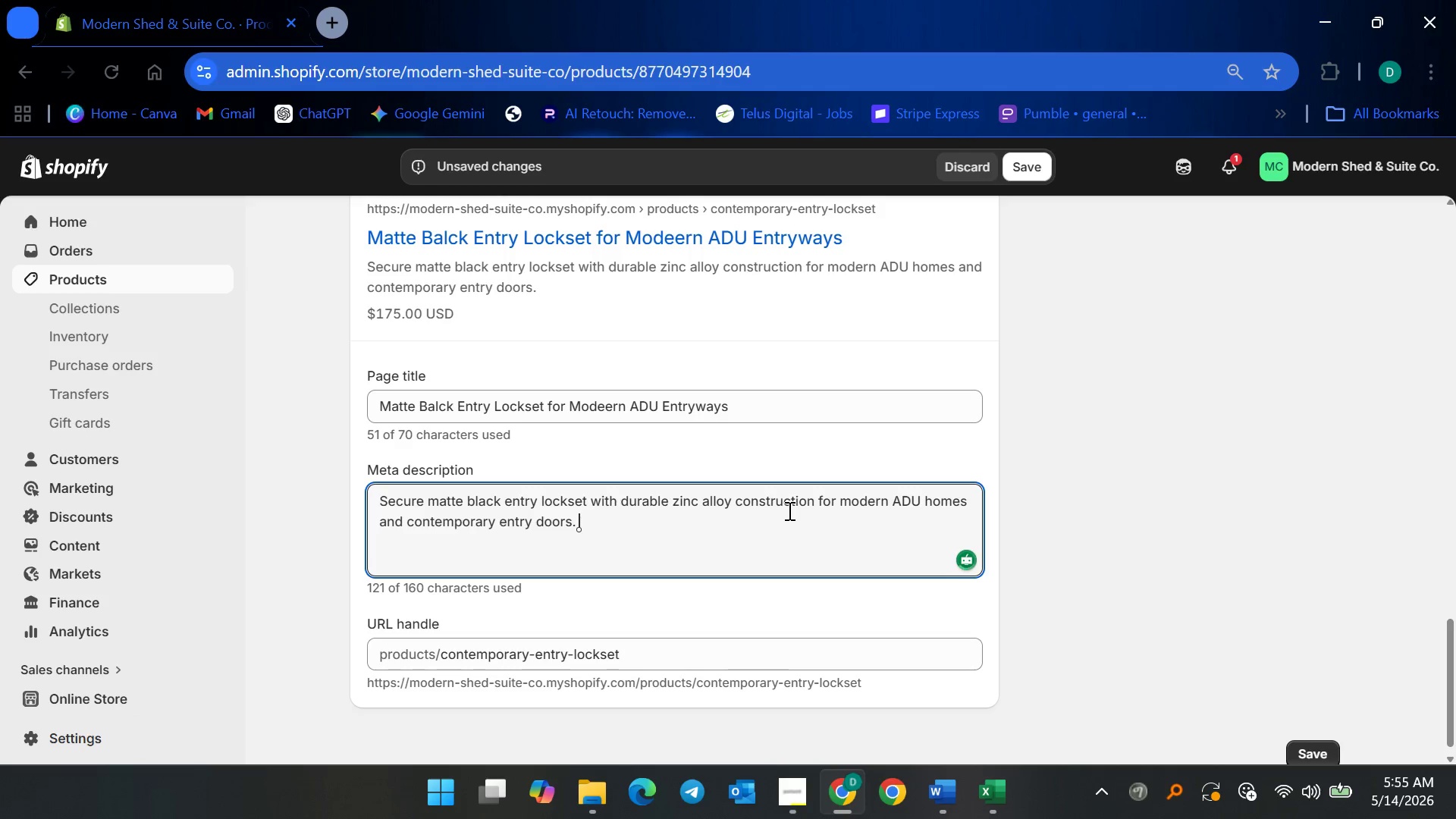 
wait(5.47)
 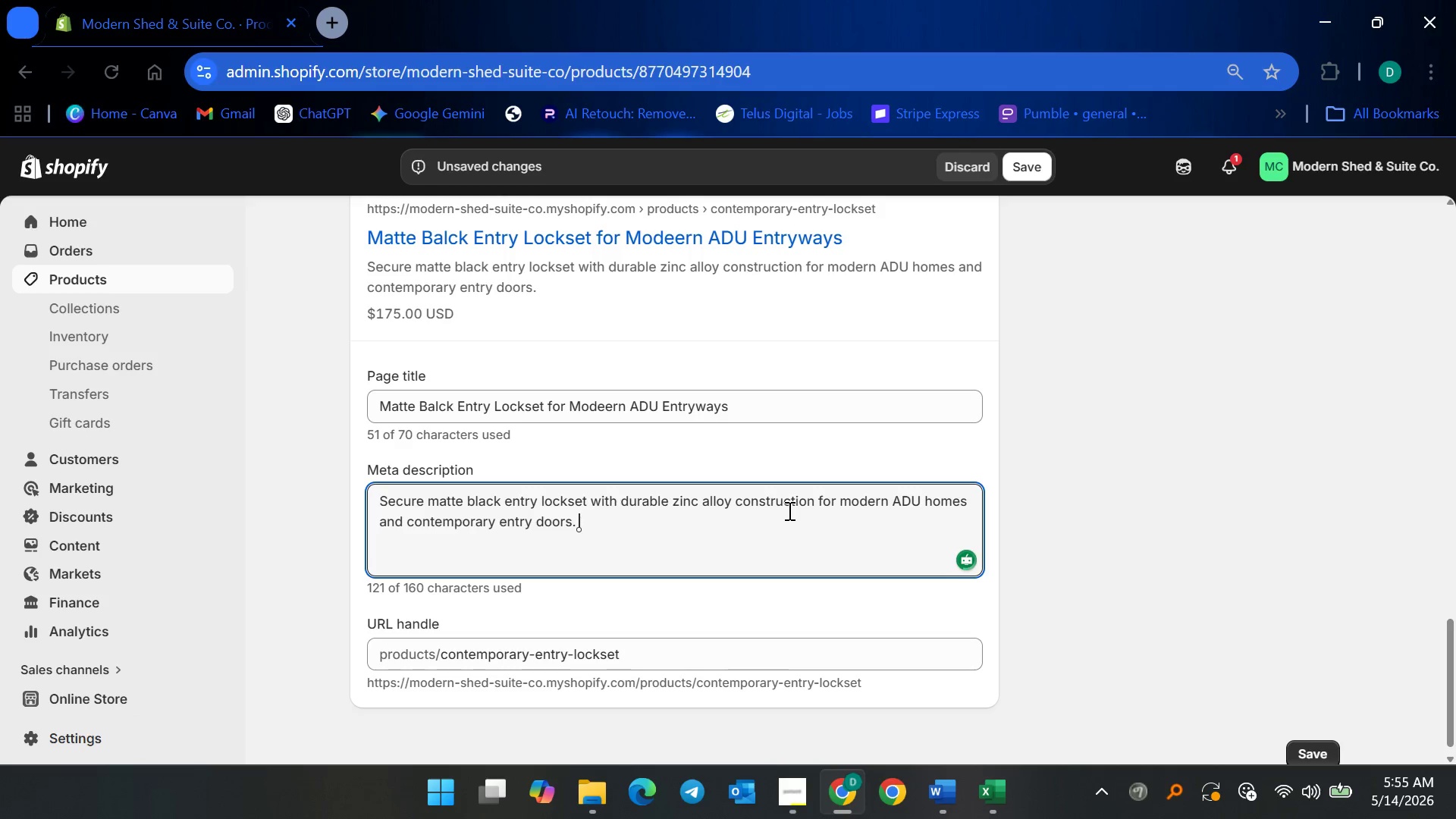 
type(Perfect for )
 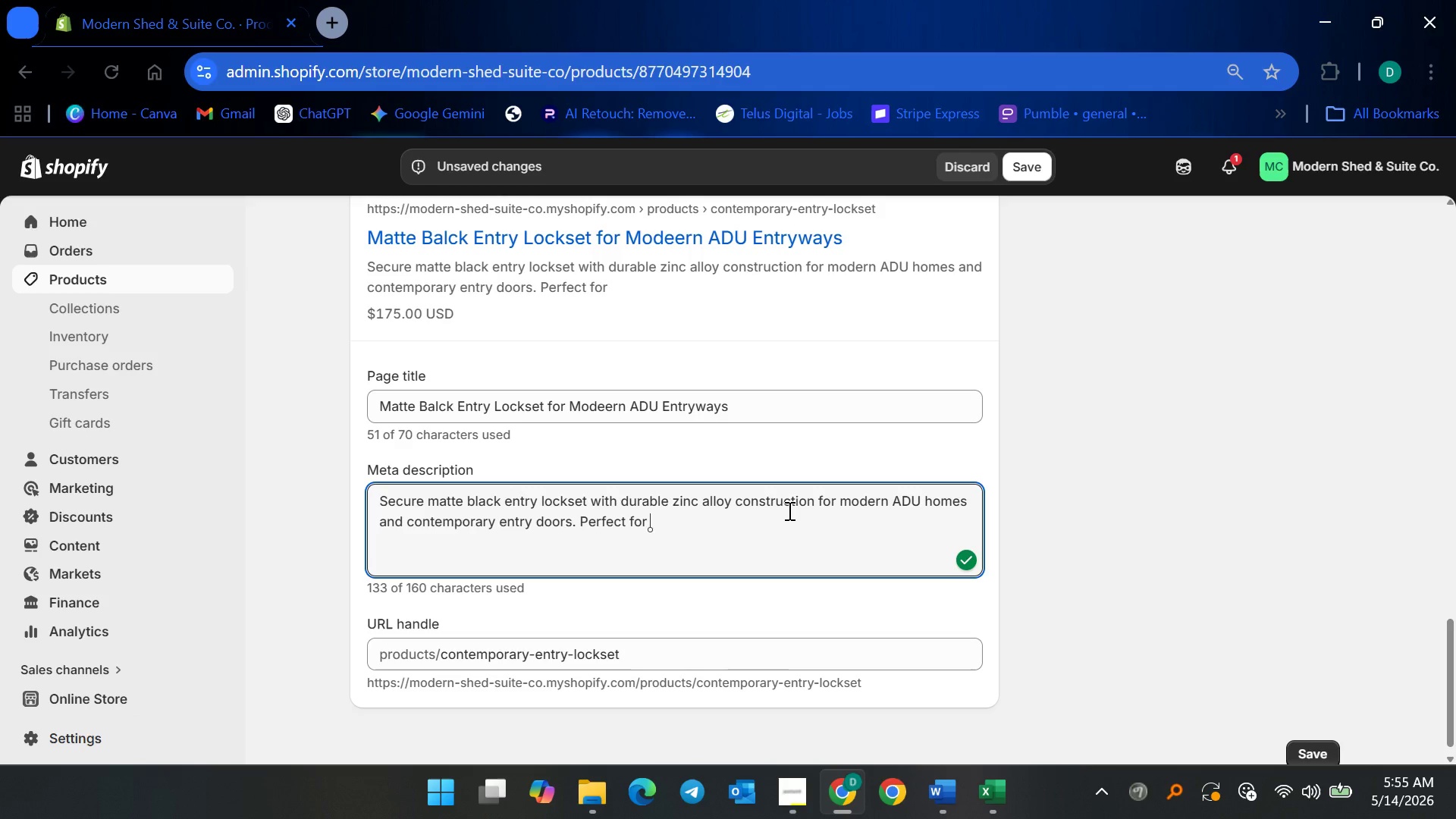 
wait(9.56)
 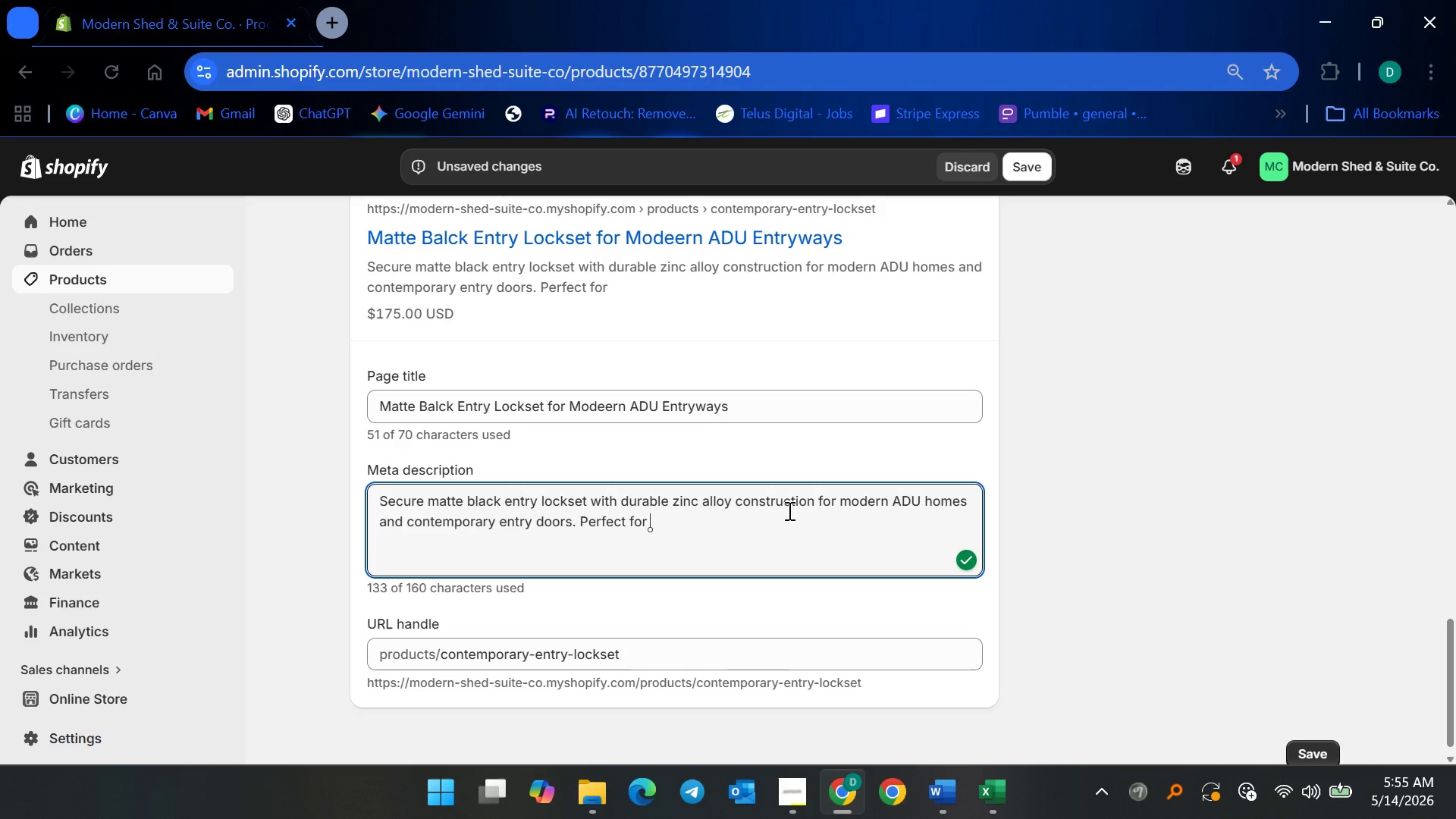 
type(organized, elegant spaces.)
 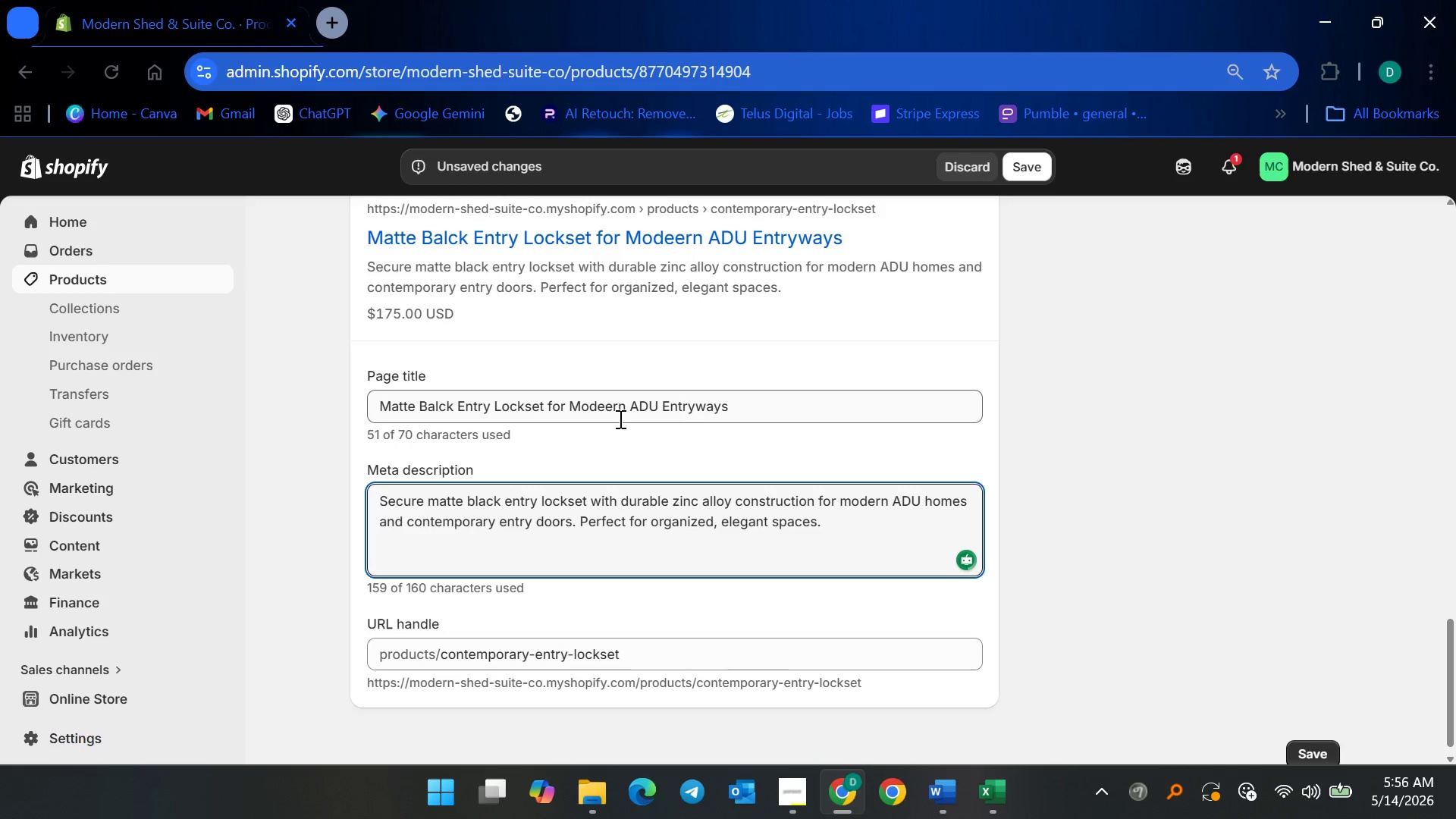 
left_click([611, 405])
 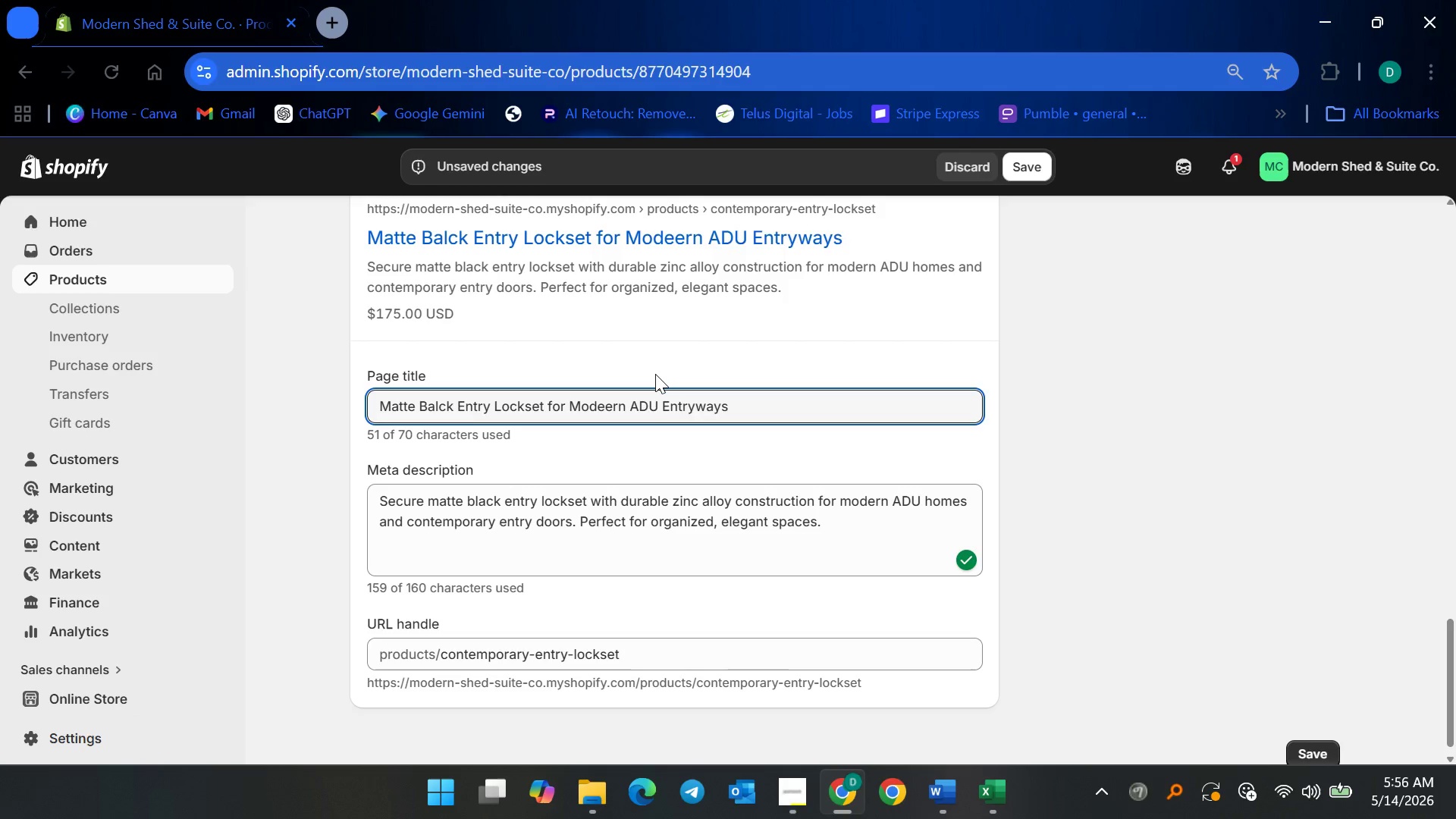 
key(Backspace)
 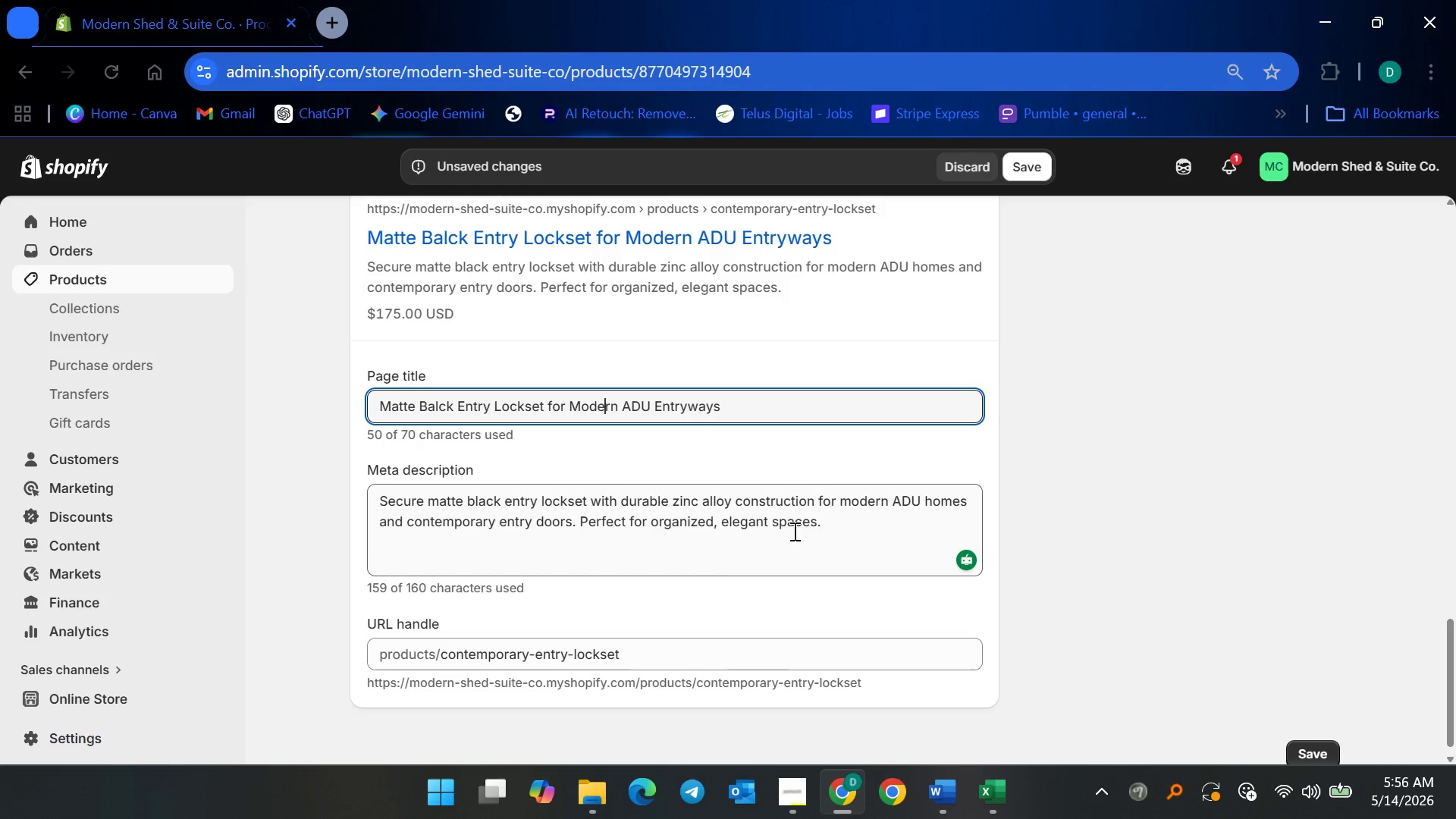 
wait(5.41)
 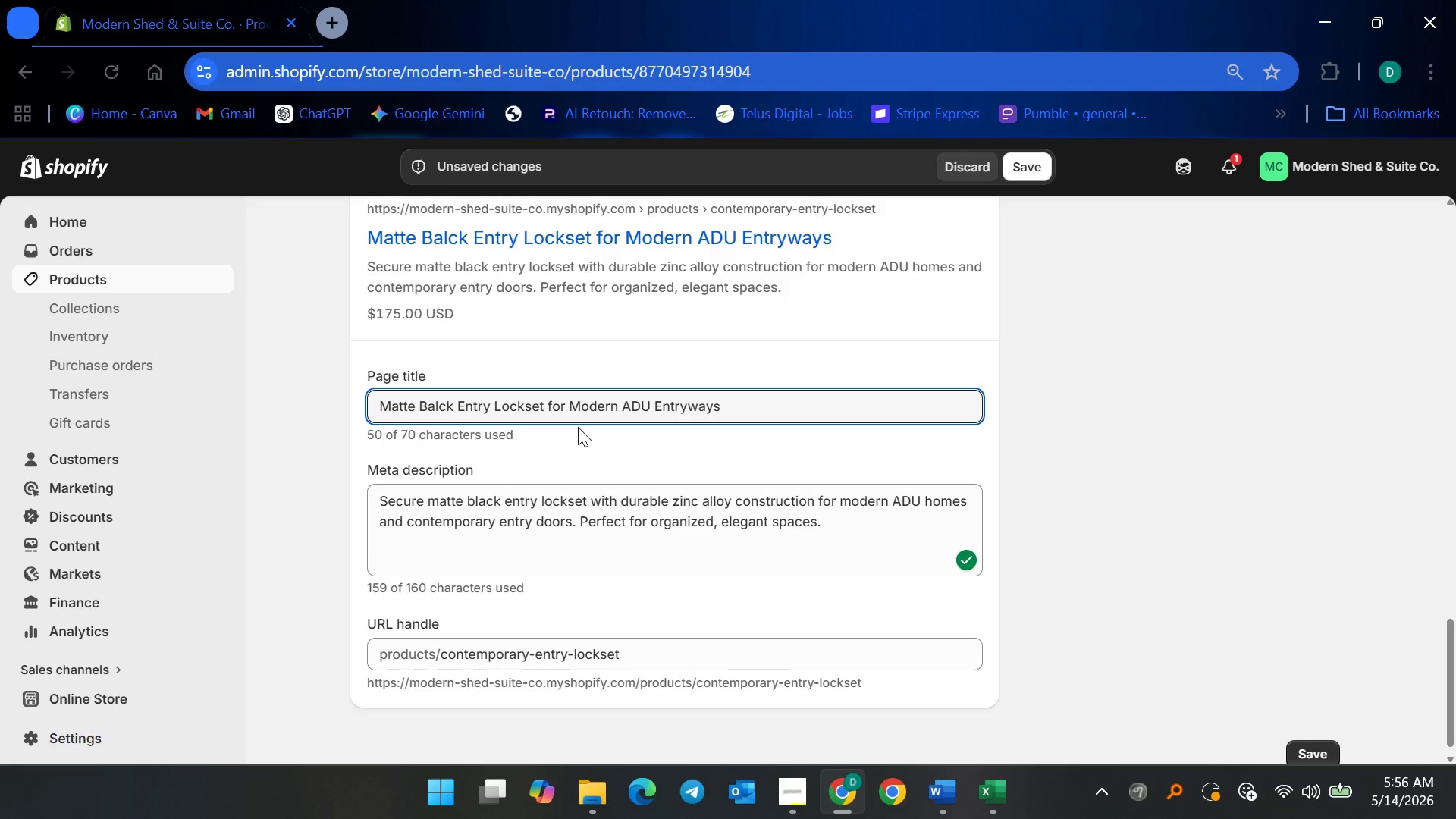 
left_click([1027, 155])
 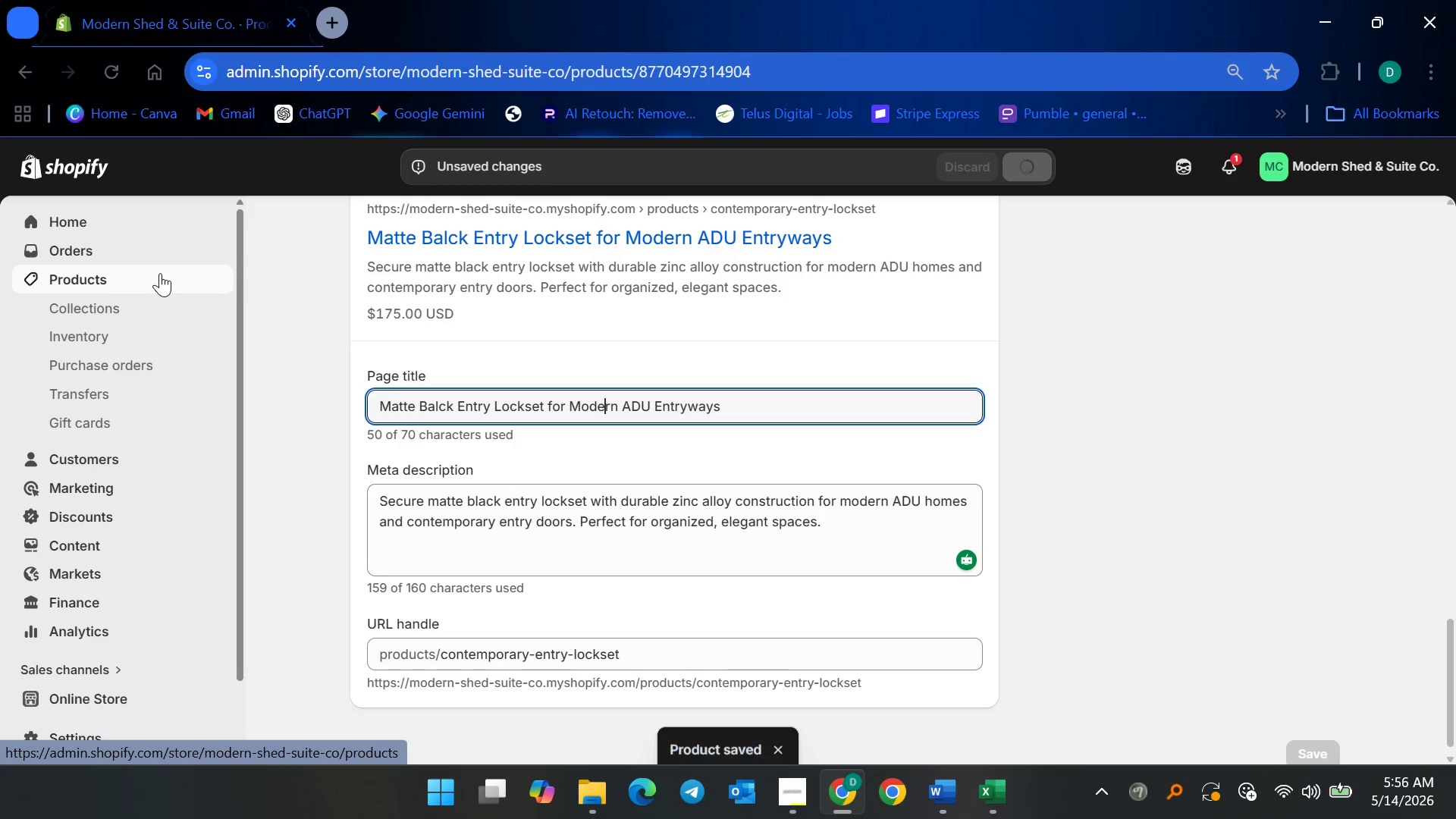 
left_click([160, 273])
 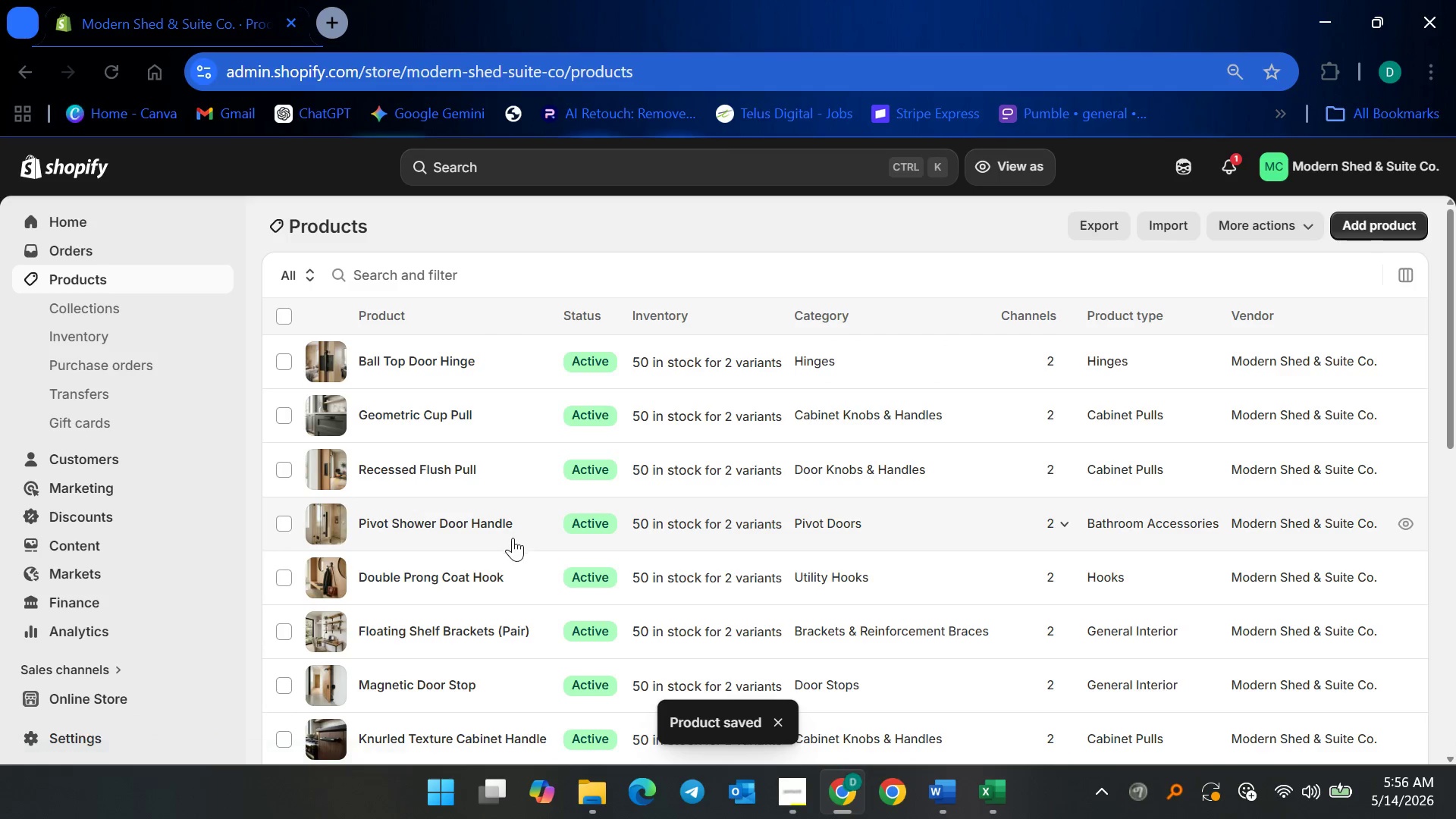 
scroll: coordinate [446, 663], scroll_direction: down, amount: 2.0
 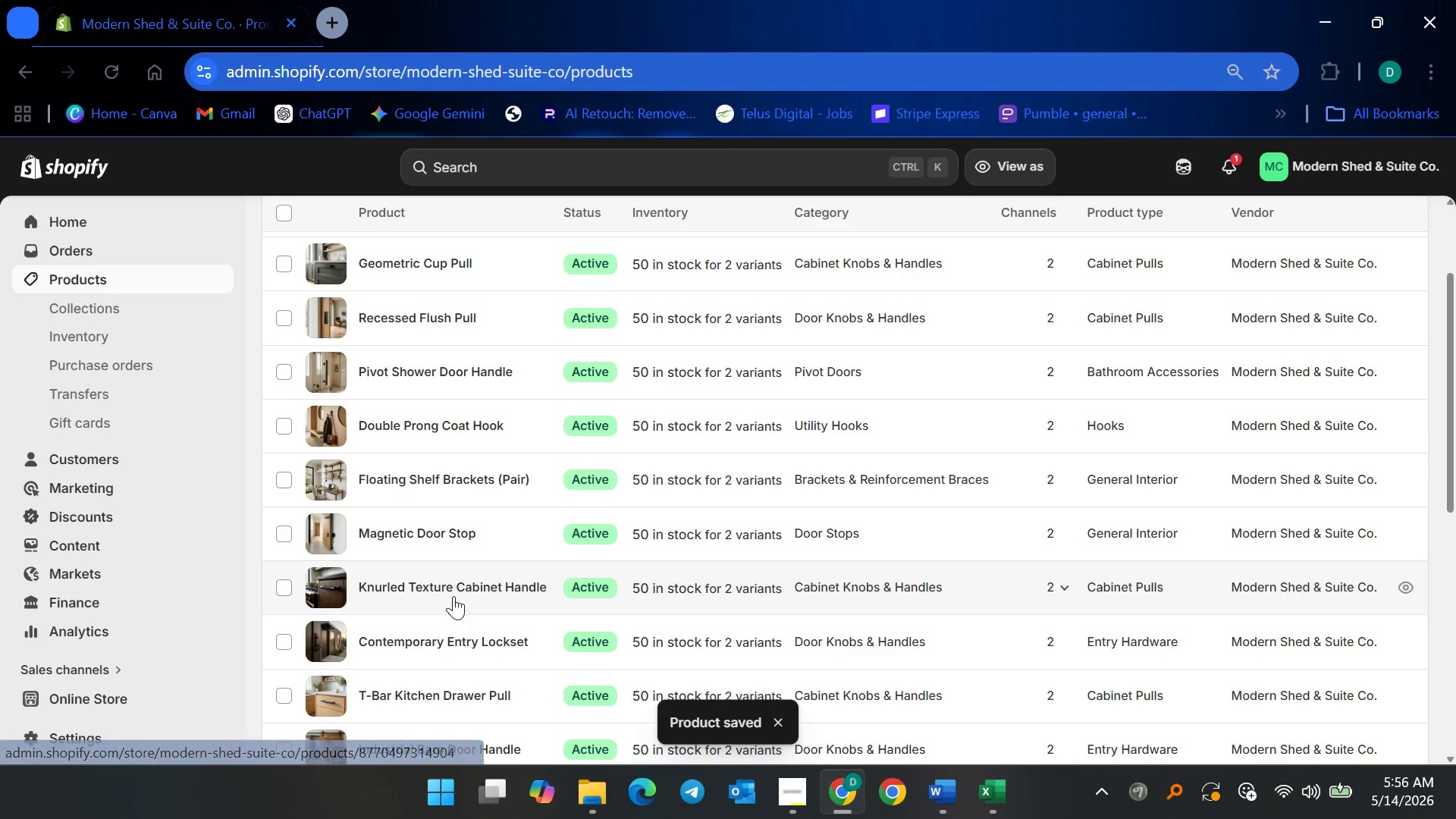 
left_click([455, 591])
 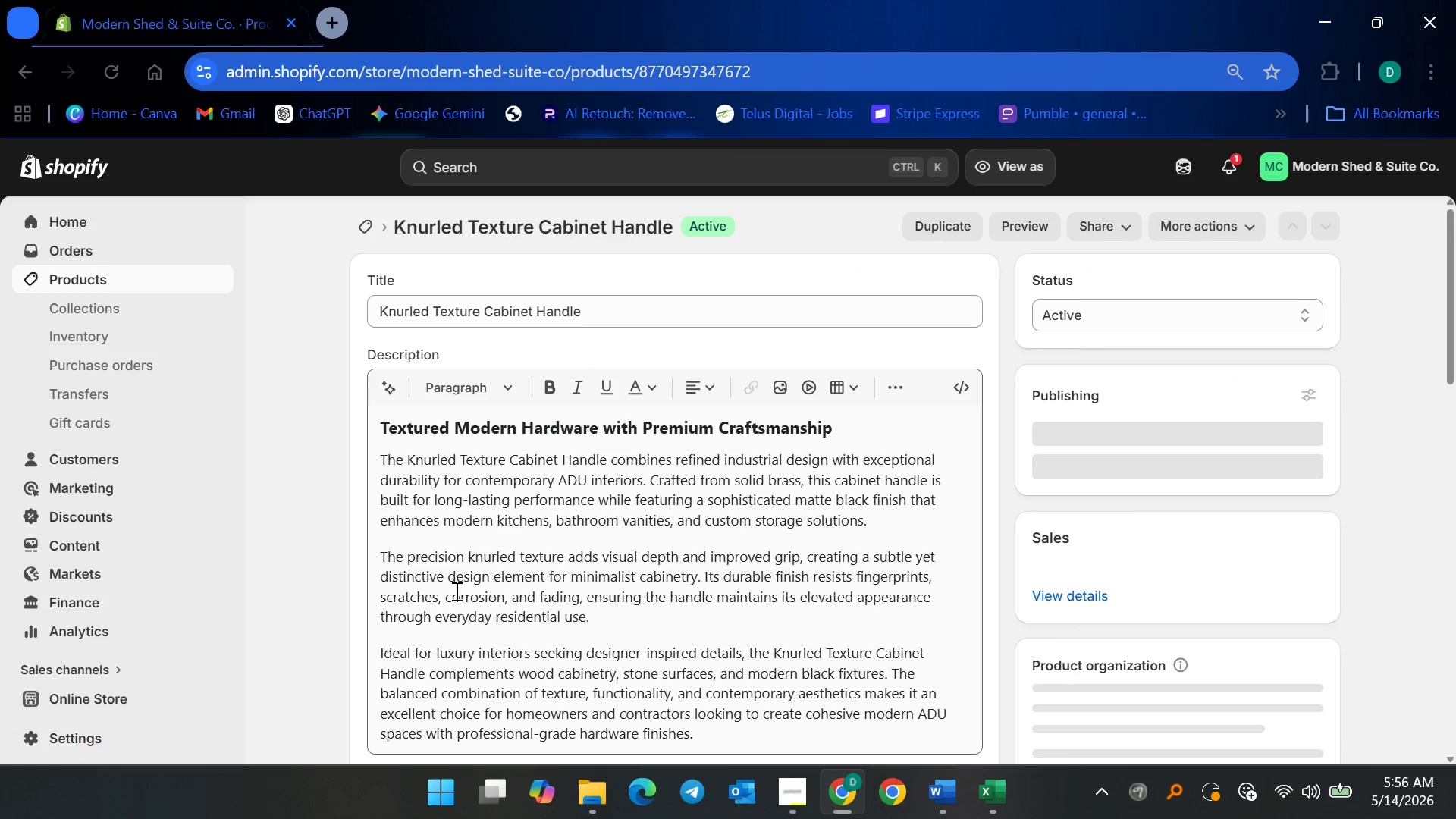 
scroll: coordinate [600, 636], scroll_direction: down, amount: 9.0
 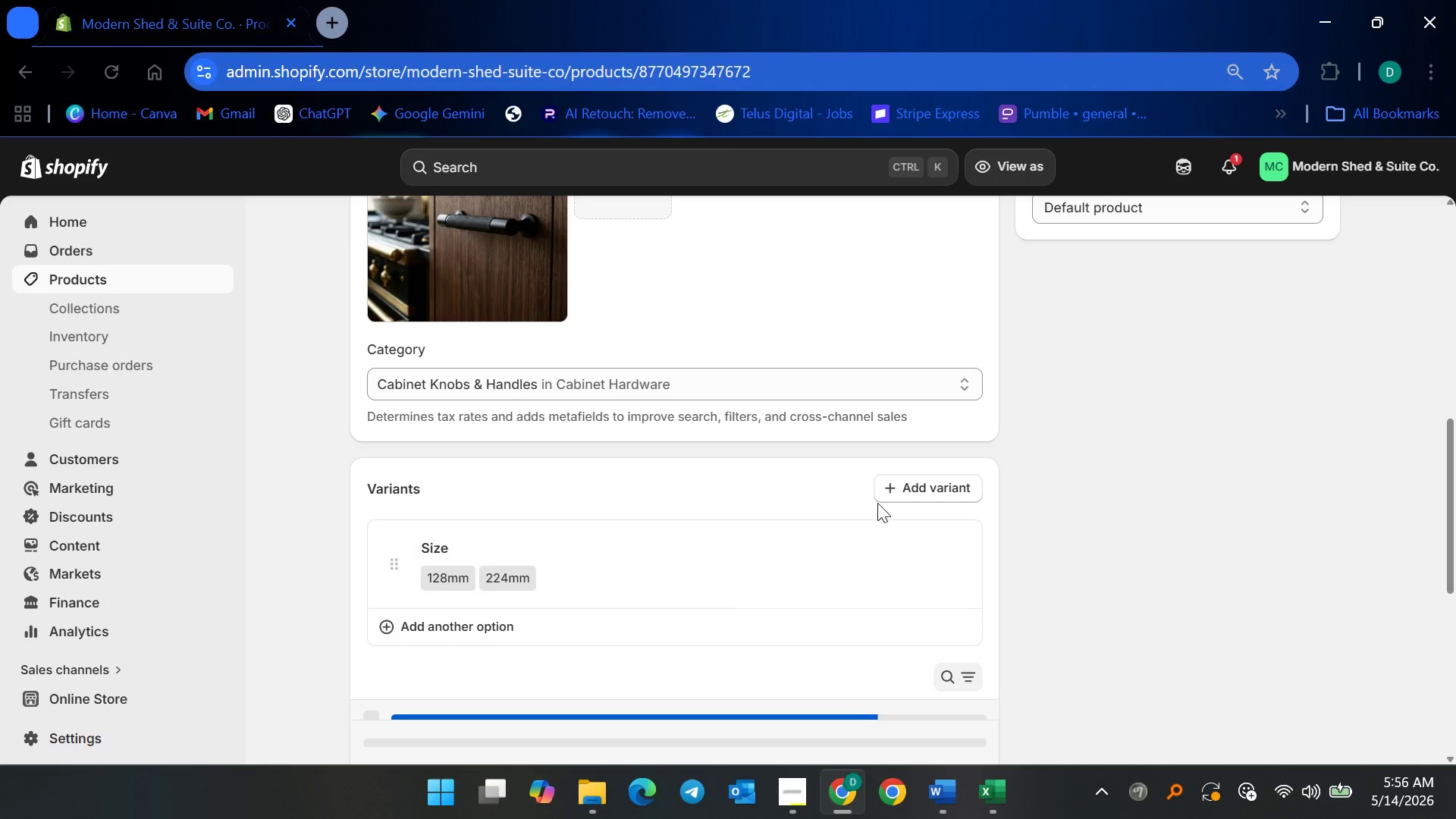 
scroll: coordinate [873, 509], scroll_direction: up, amount: 7.0
 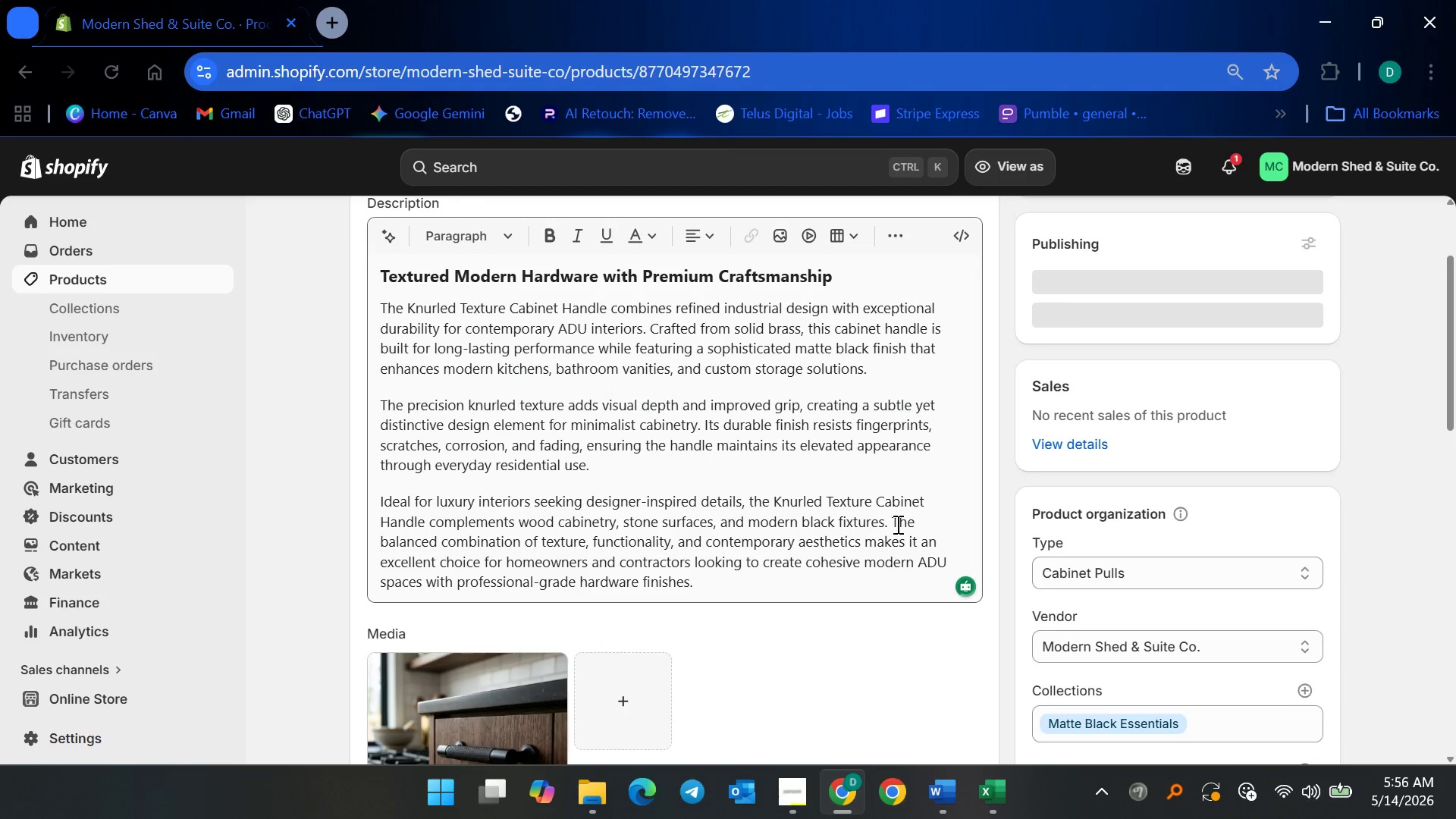 
scroll: coordinate [631, 588], scroll_direction: down, amount: 19.0
 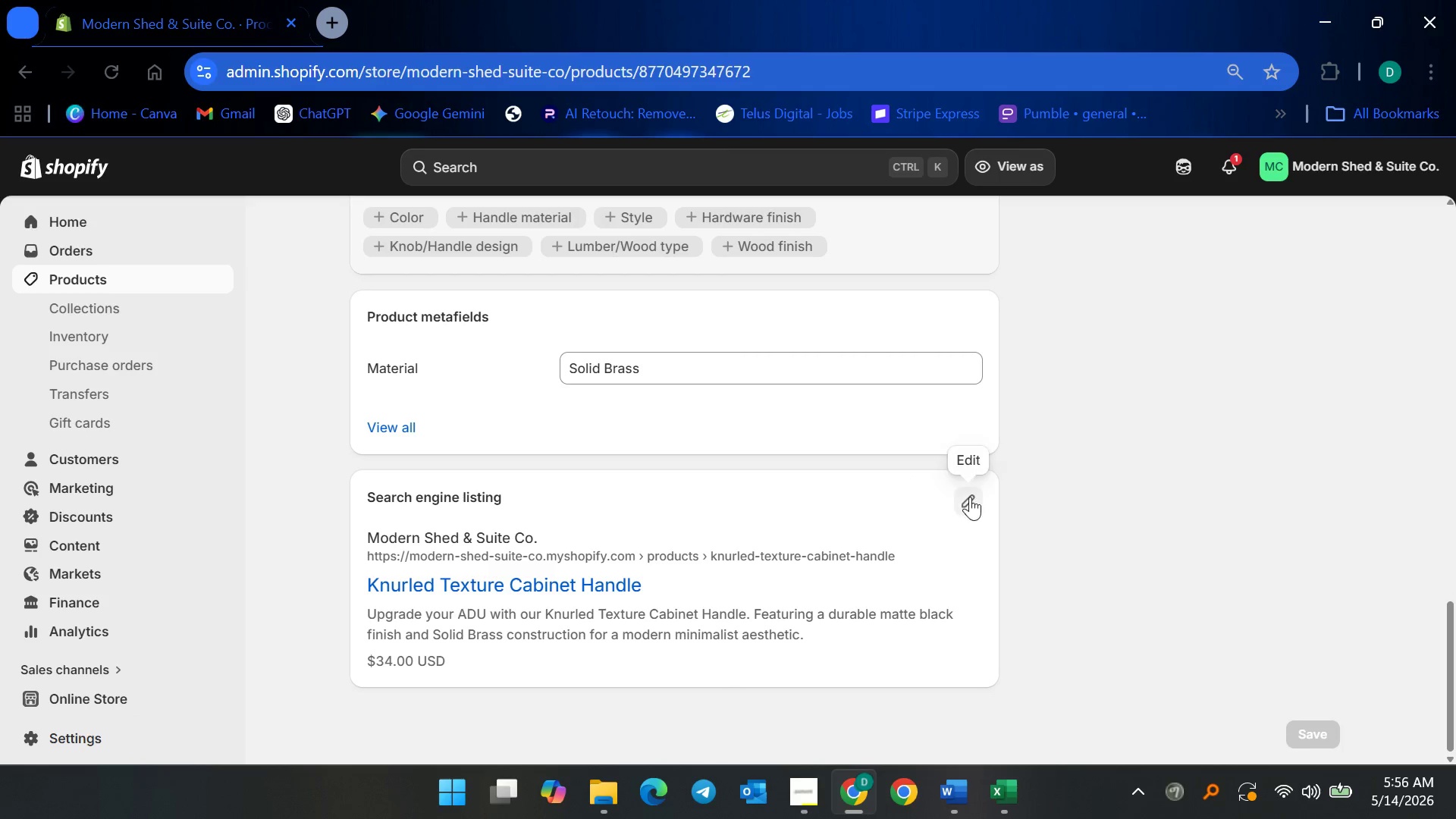 
left_click([977, 497])
 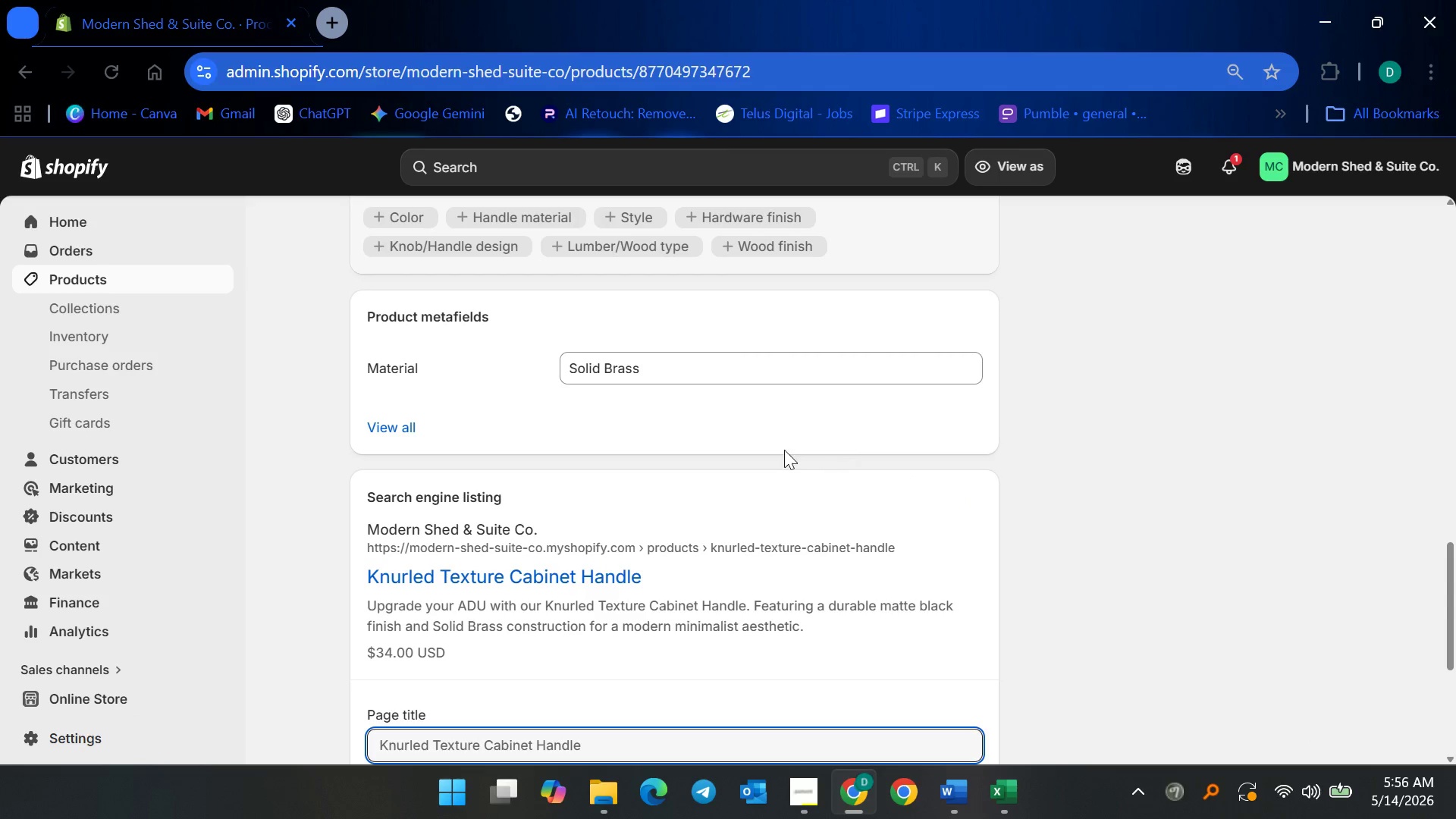 
scroll: coordinate [770, 454], scroll_direction: down, amount: 6.0
 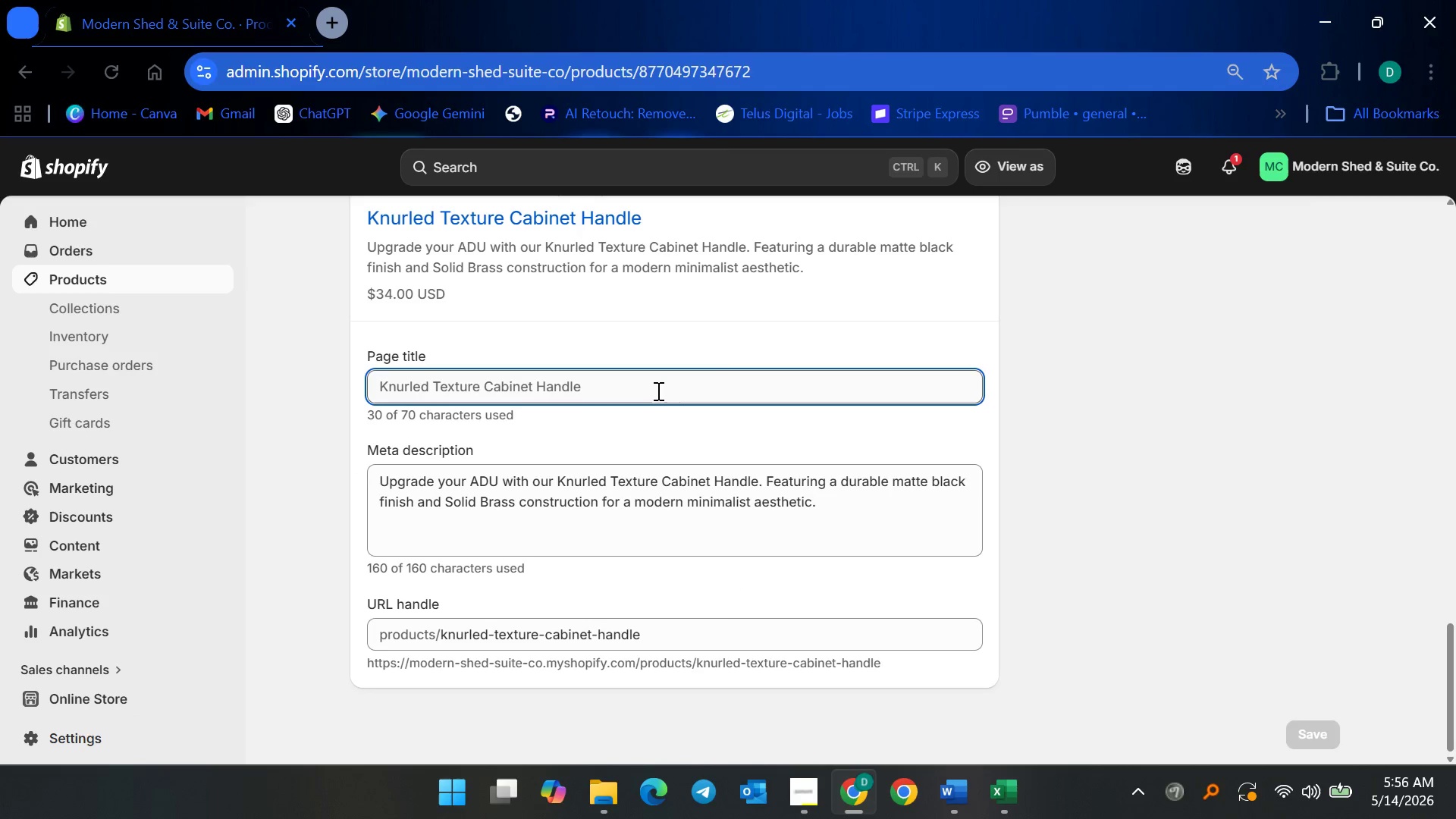 
left_click([655, 388])
 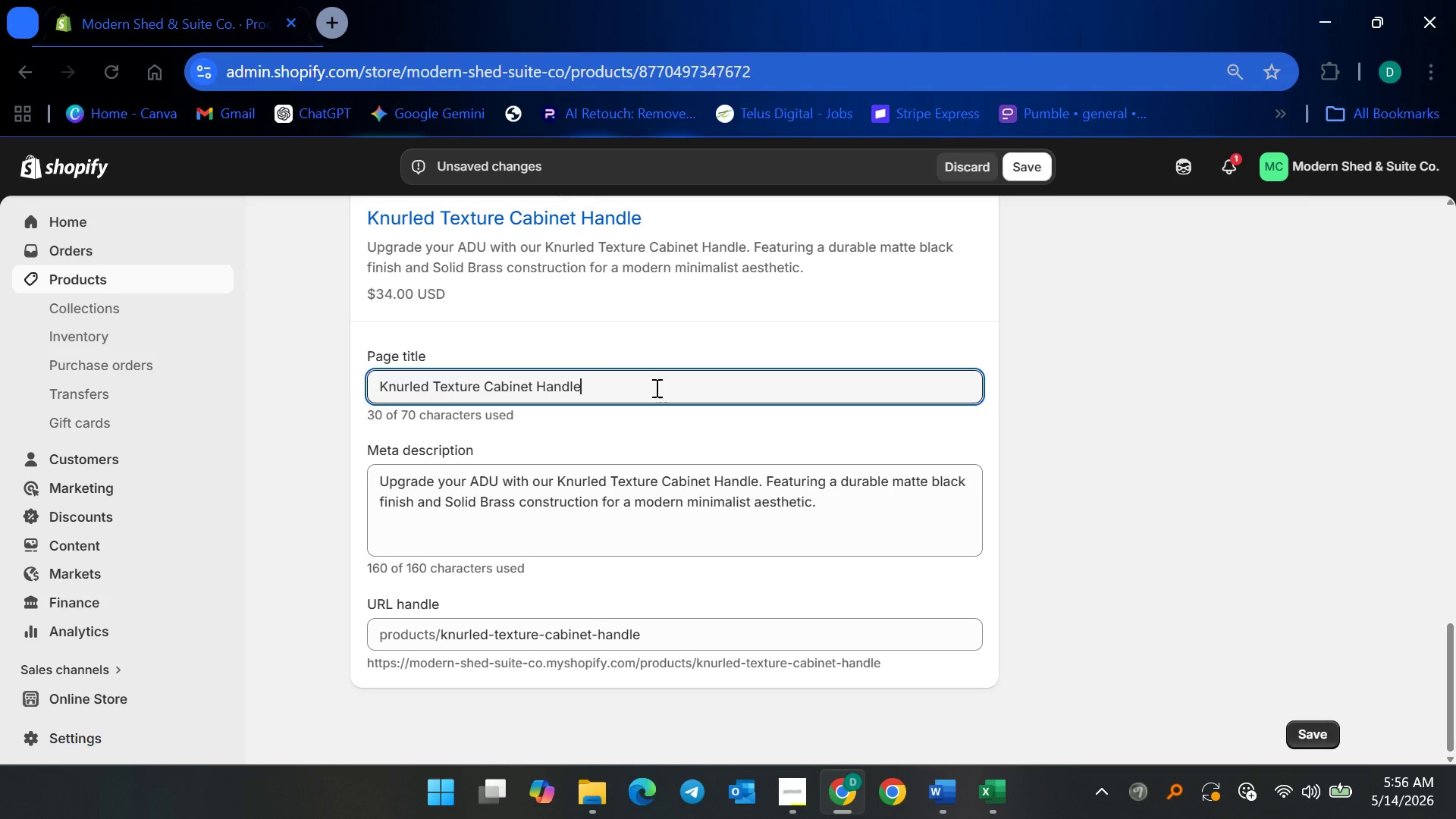 
wait(10.59)
 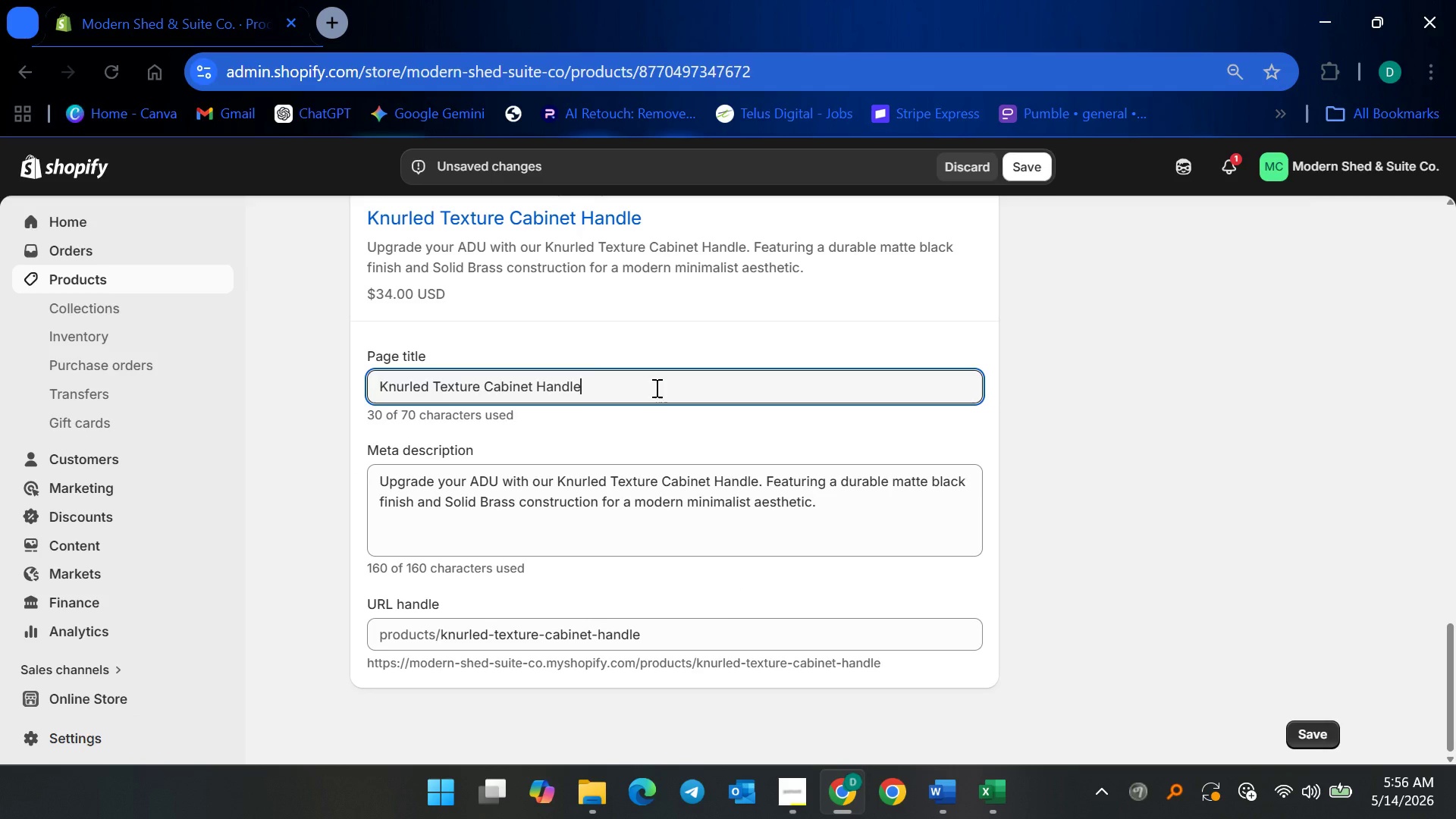 
left_click_drag(start_coordinate=[580, 381], to_coordinate=[102, 312])
 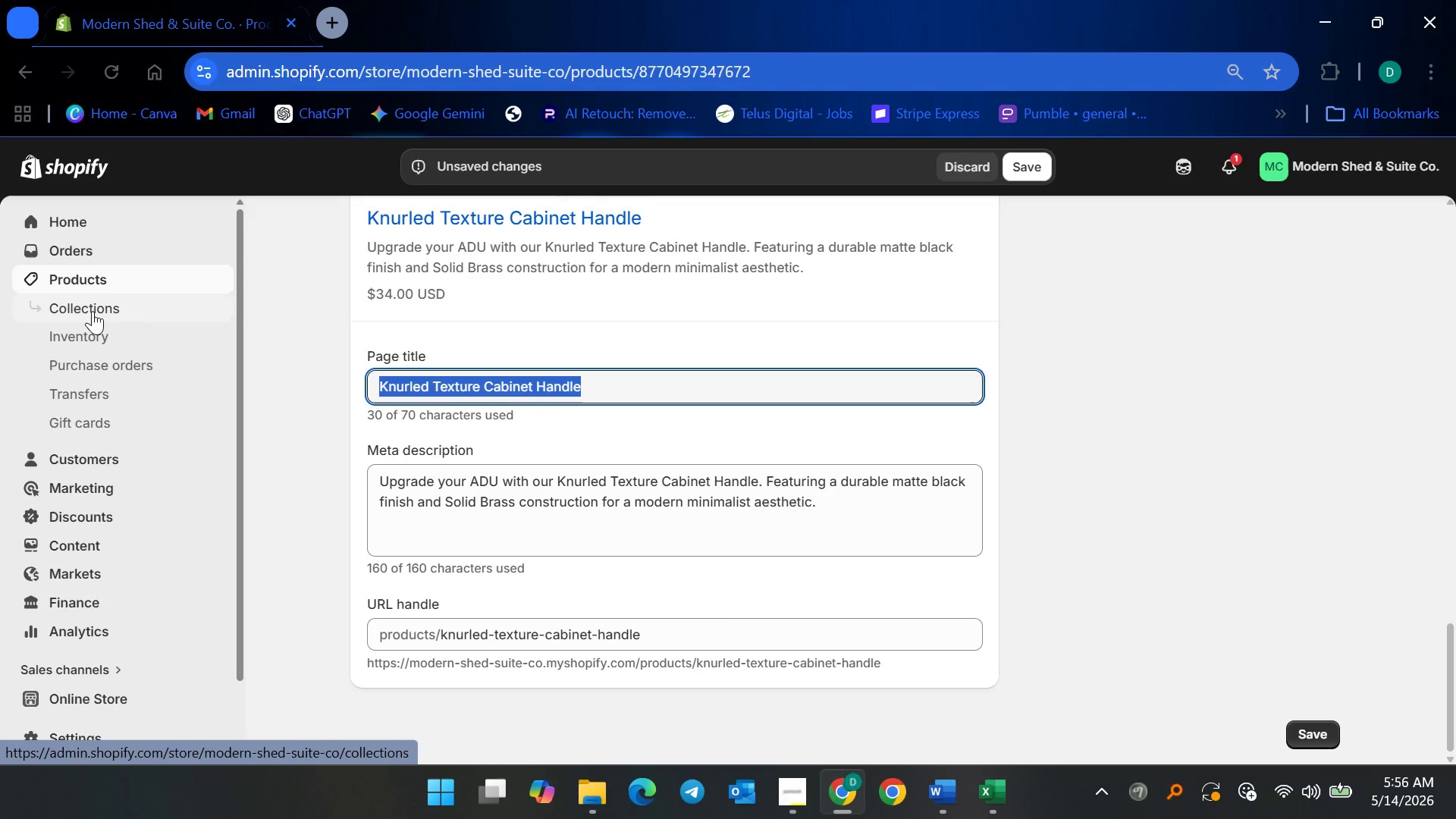 
key(Shift+ShiftRight)
 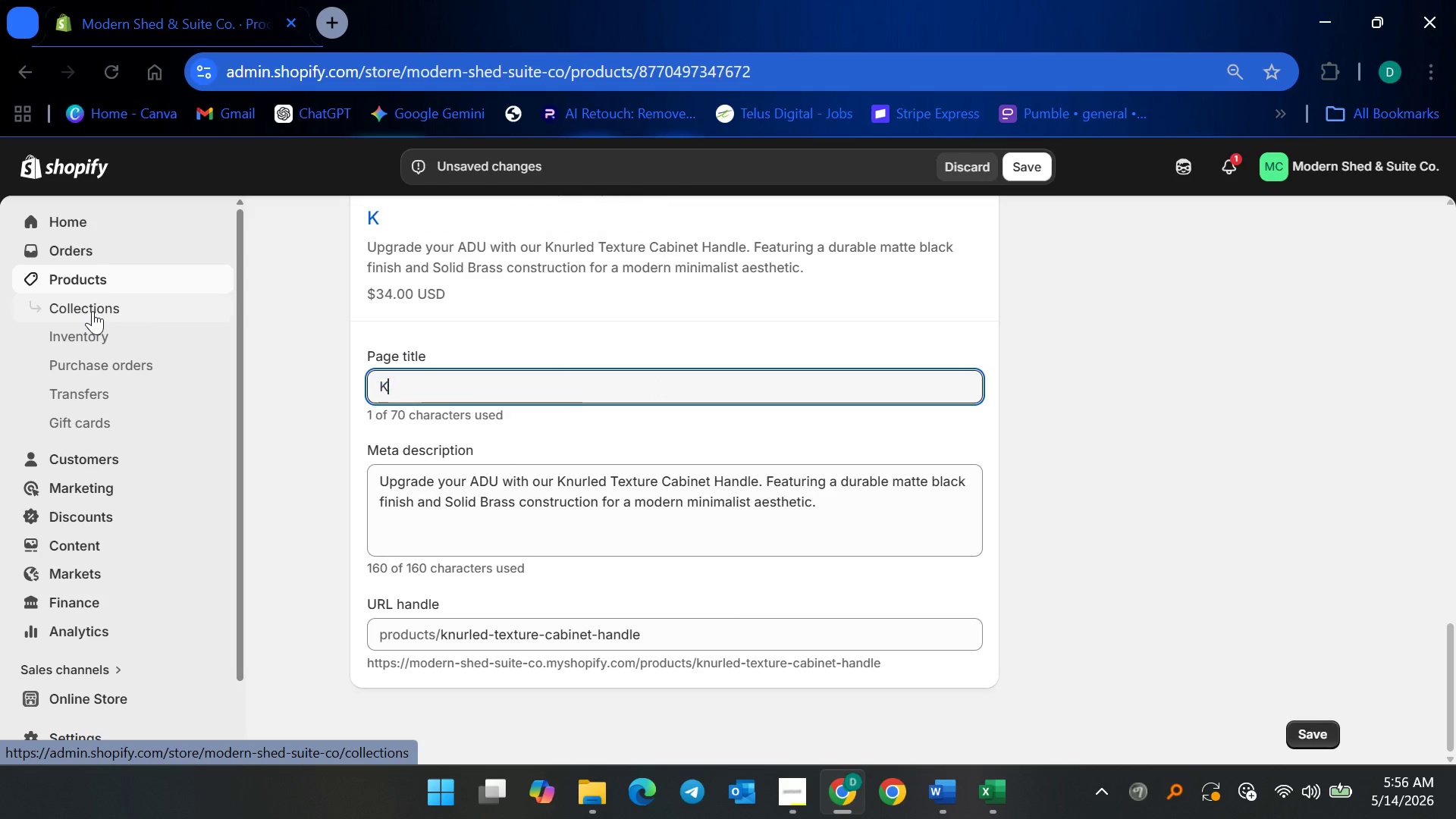 
key(Shift+K)
 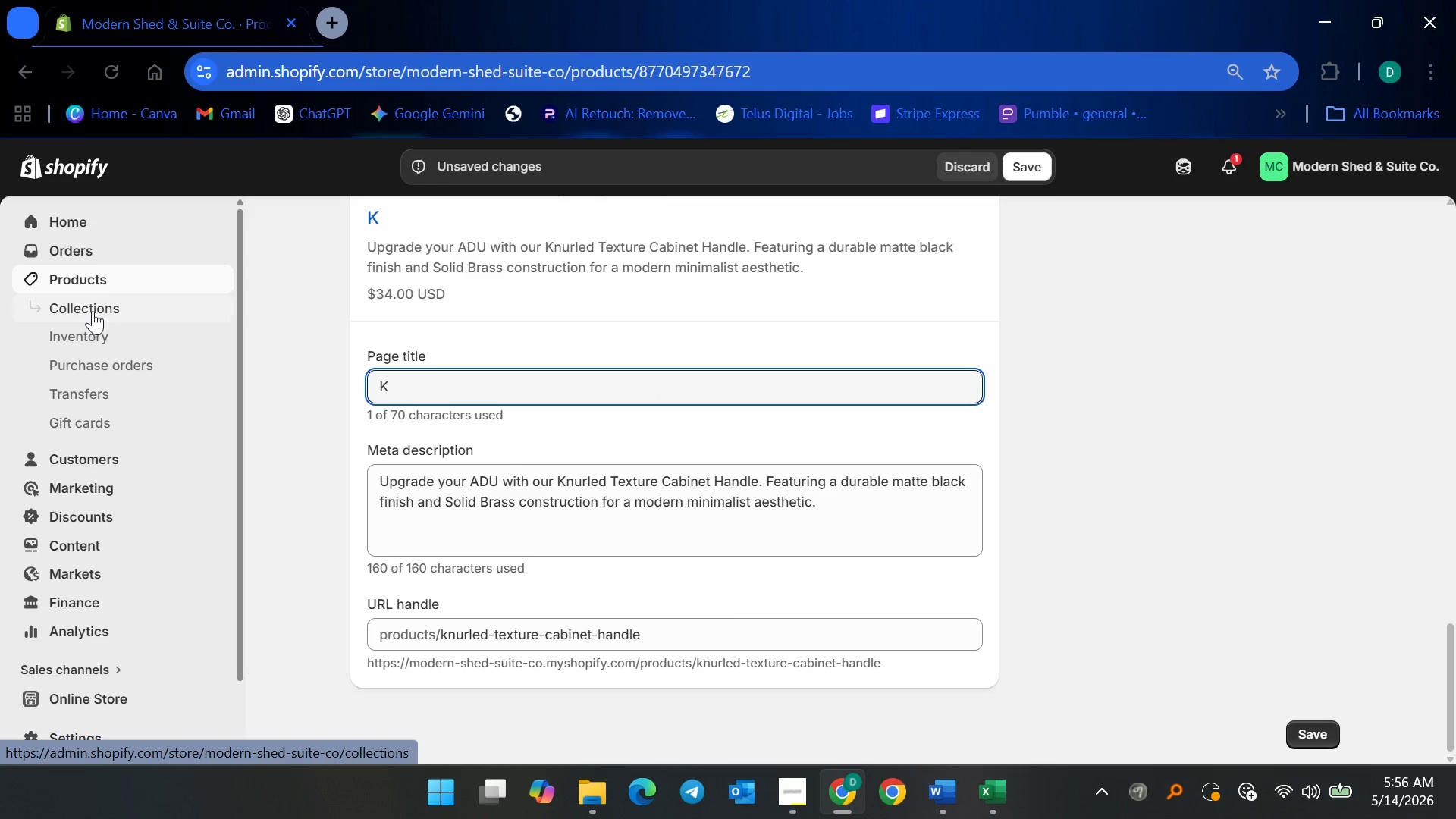 
type(nurled Matte Black Cabinet Handle for Modern ADUs)
 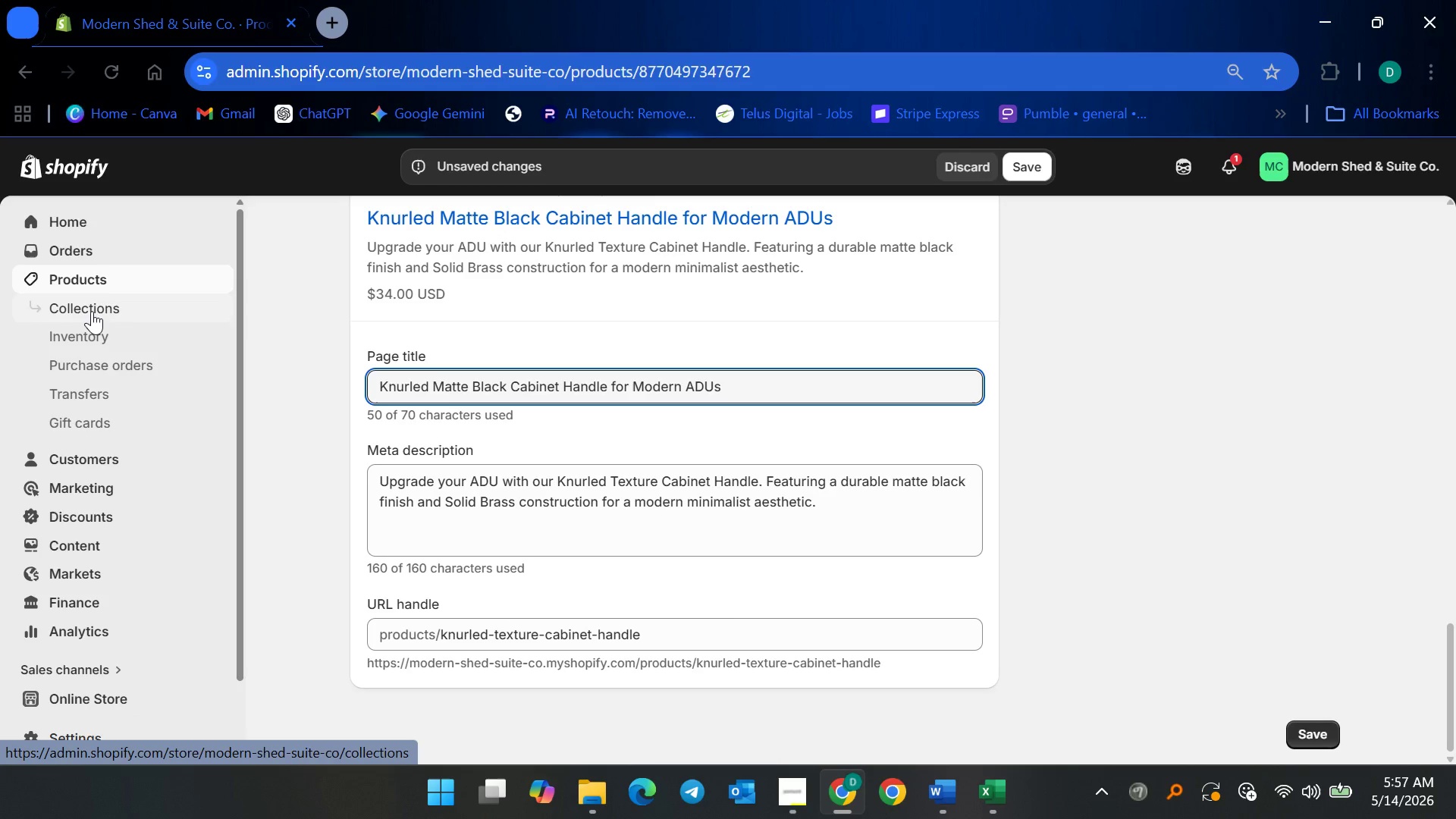 
left_click([588, 517])
 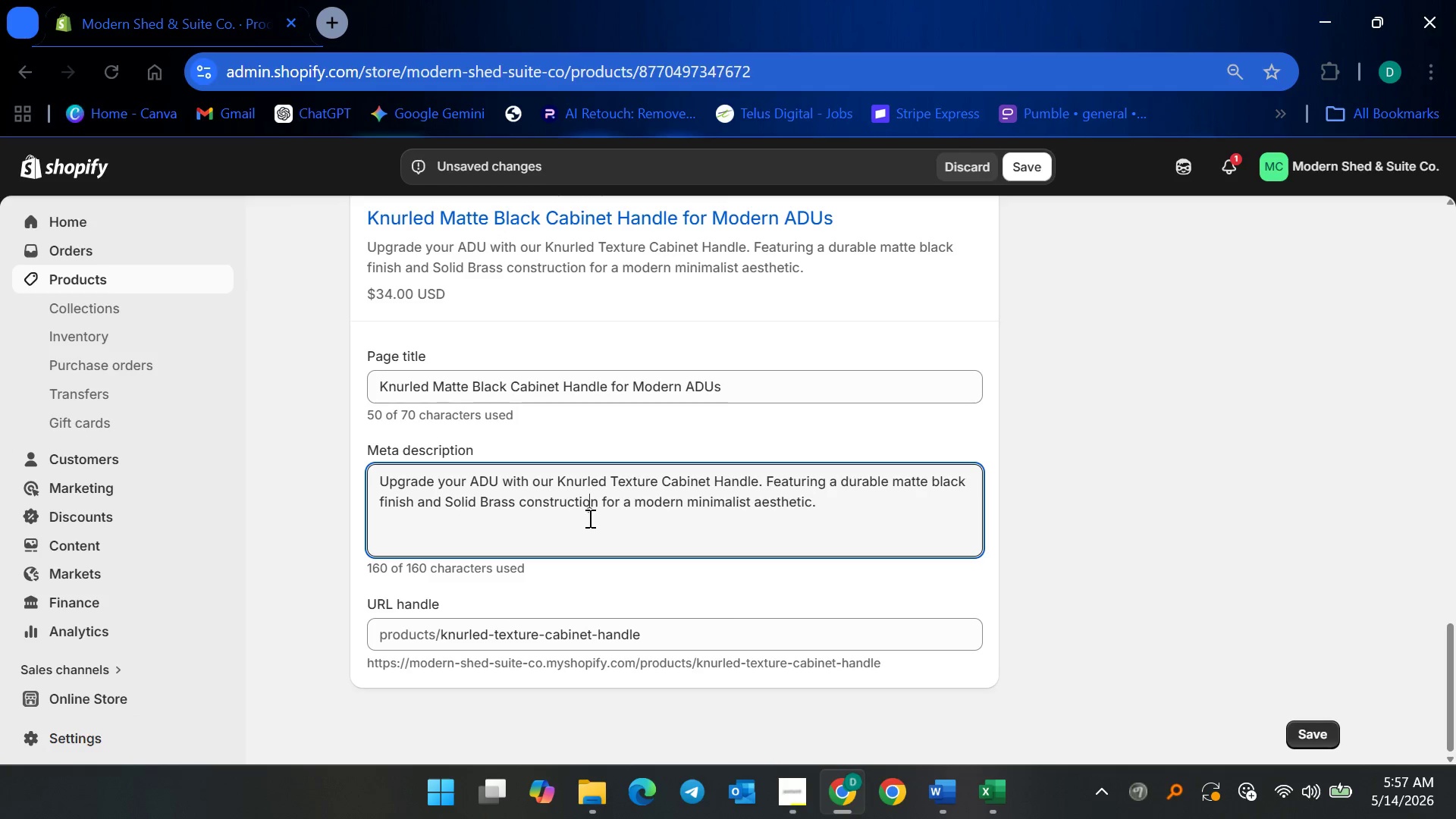 
key(Control+A)
 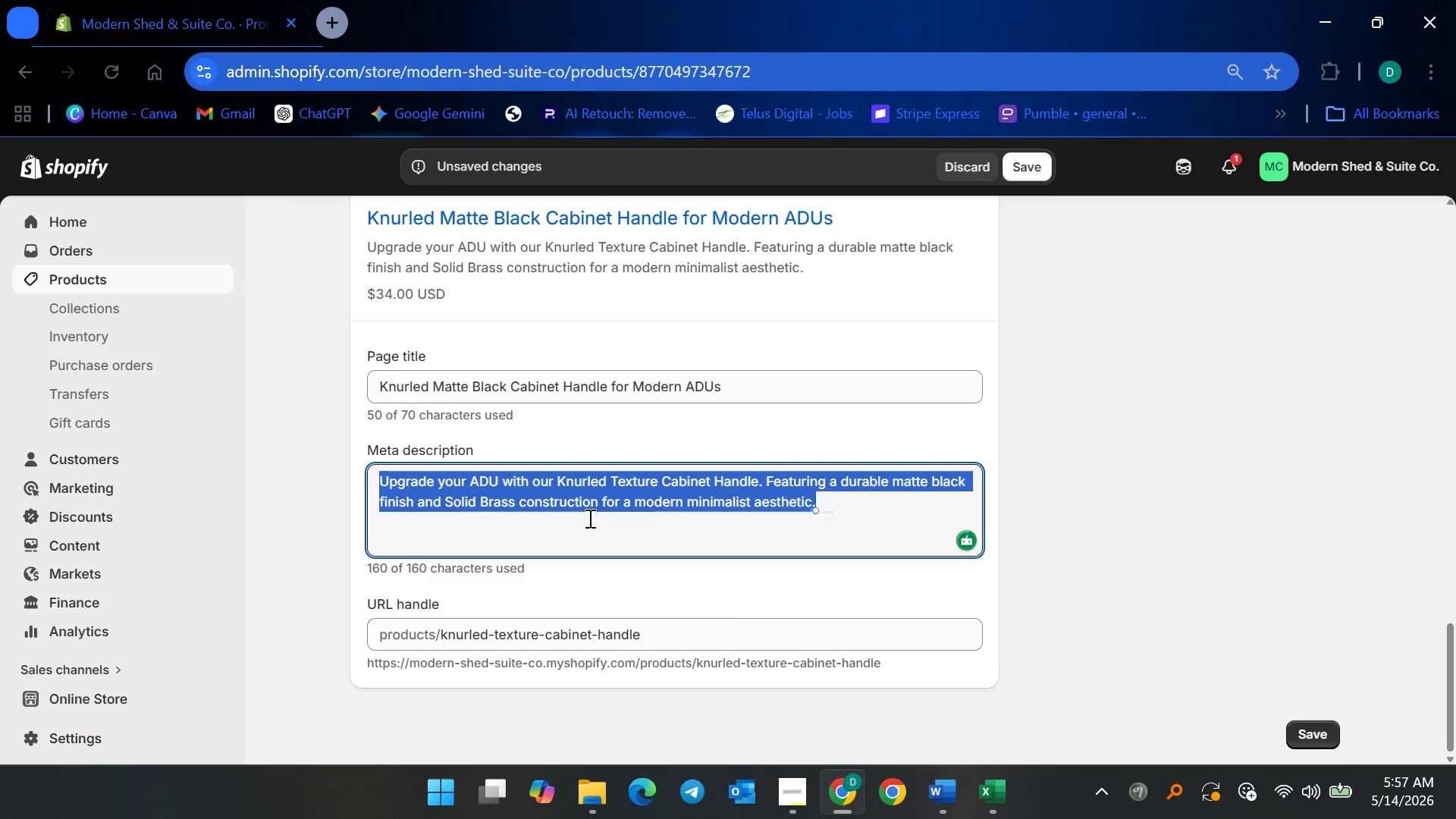 
key(Backspace)
 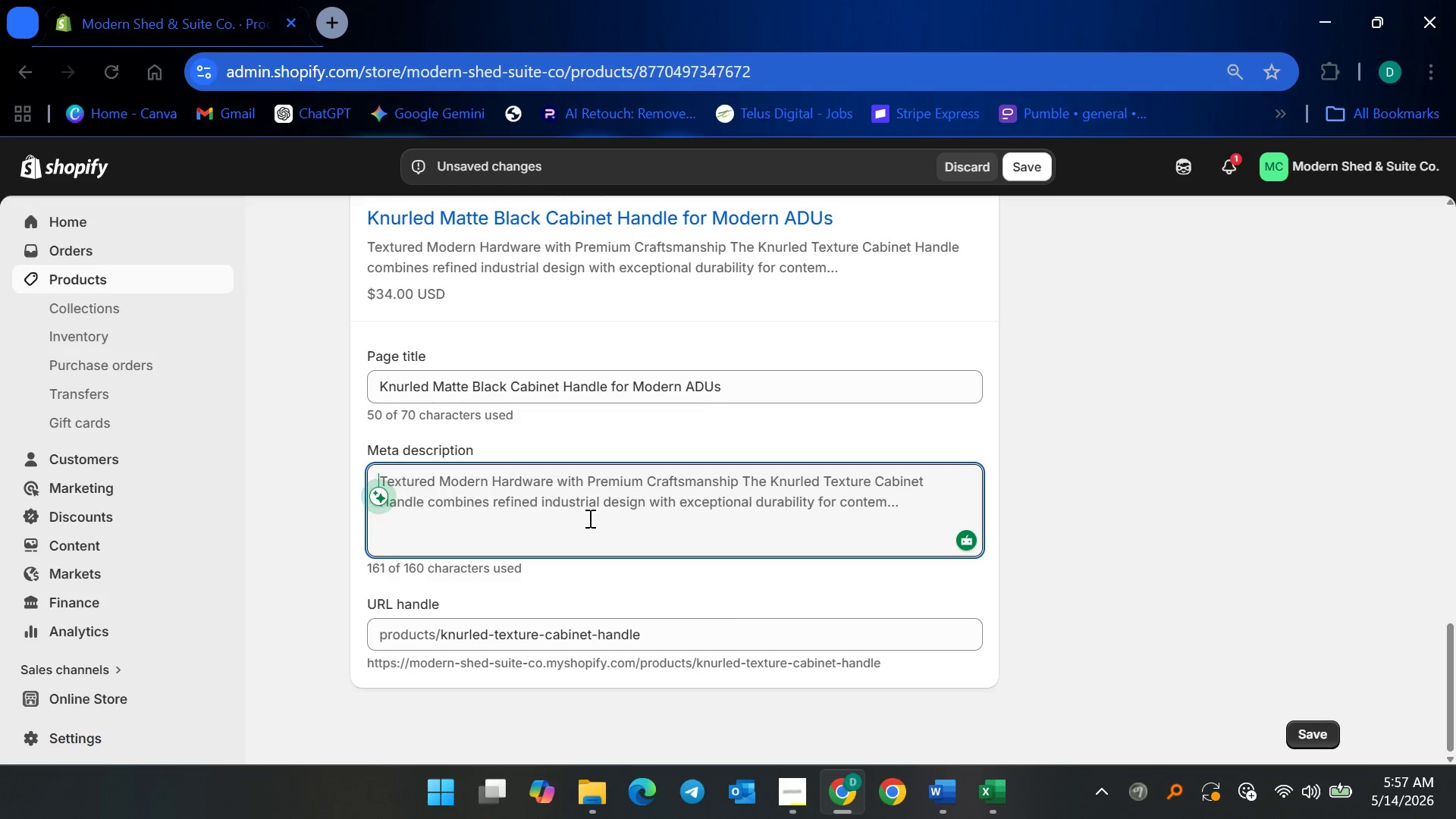 
type(Textured matte black x)
key(Backspace)
type(cabinet handle )
 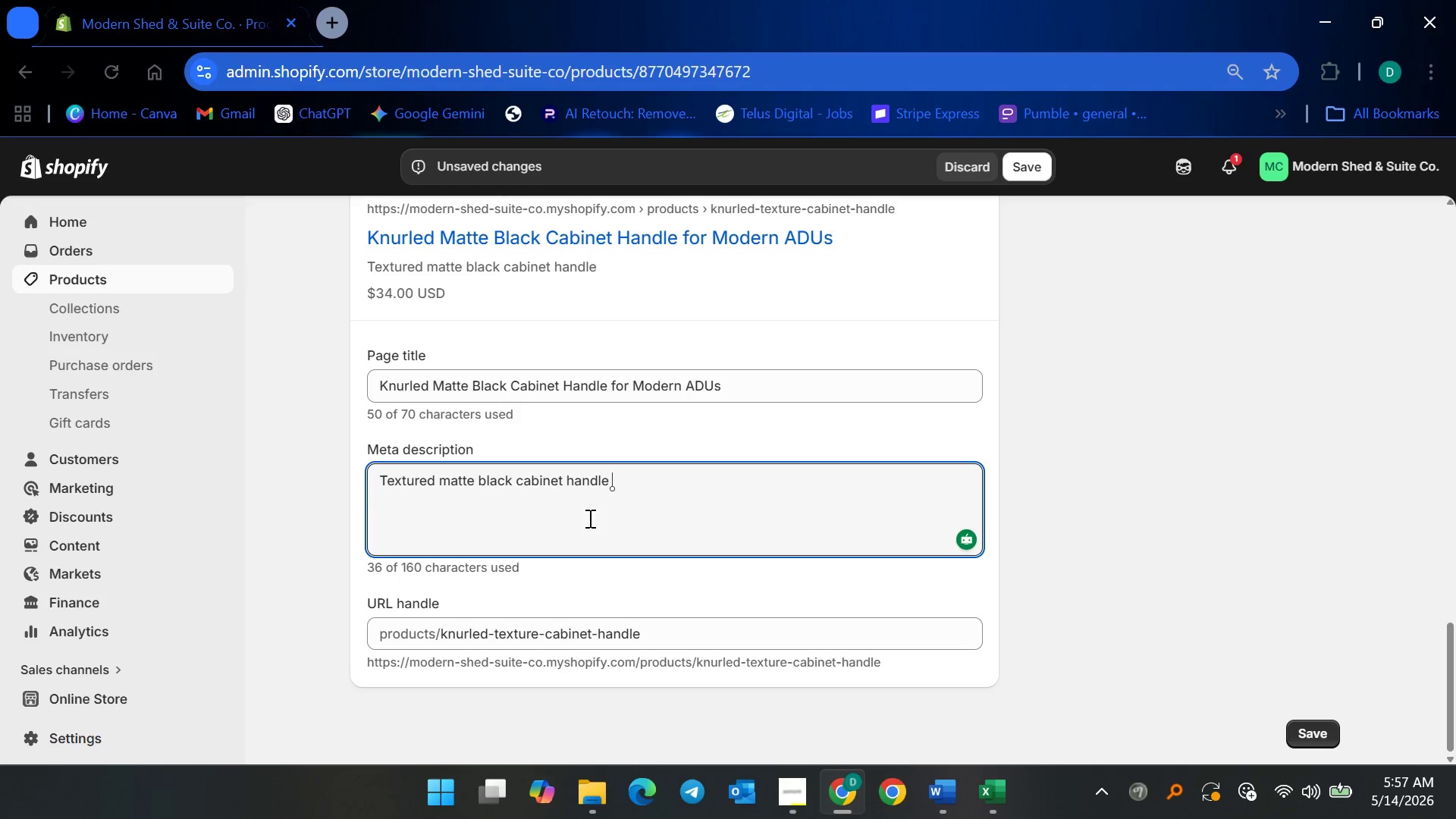 
wait(5.97)
 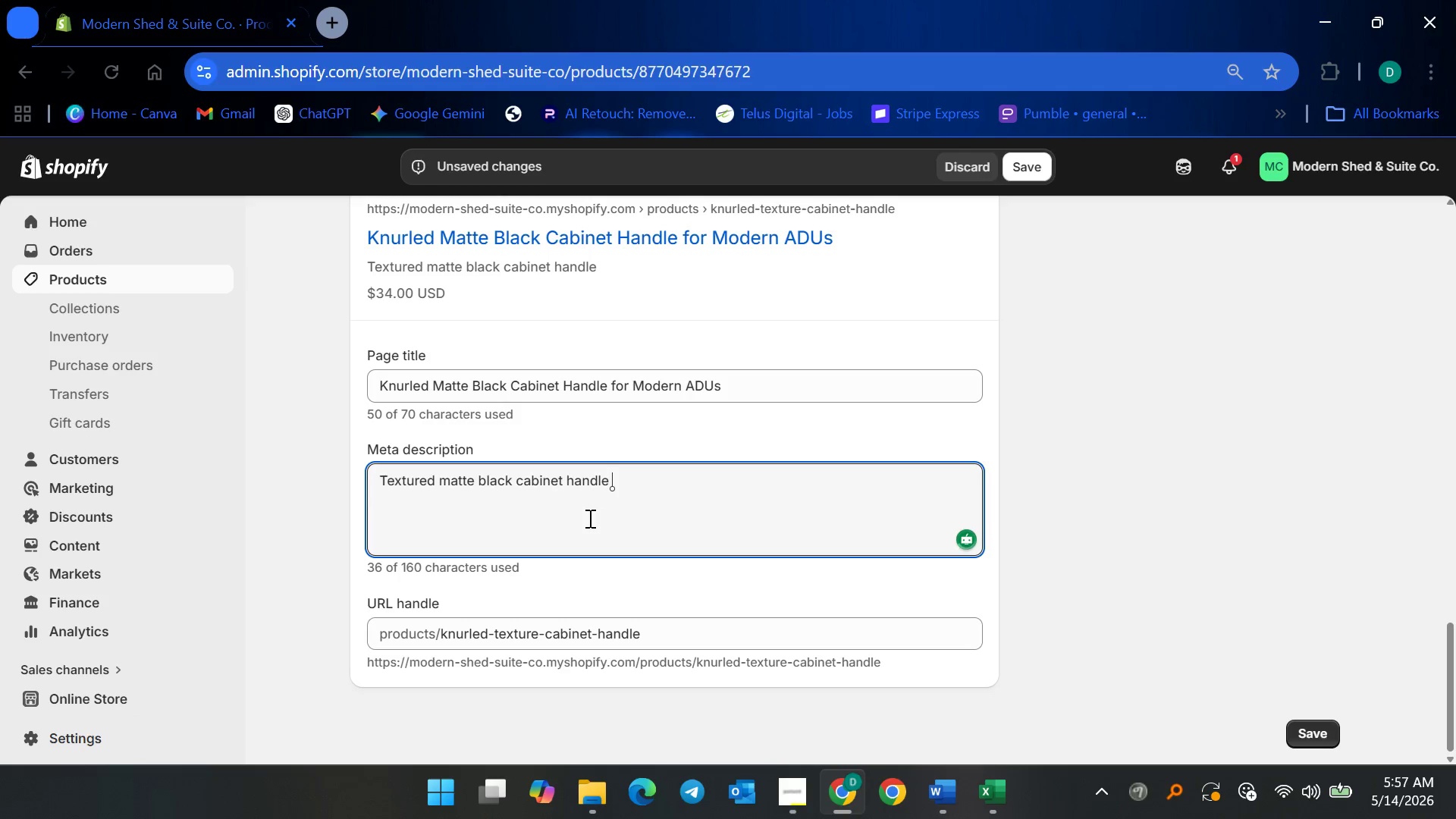 
type(with solid brass durability )
 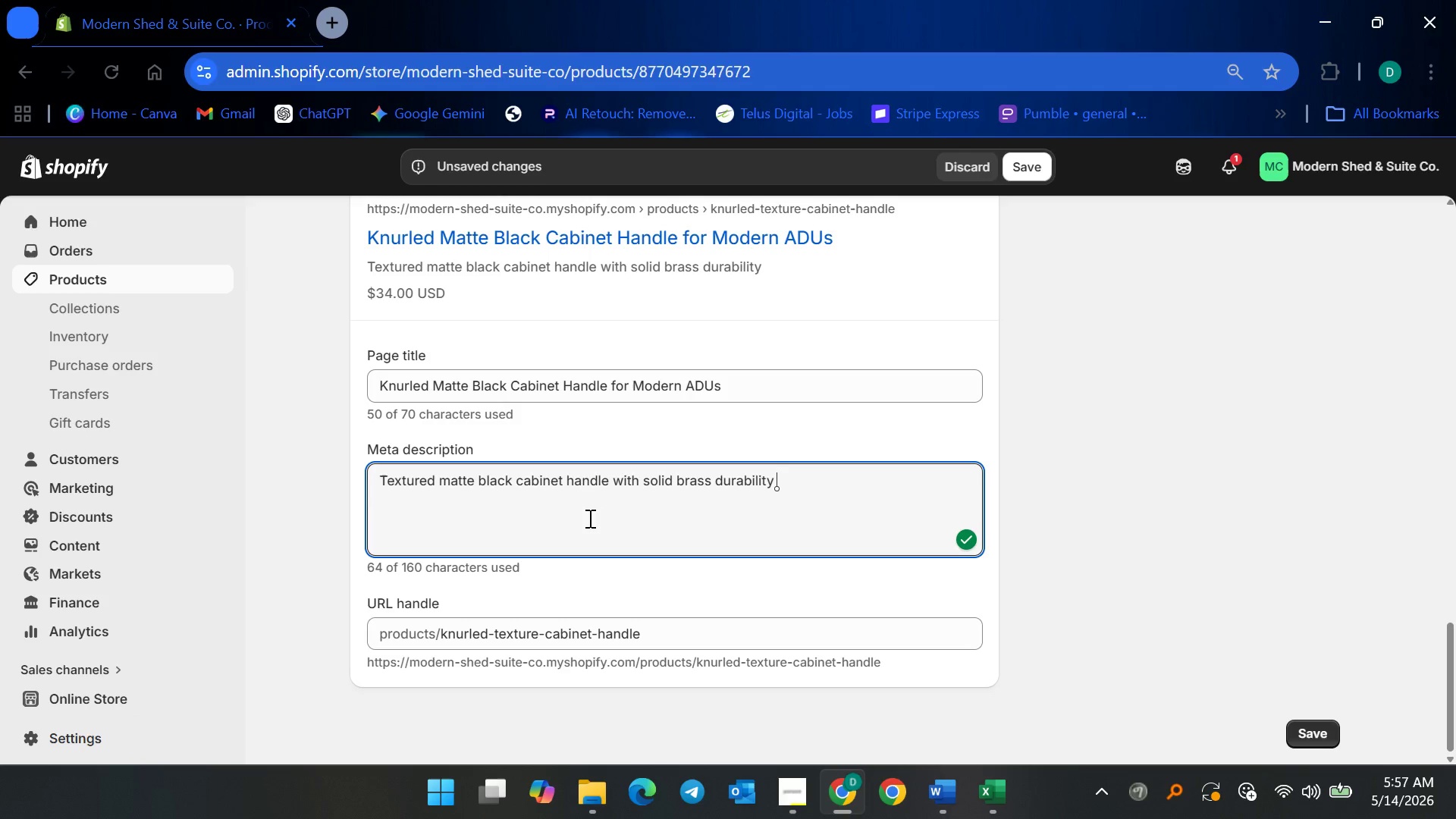 
wait(6.11)
 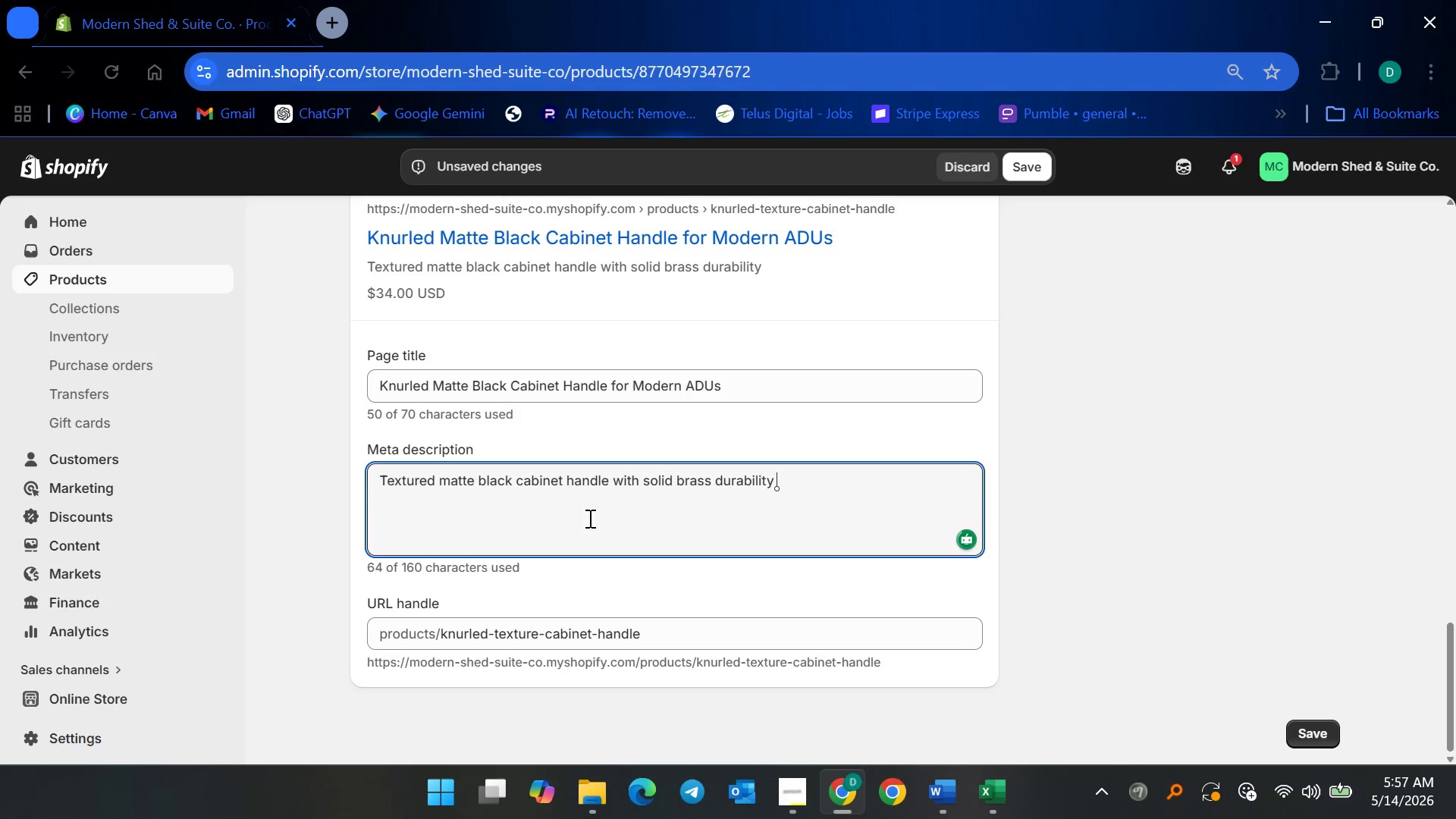 
type(for modern ADU kitchens, bathrr)
key(Backspace)
type(ooms, )
 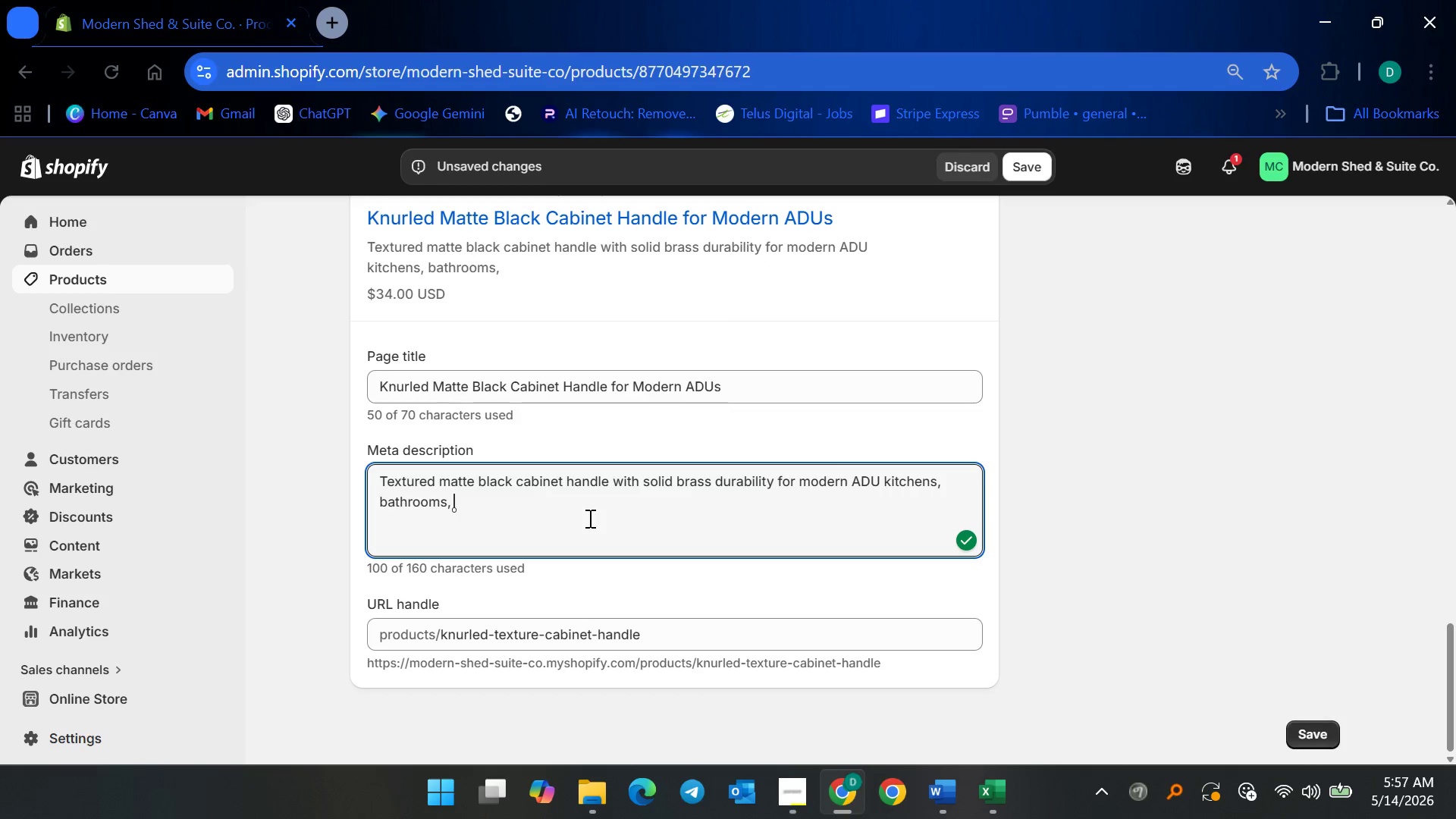 
wait(7.45)
 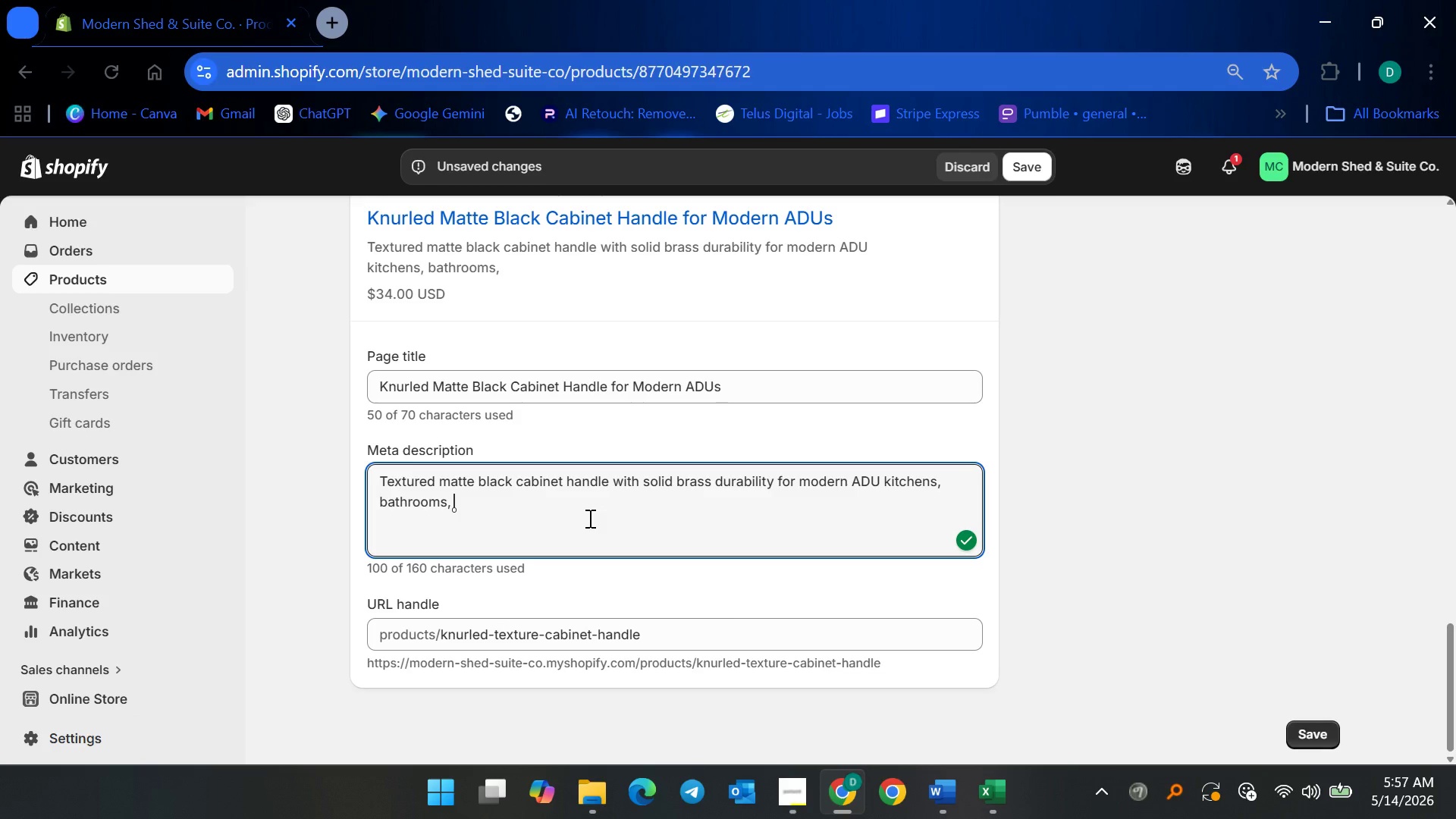 
type(and storage spaces. Perfect for modern )
 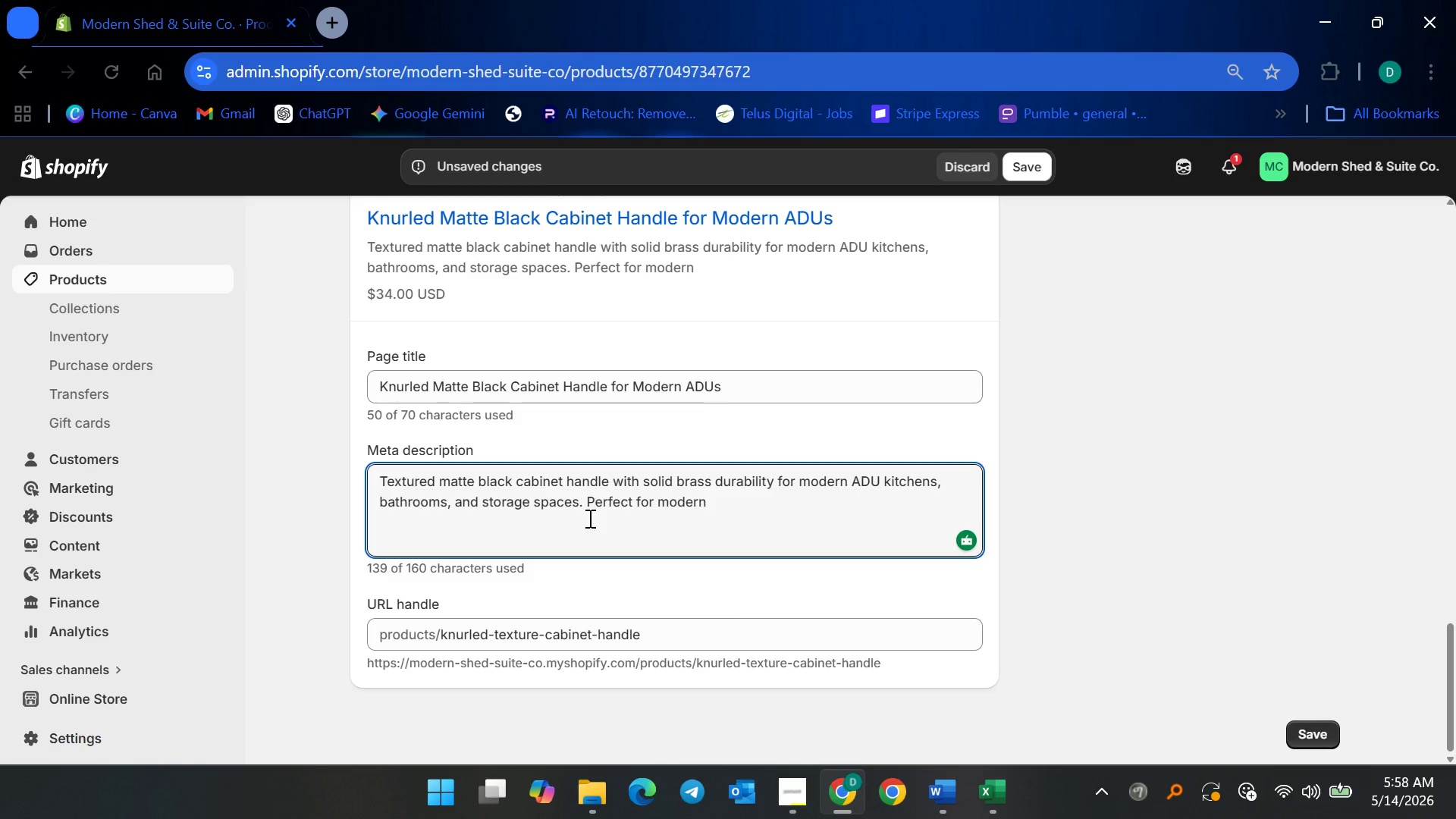 
type(ADU interiors today.)
 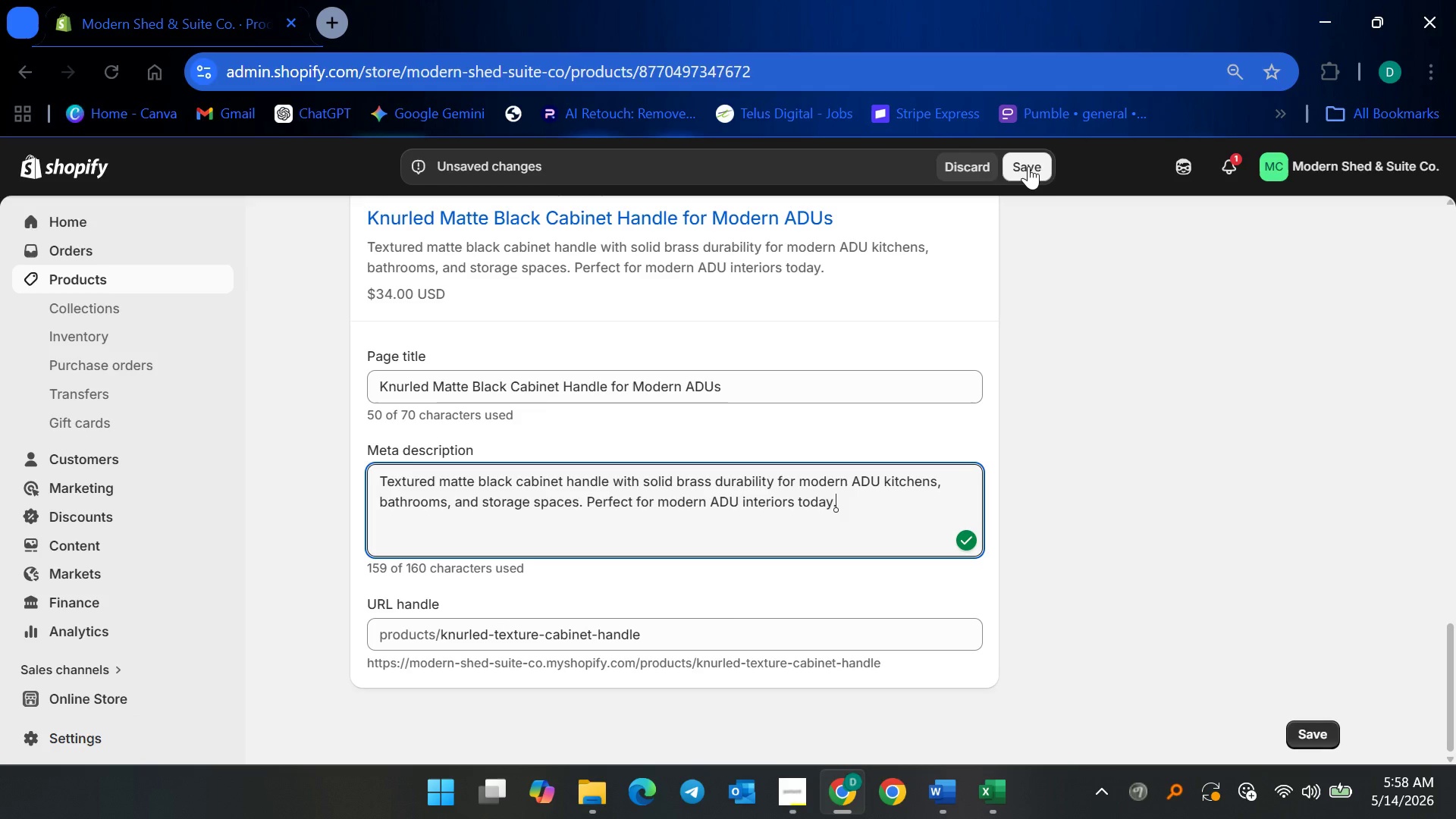 
left_click([1028, 166])
 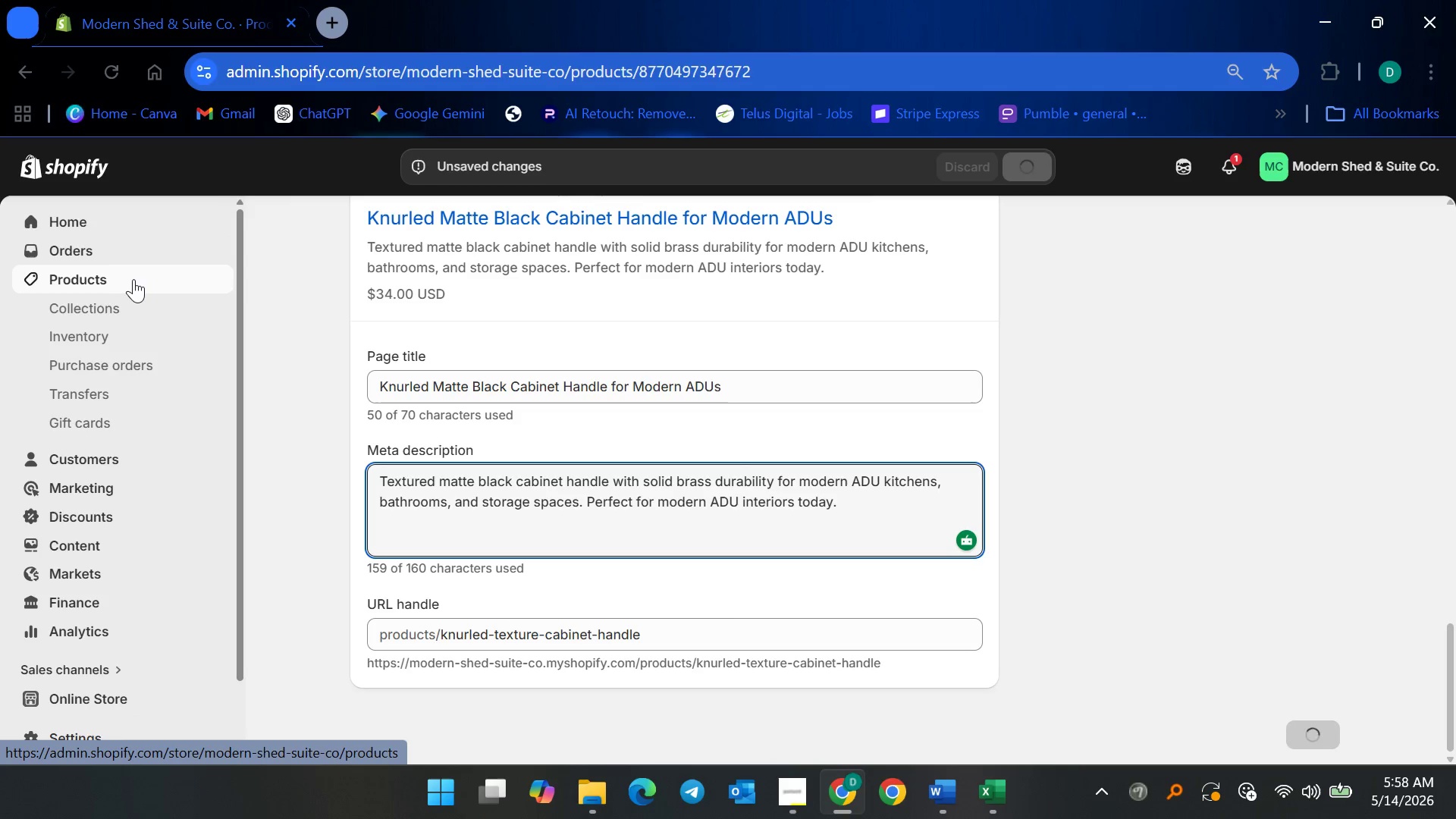 
wait(7.83)
 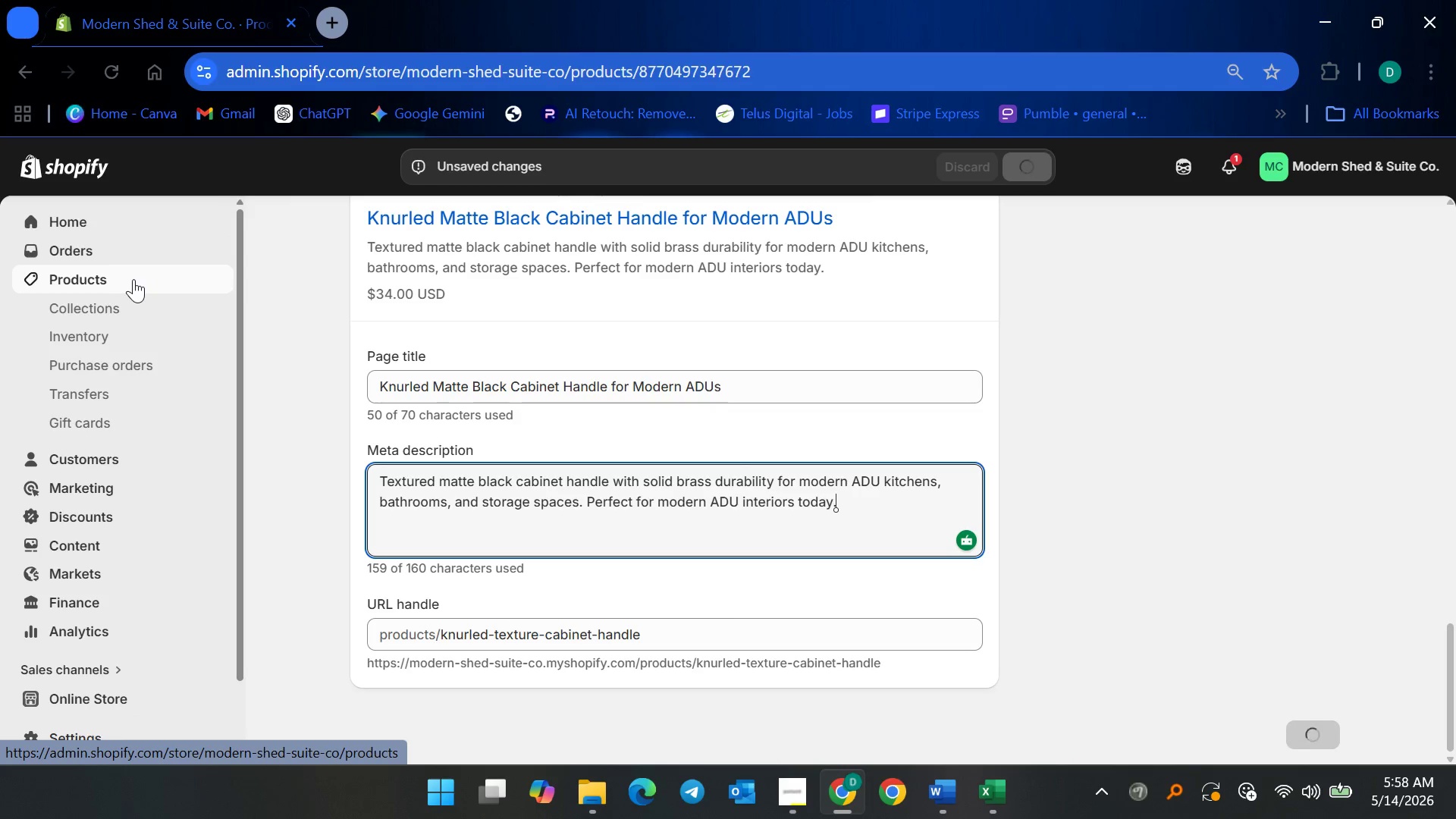 
left_click([133, 279])
 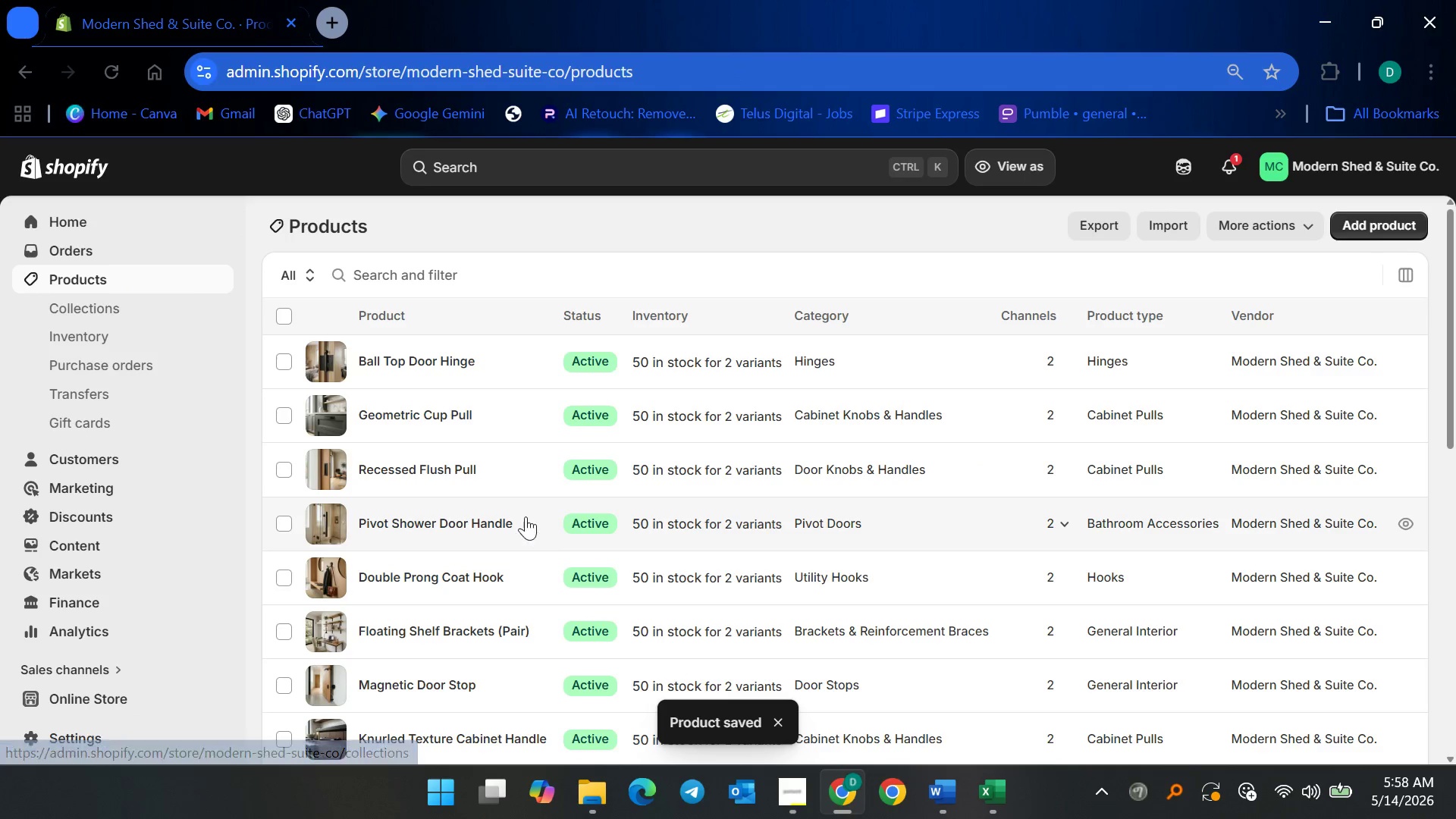 
scroll: coordinate [472, 614], scroll_direction: down, amount: 11.0
 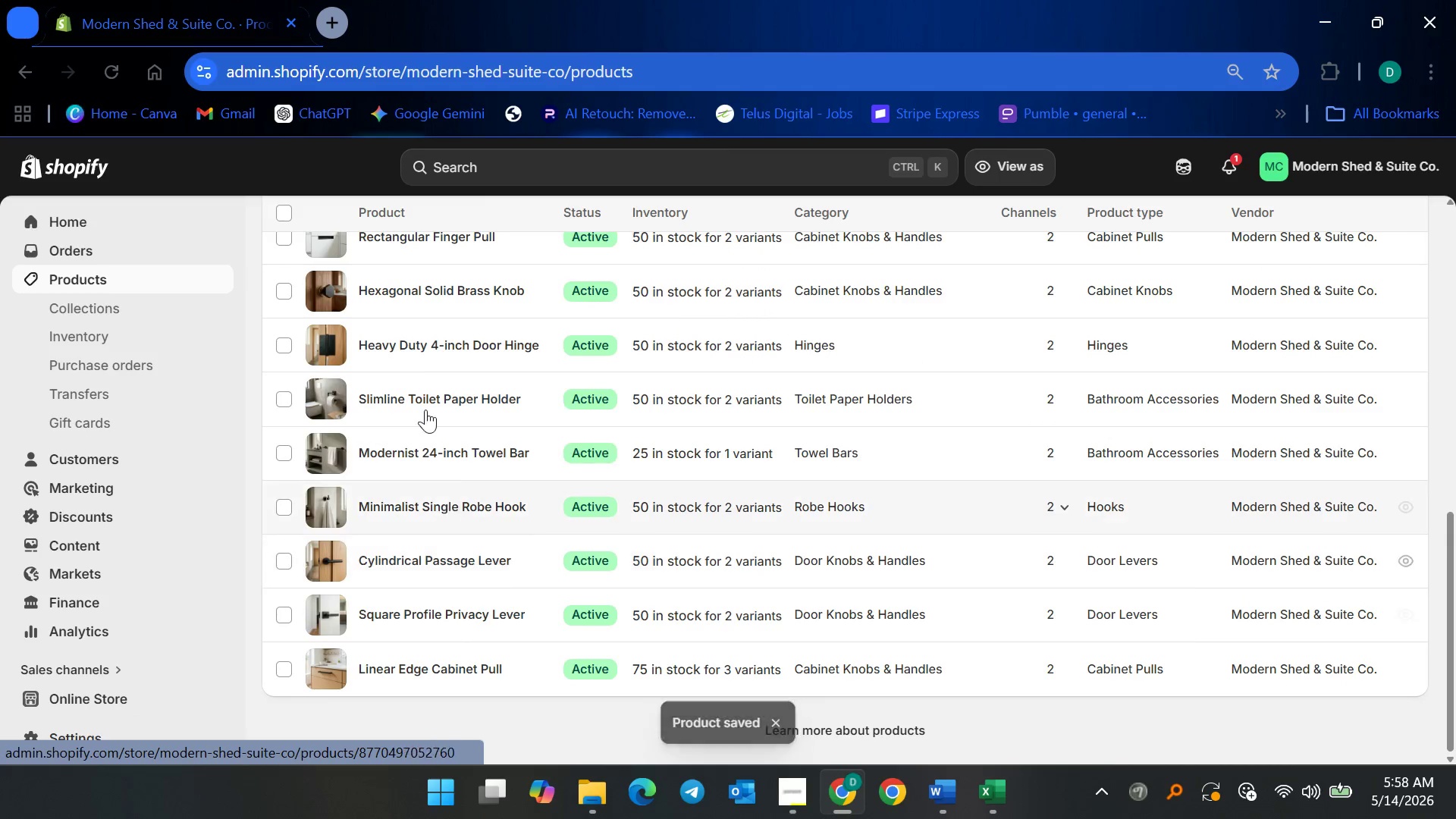 
scroll: coordinate [419, 372], scroll_direction: up, amount: 4.0
 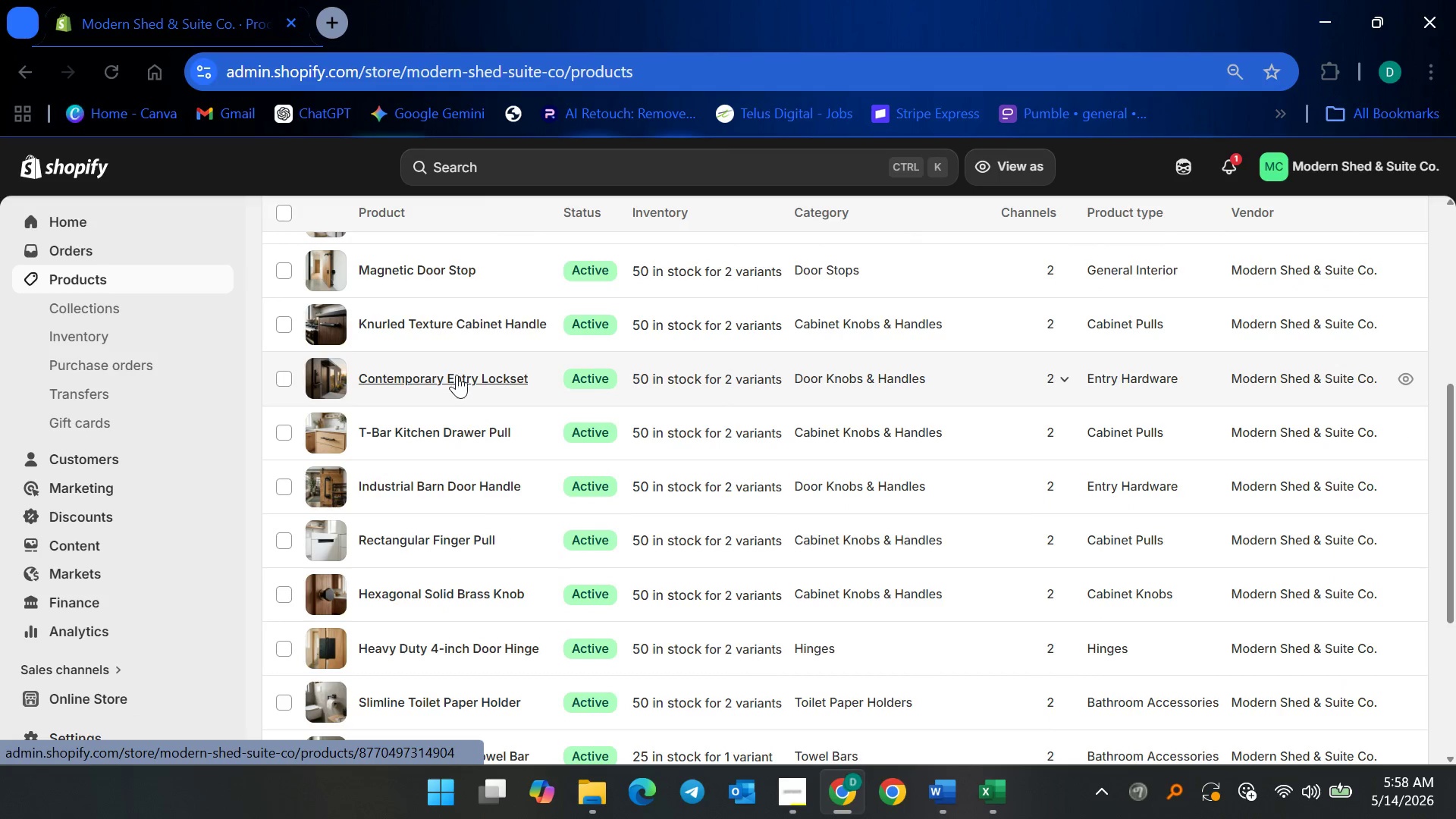 
left_click([463, 318])
 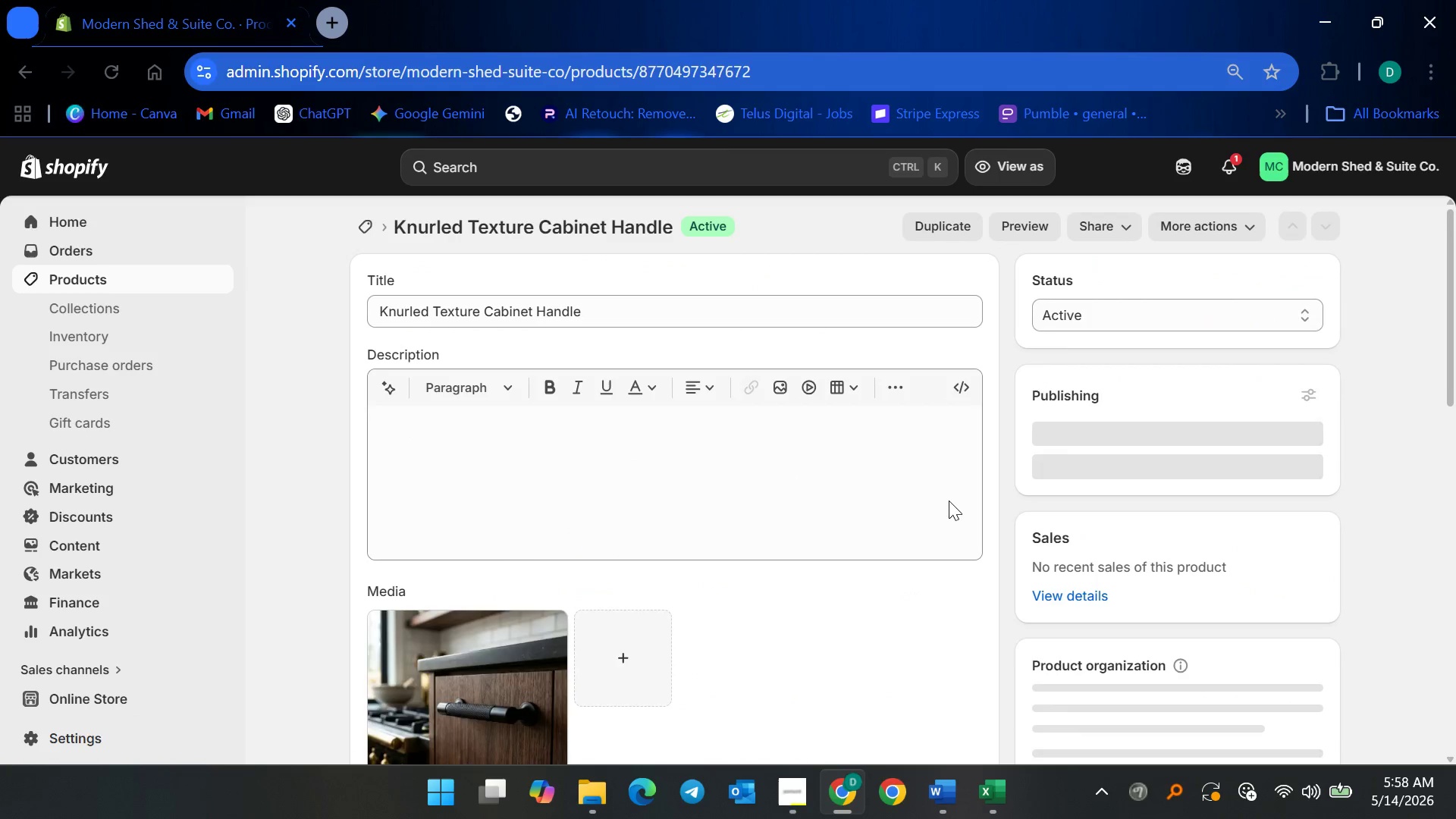 
scroll: coordinate [941, 560], scroll_direction: down, amount: 18.0
 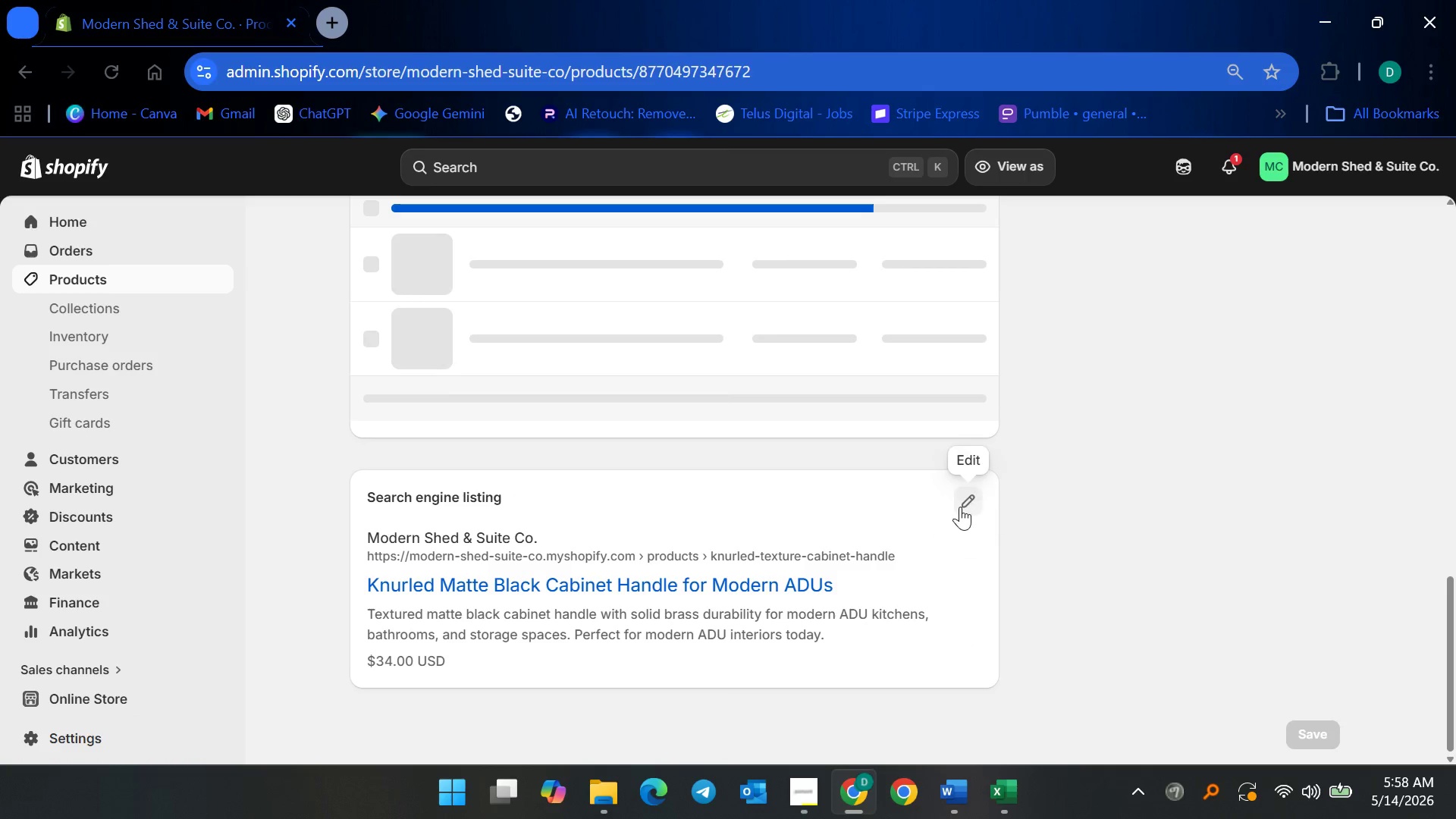 
left_click([960, 508])
 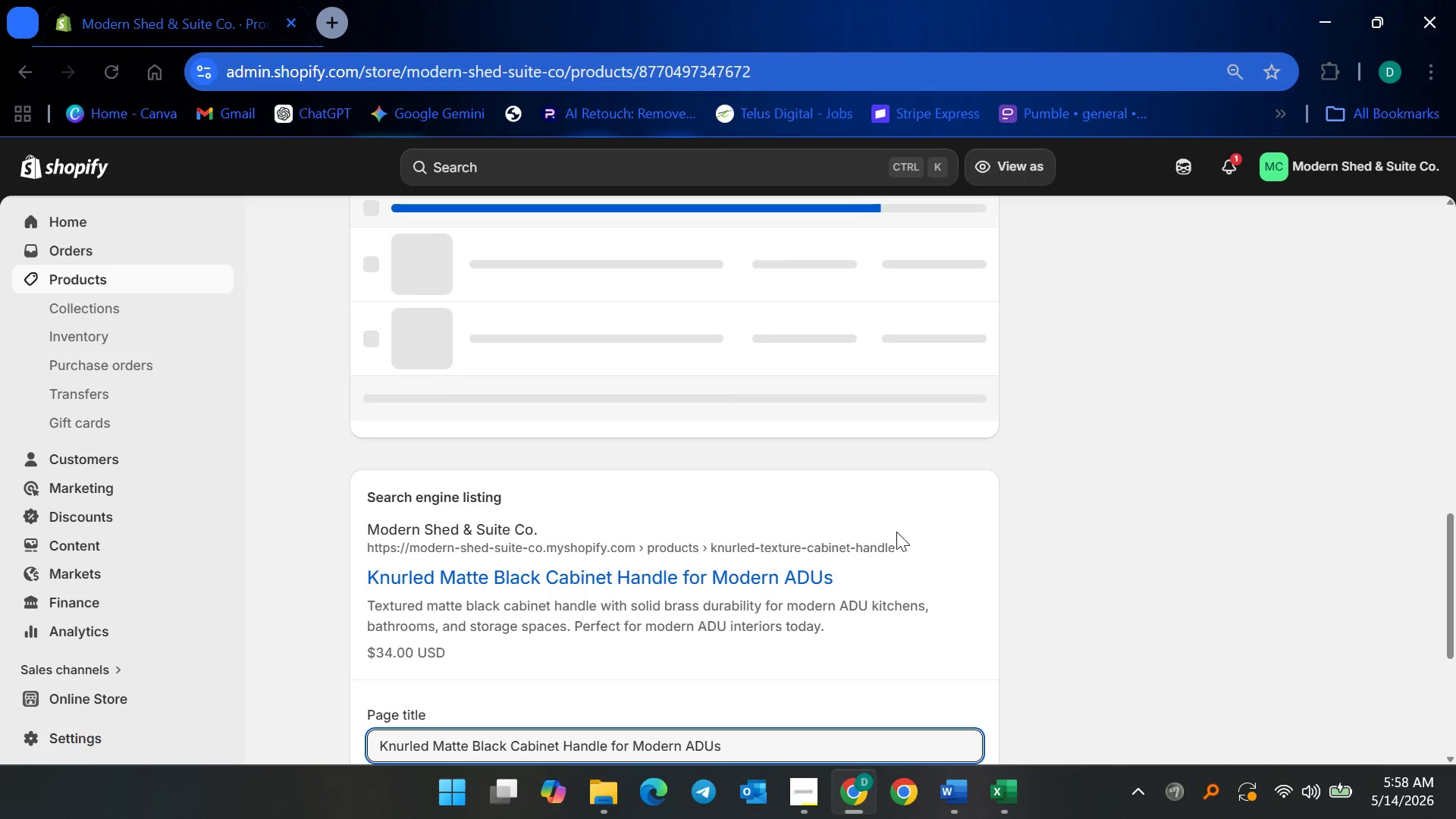 
scroll: coordinate [839, 554], scroll_direction: down, amount: 5.0
 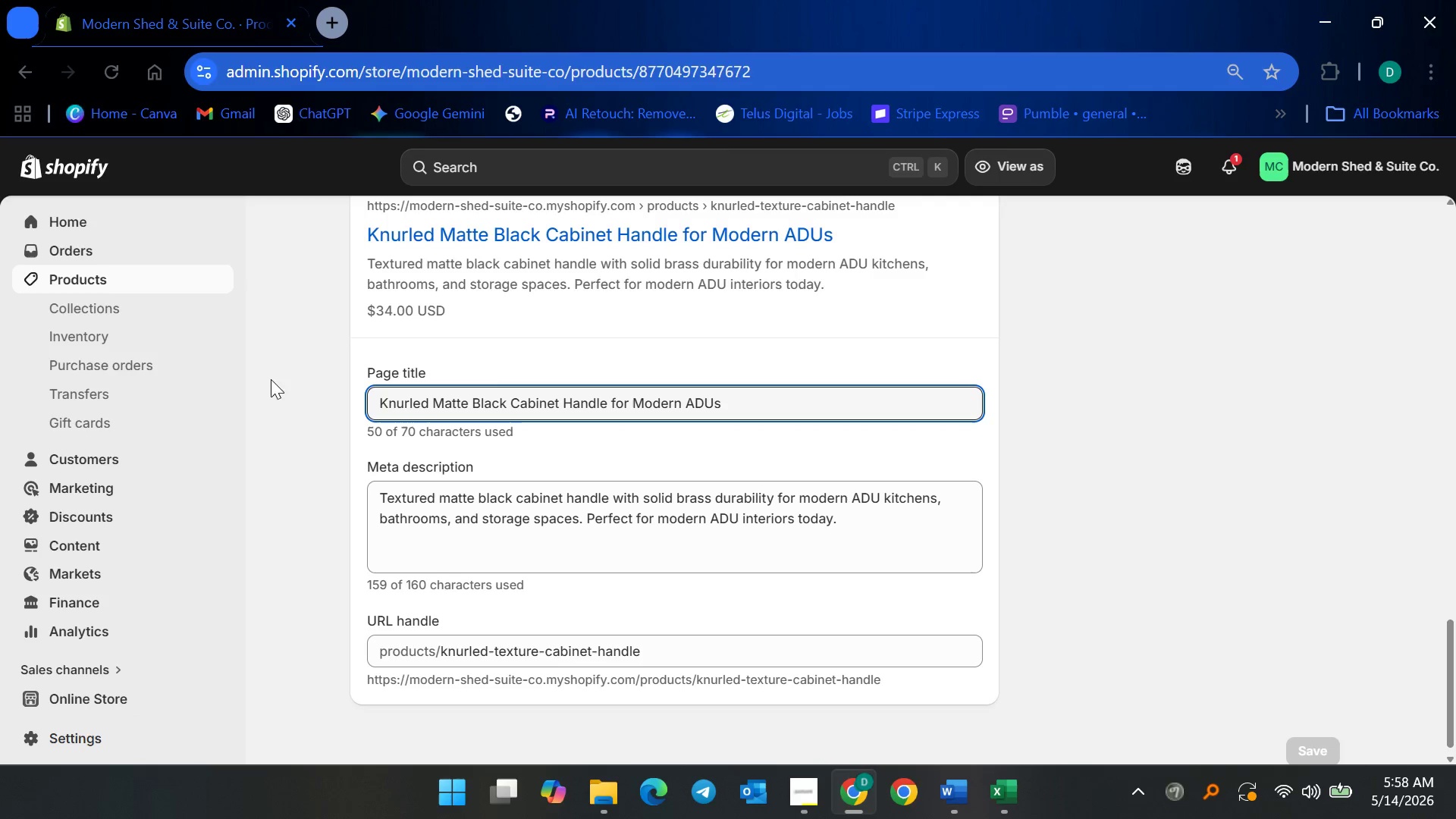 
left_click([158, 270])
 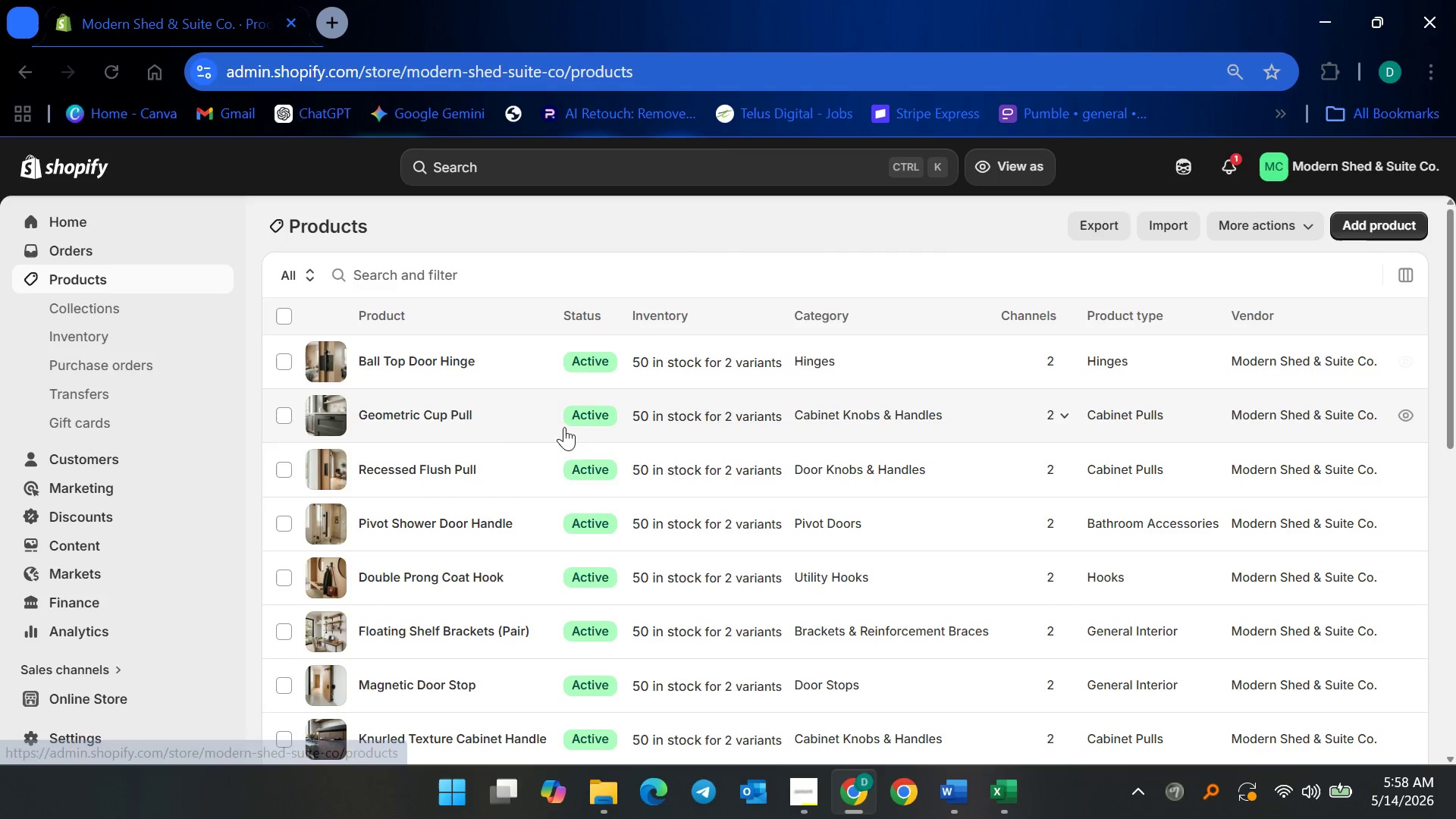 
scroll: coordinate [472, 591], scroll_direction: down, amount: 4.0
 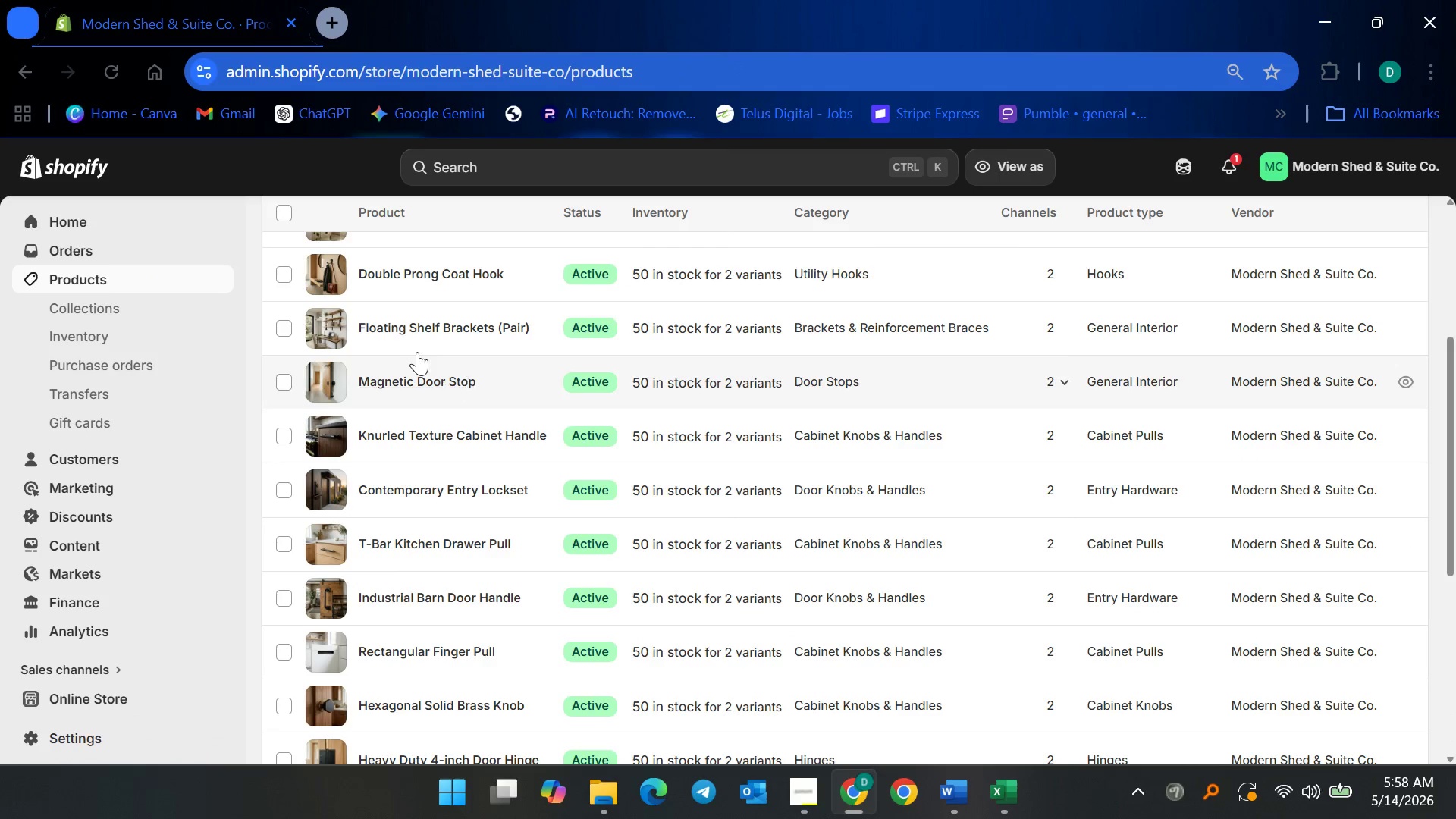 
left_click([422, 381])
 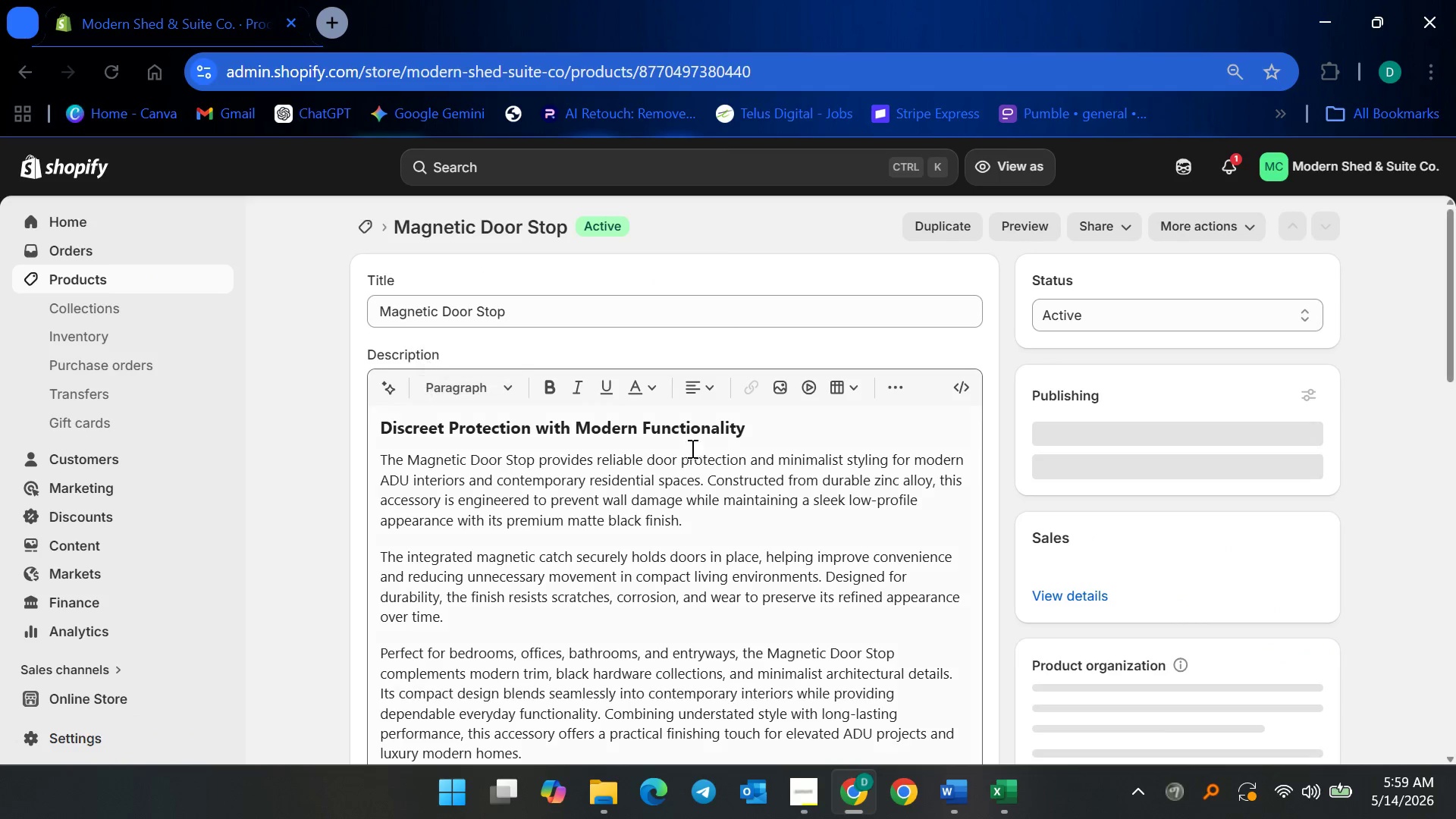 
scroll: coordinate [799, 535], scroll_direction: down, amount: 18.0
 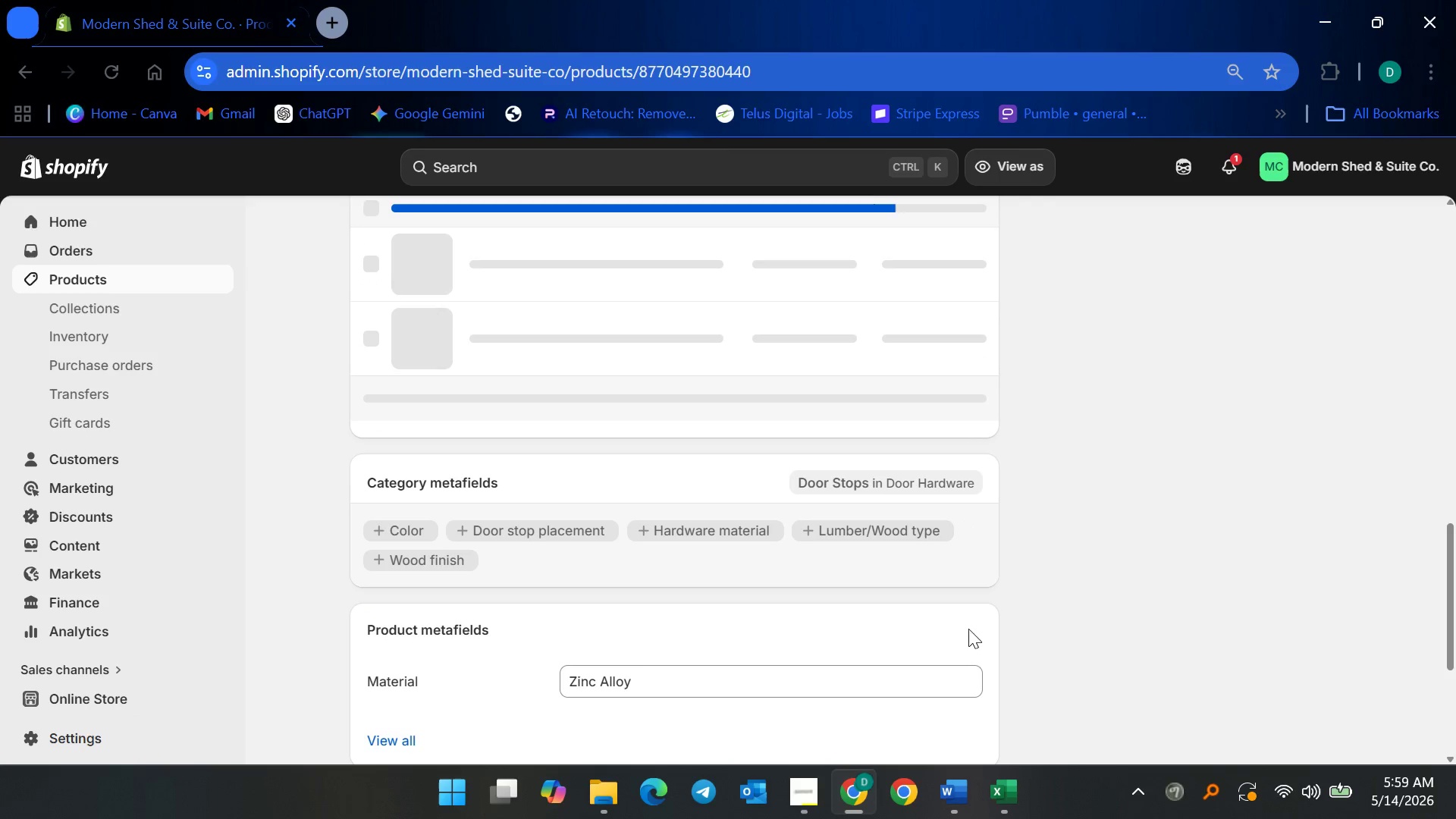 
scroll: coordinate [909, 622], scroll_direction: up, amount: 1.0
 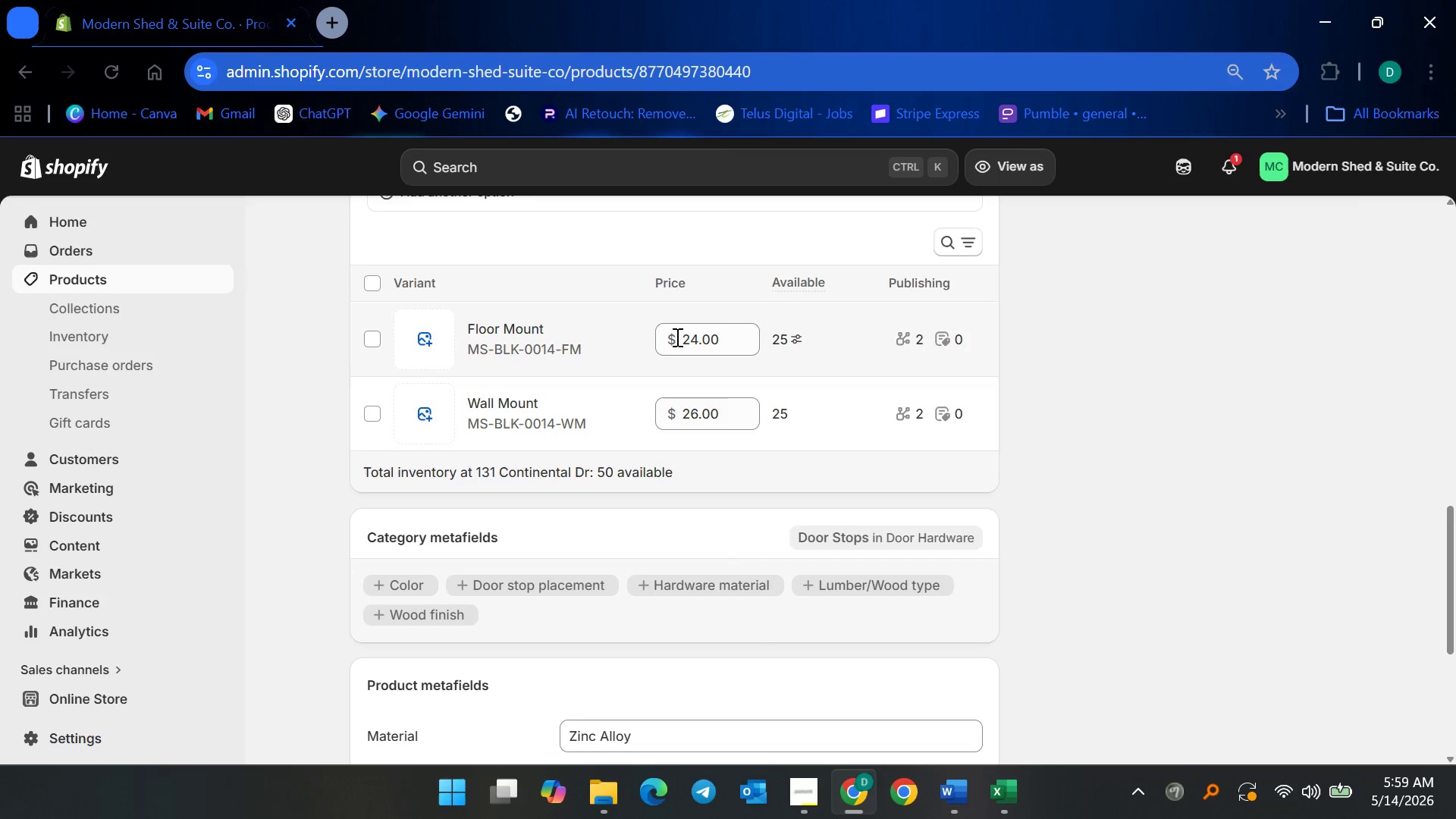 
scroll: coordinate [849, 583], scroll_direction: down, amount: 5.0
 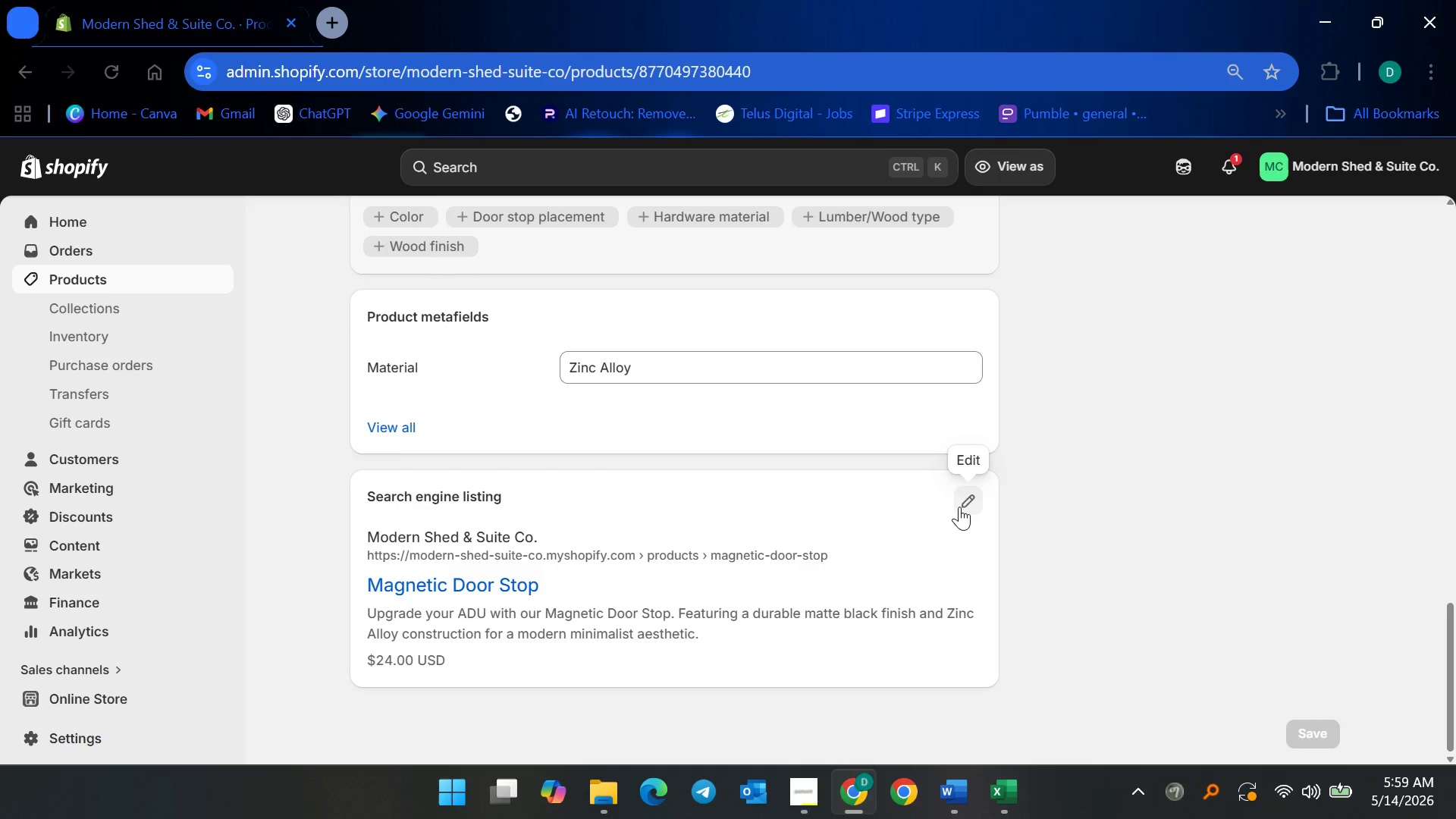 
left_click([965, 500])
 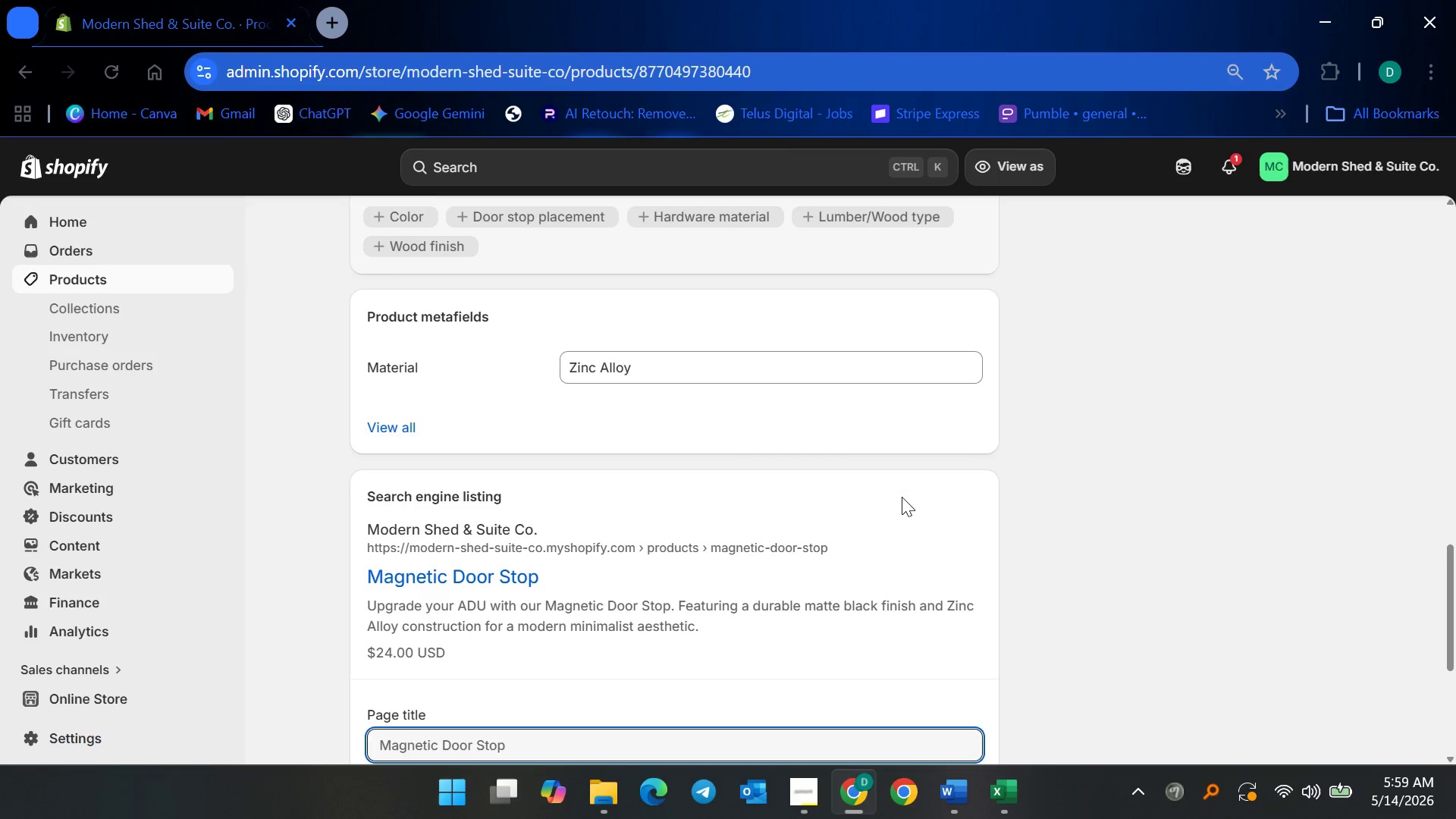 
scroll: coordinate [887, 500], scroll_direction: down, amount: 6.0
 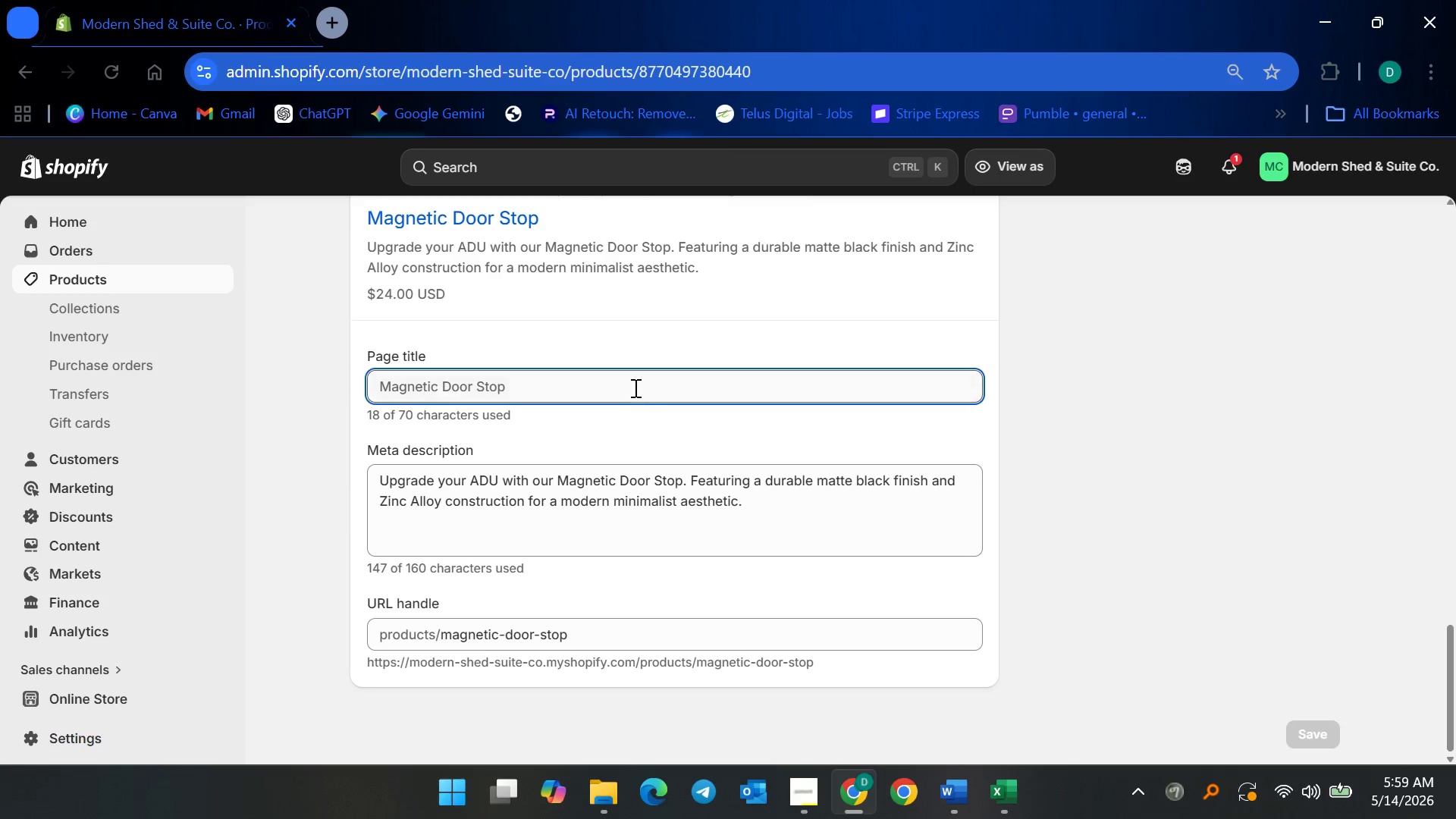 
left_click([634, 385])
 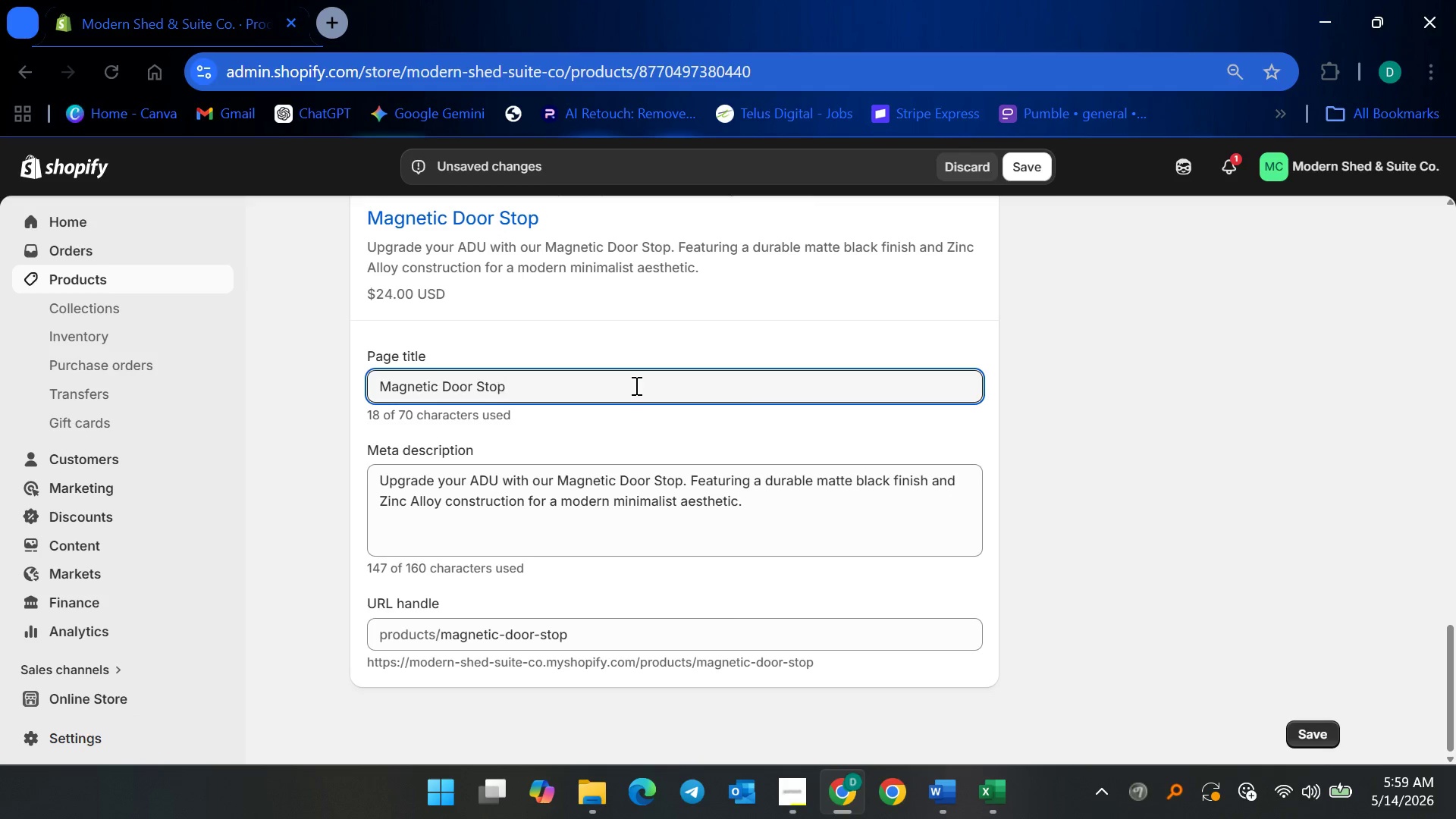 
wait(11.06)
 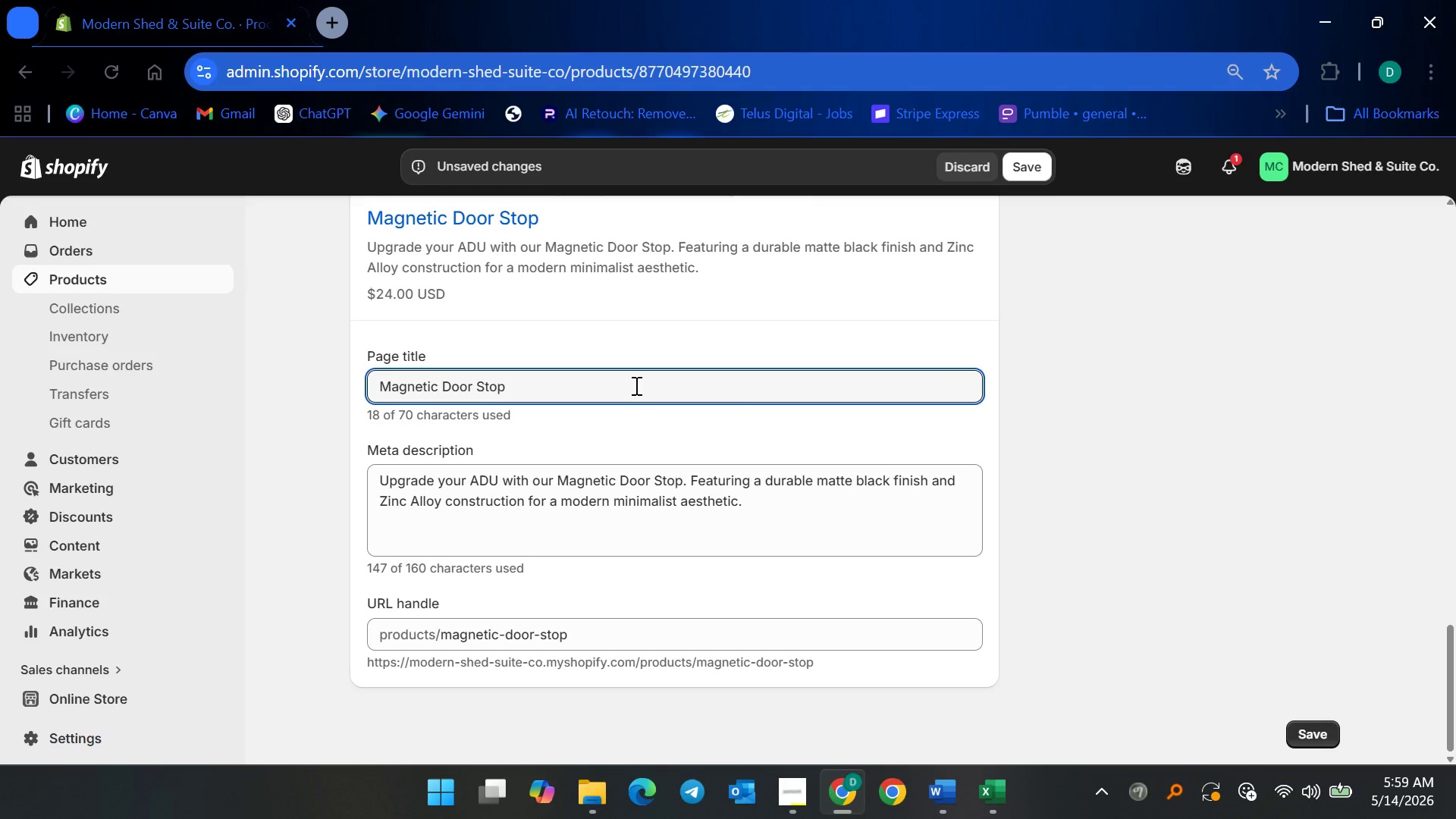 
key(Control+A)
 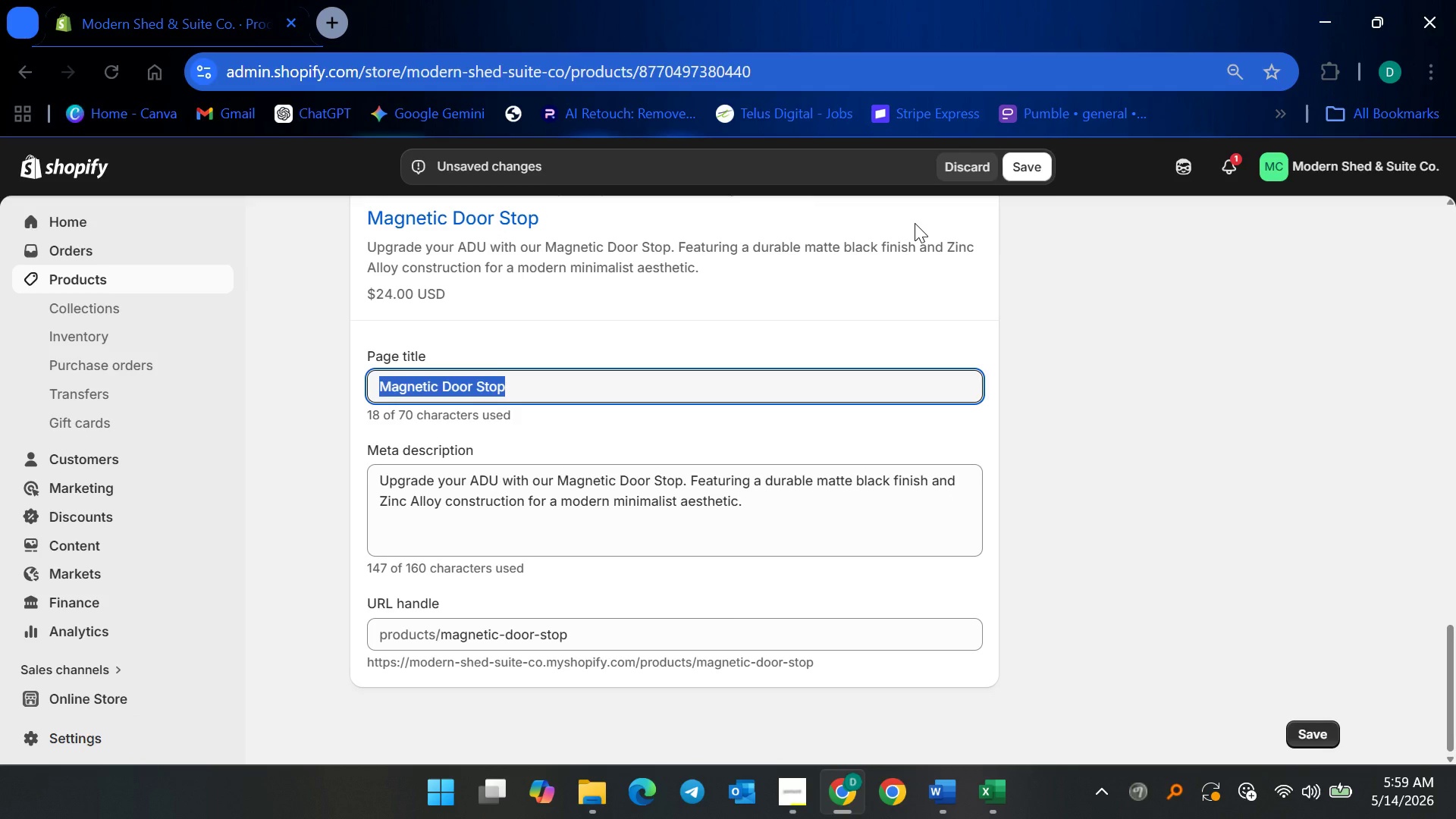 
type(Mattee )
key(Backspace)
key(Backspace)
type( Black Magentic Door Stop for Modern Interiors)
 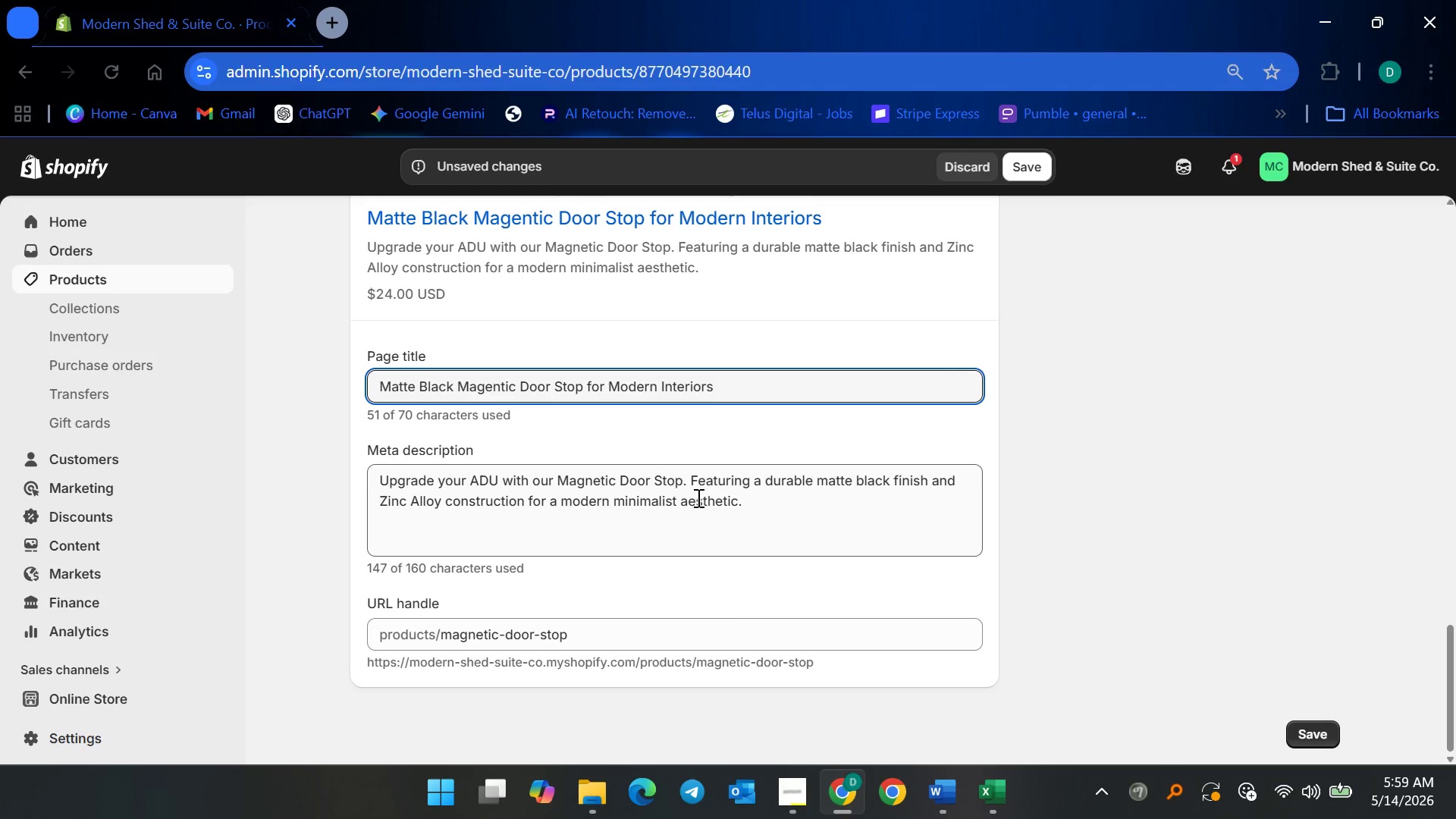 
key(Control+ControlLeft)
 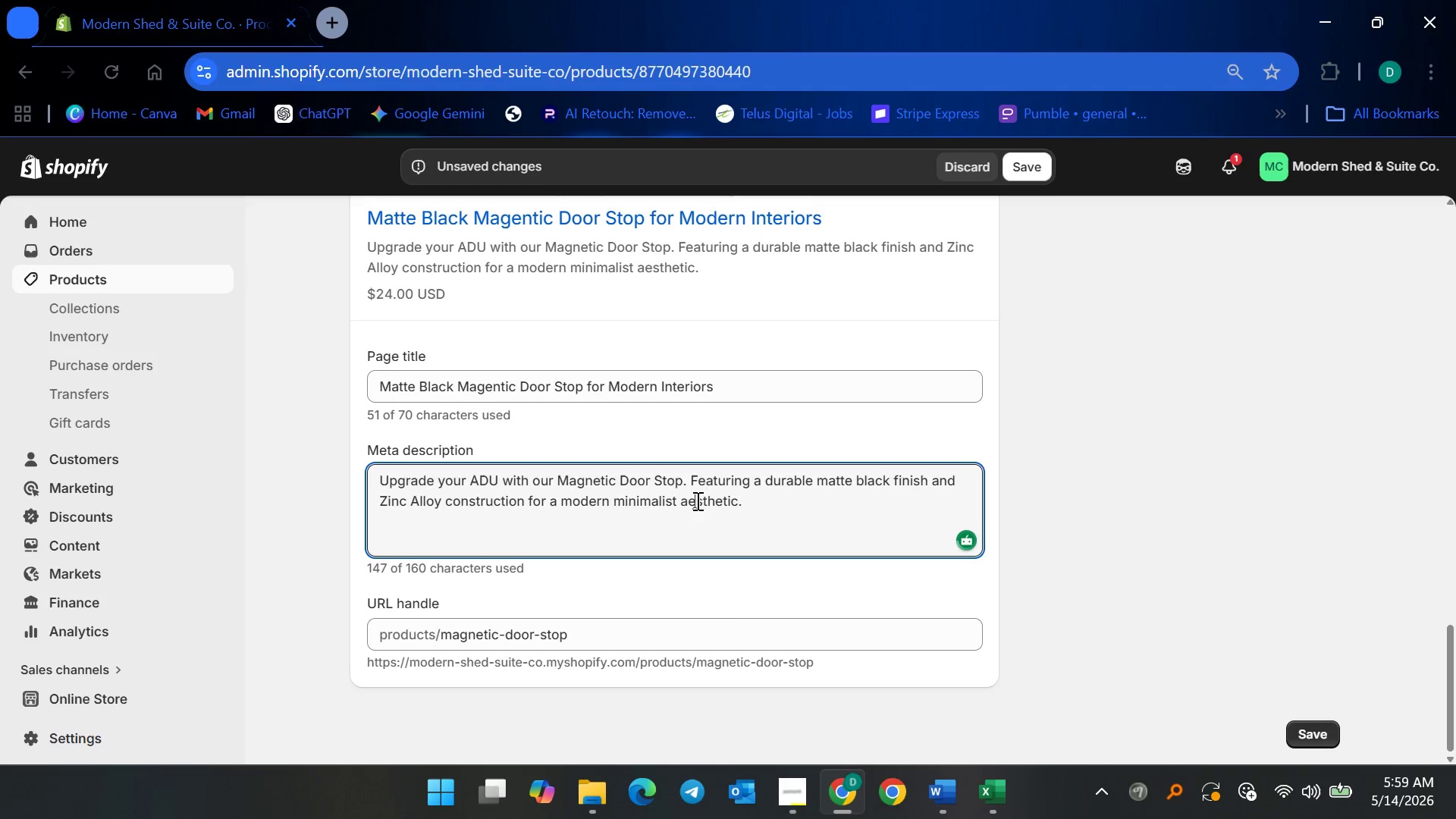 
key(Control+A)
 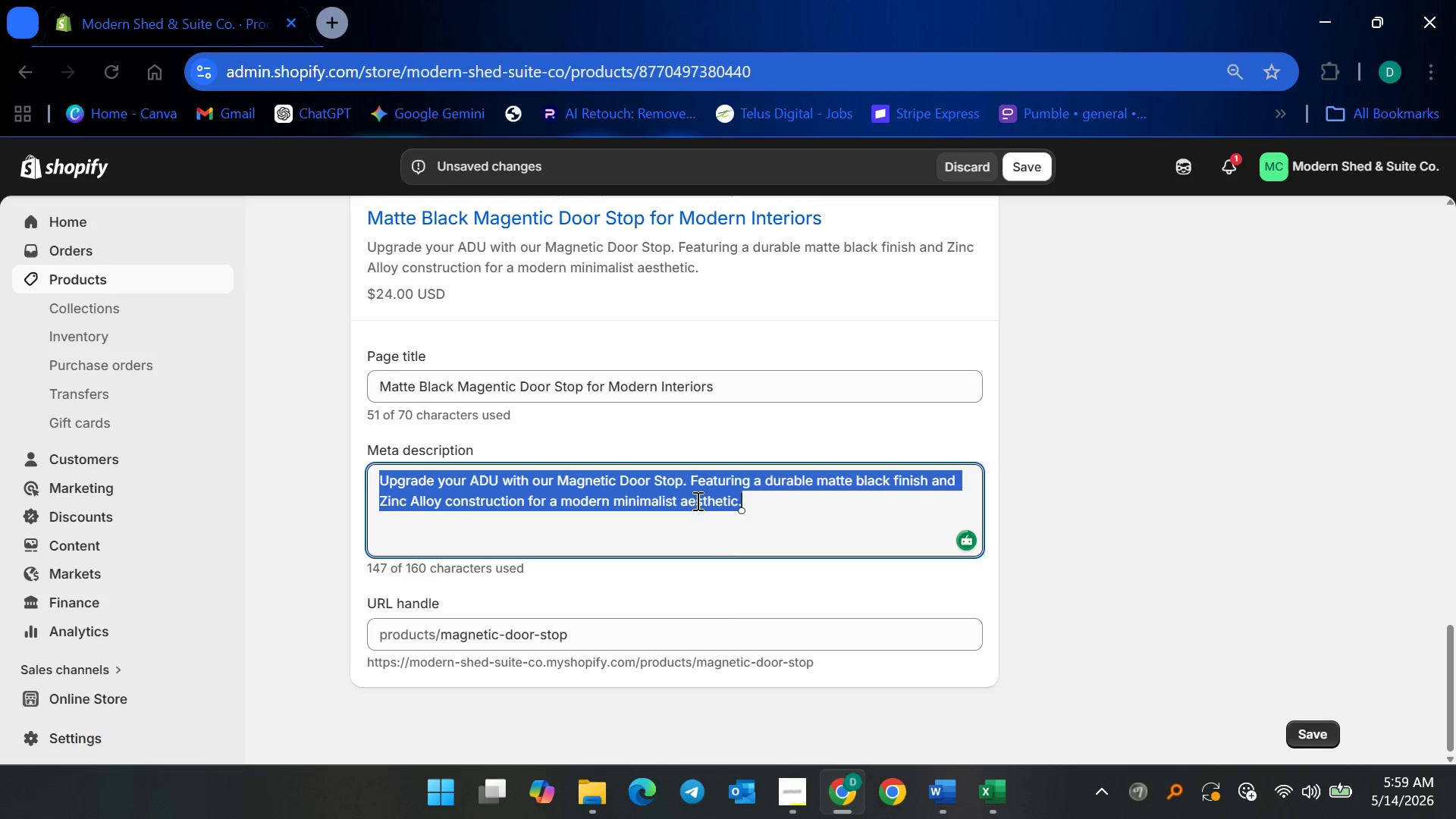 
key(Backspace)
 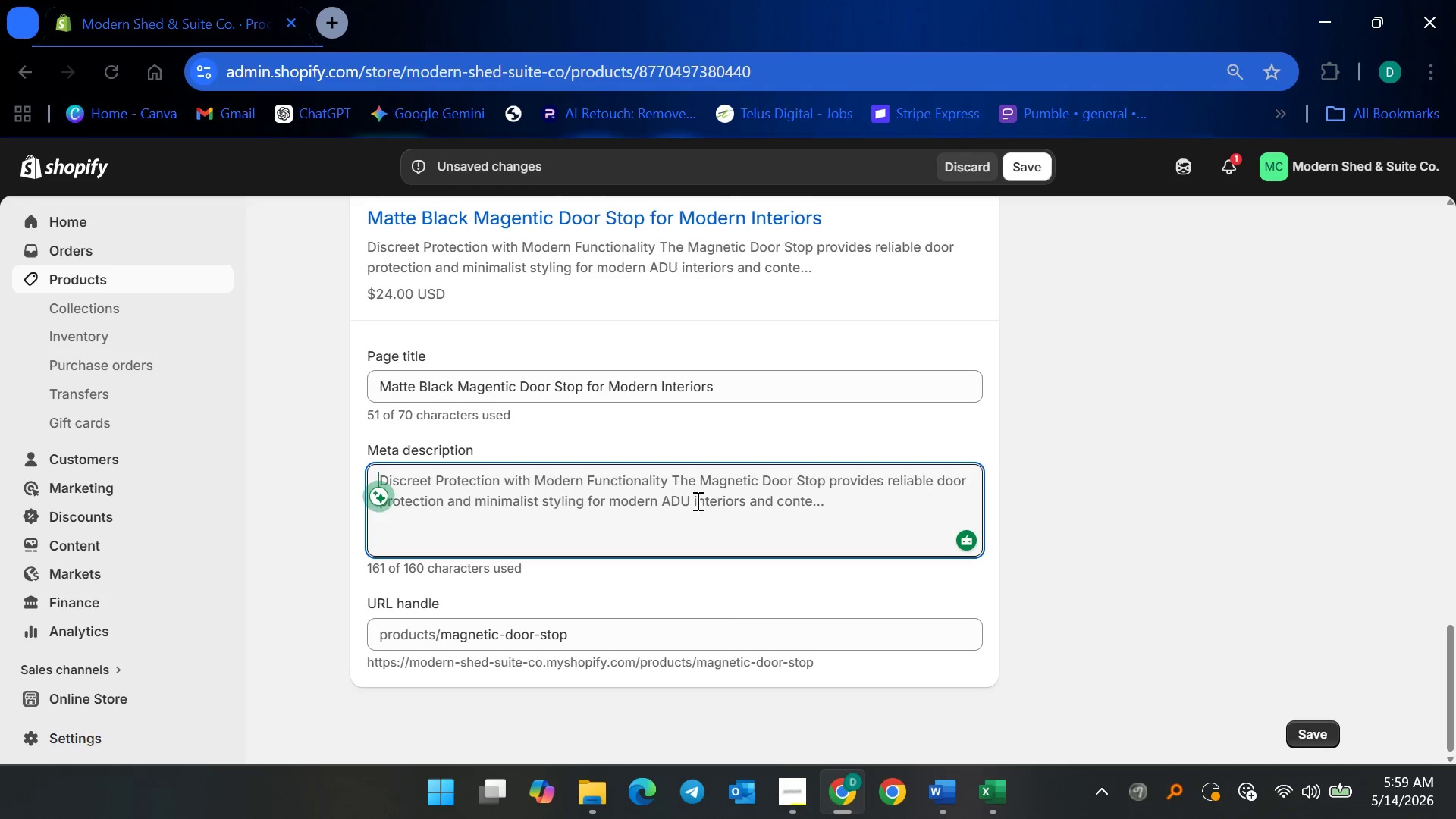 
type(Duarble matte black magnetic door stop )
 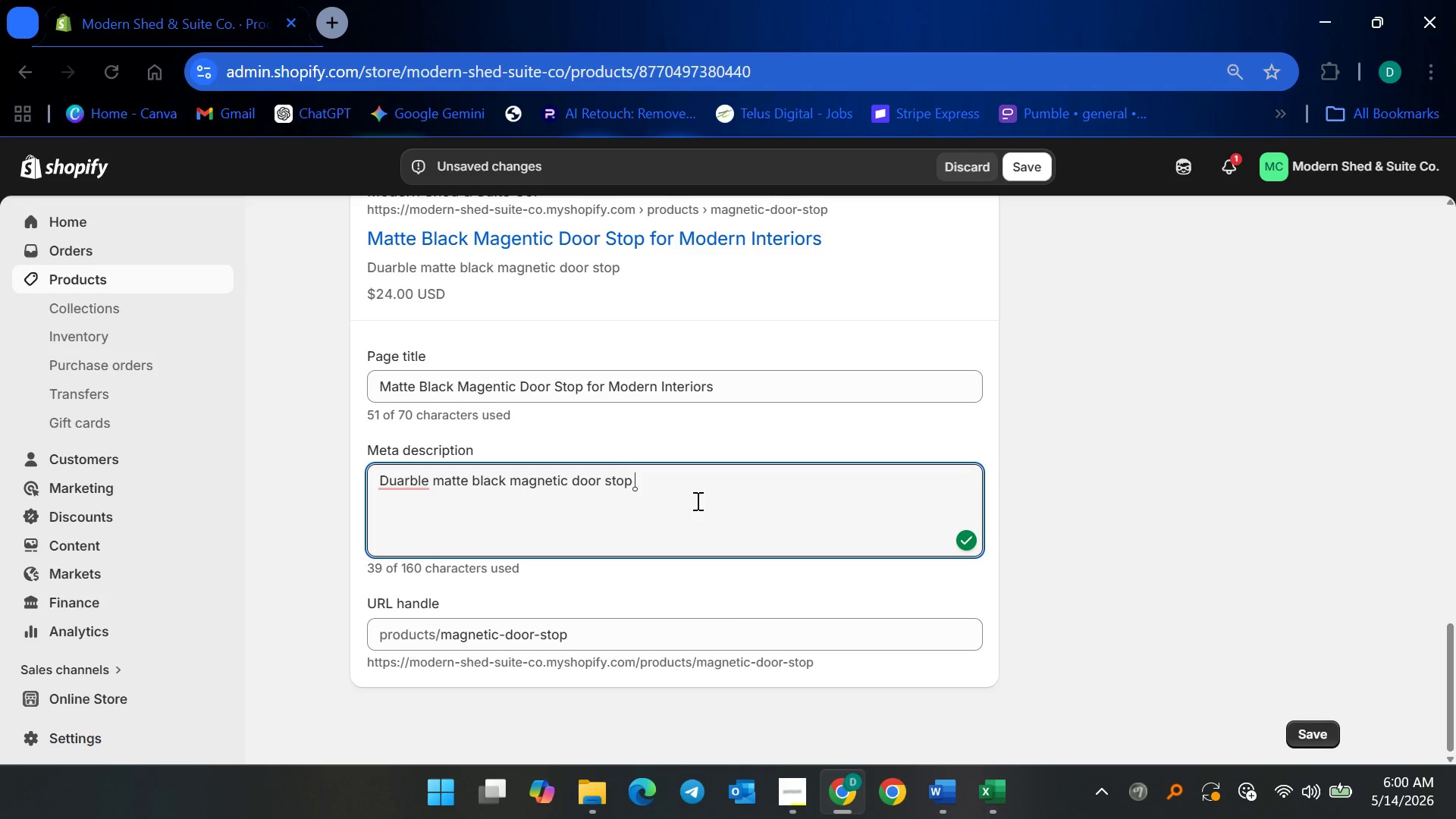 
type(designed for smooth )
 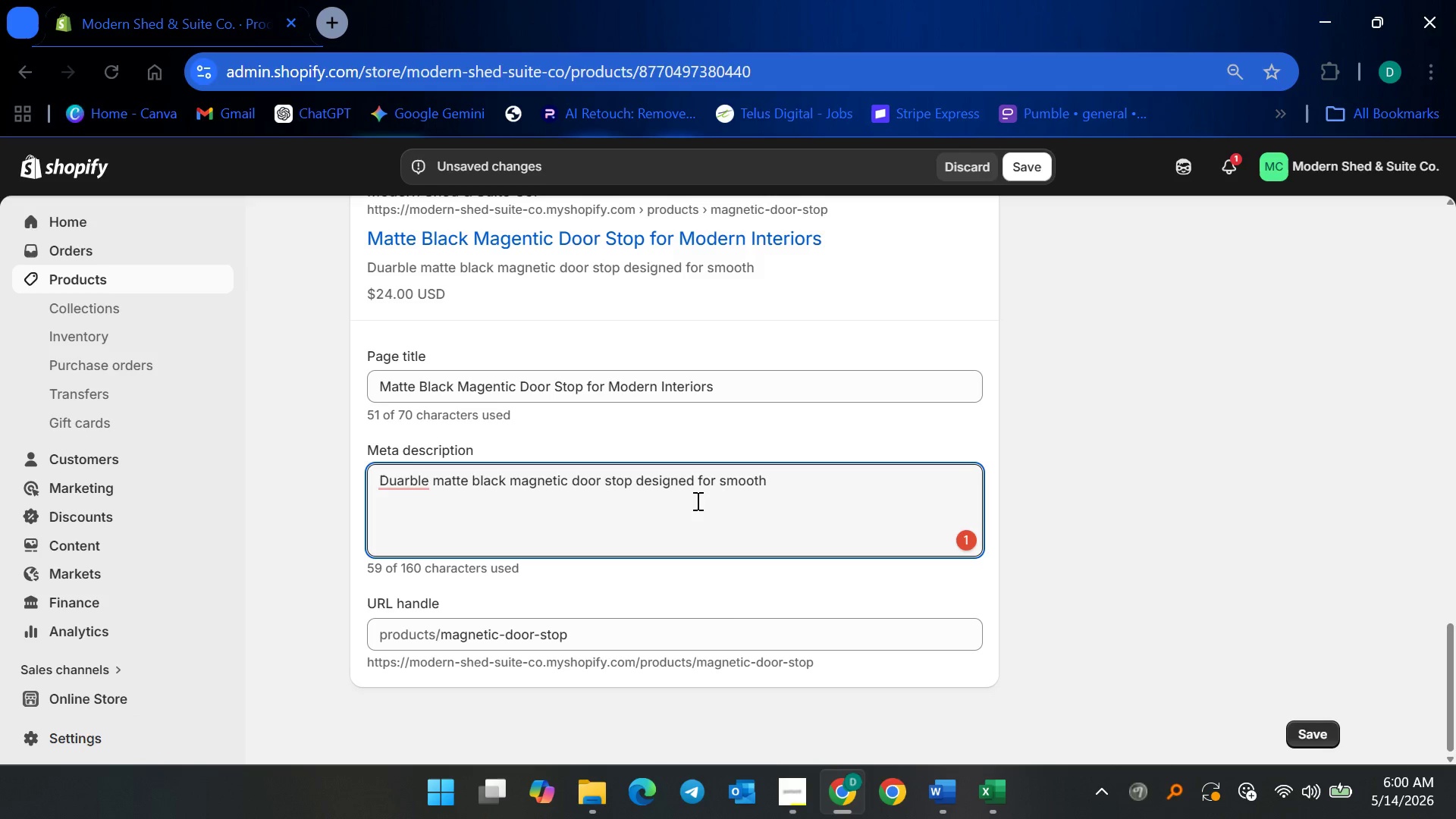 
wait(8.83)
 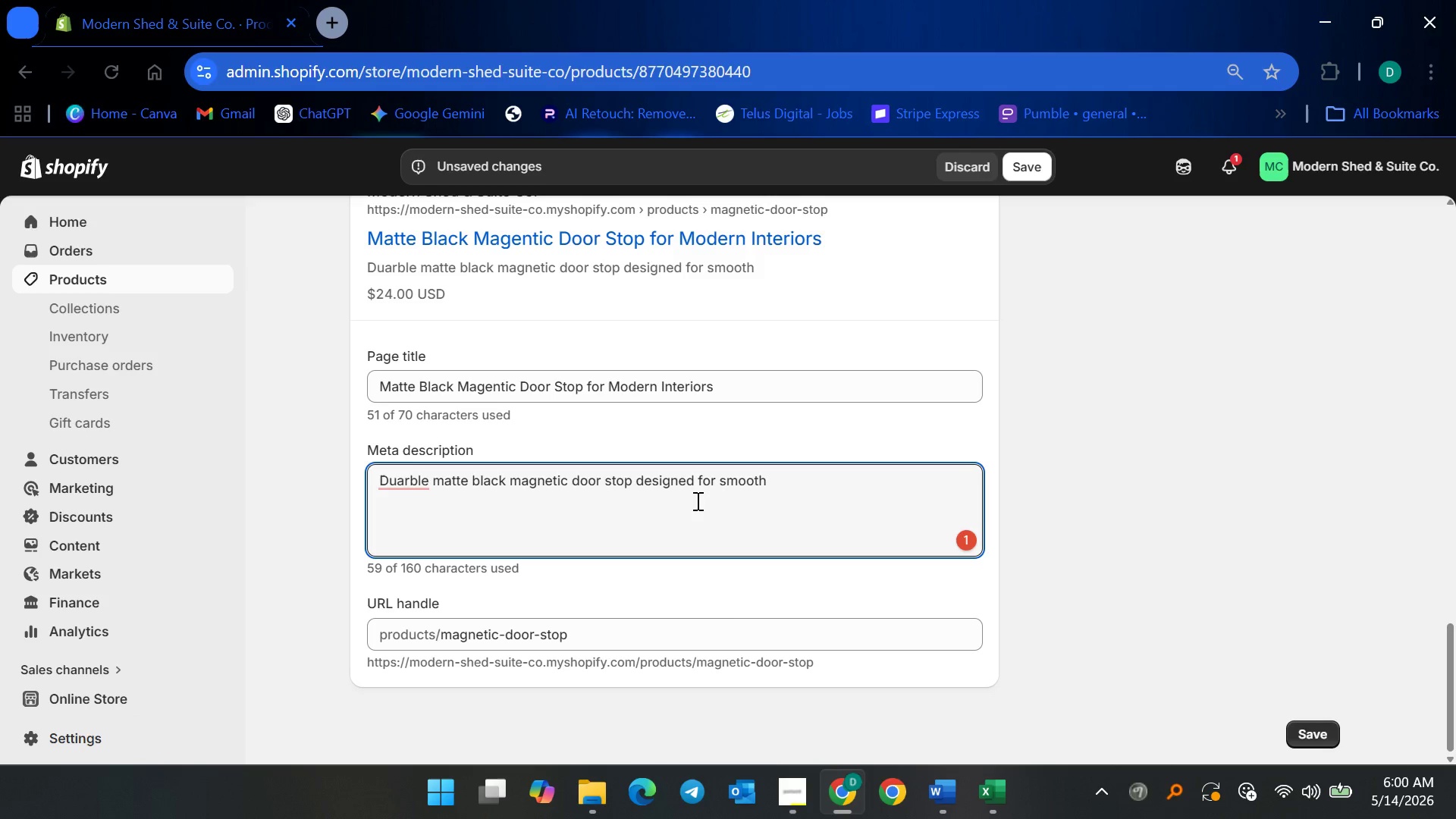 
type(protection in modern Ad)
key(Backspace)
type(DU interiors and residential spaces.)
 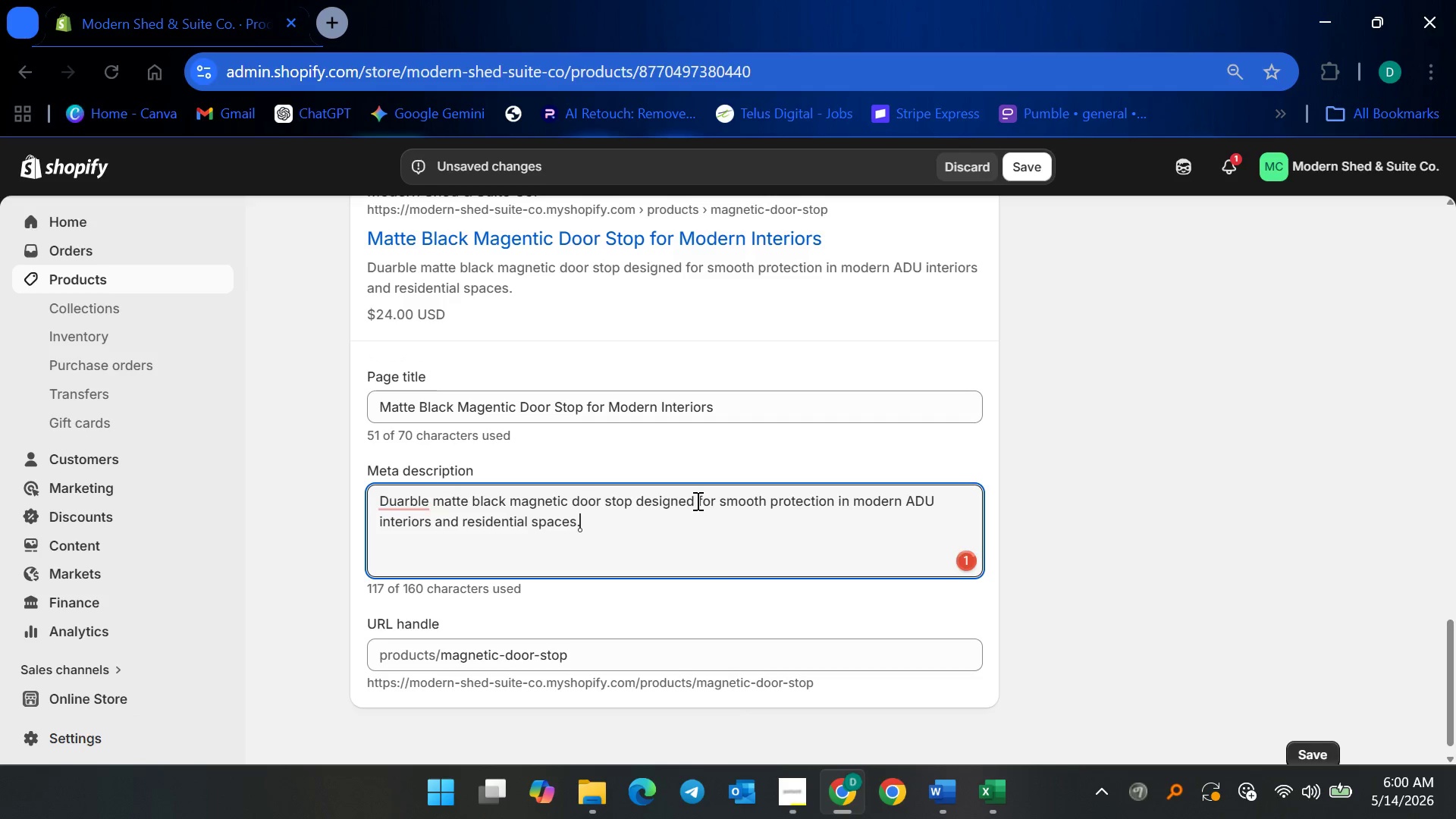 
type( Ideal for )
 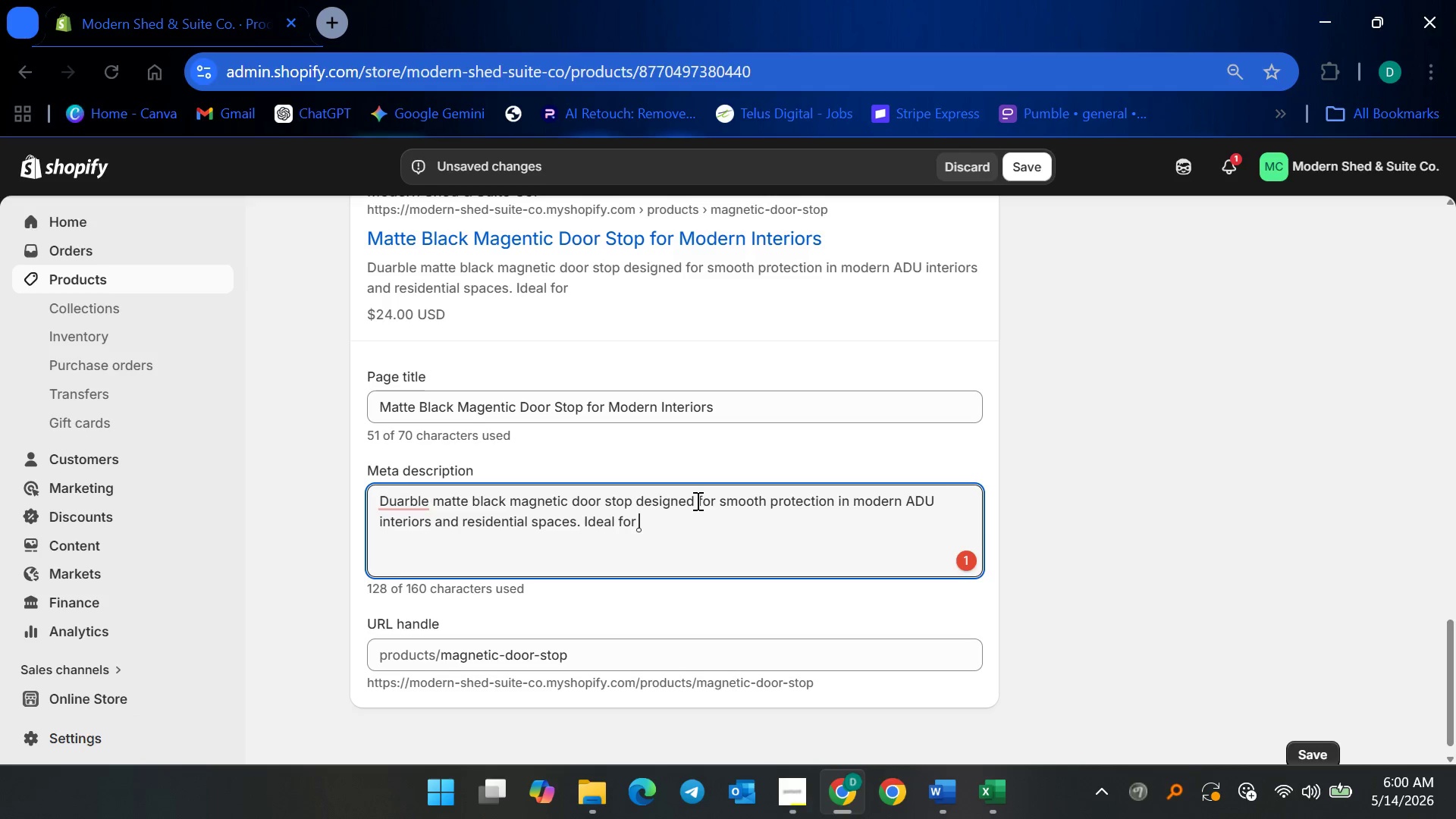 
type(de)
 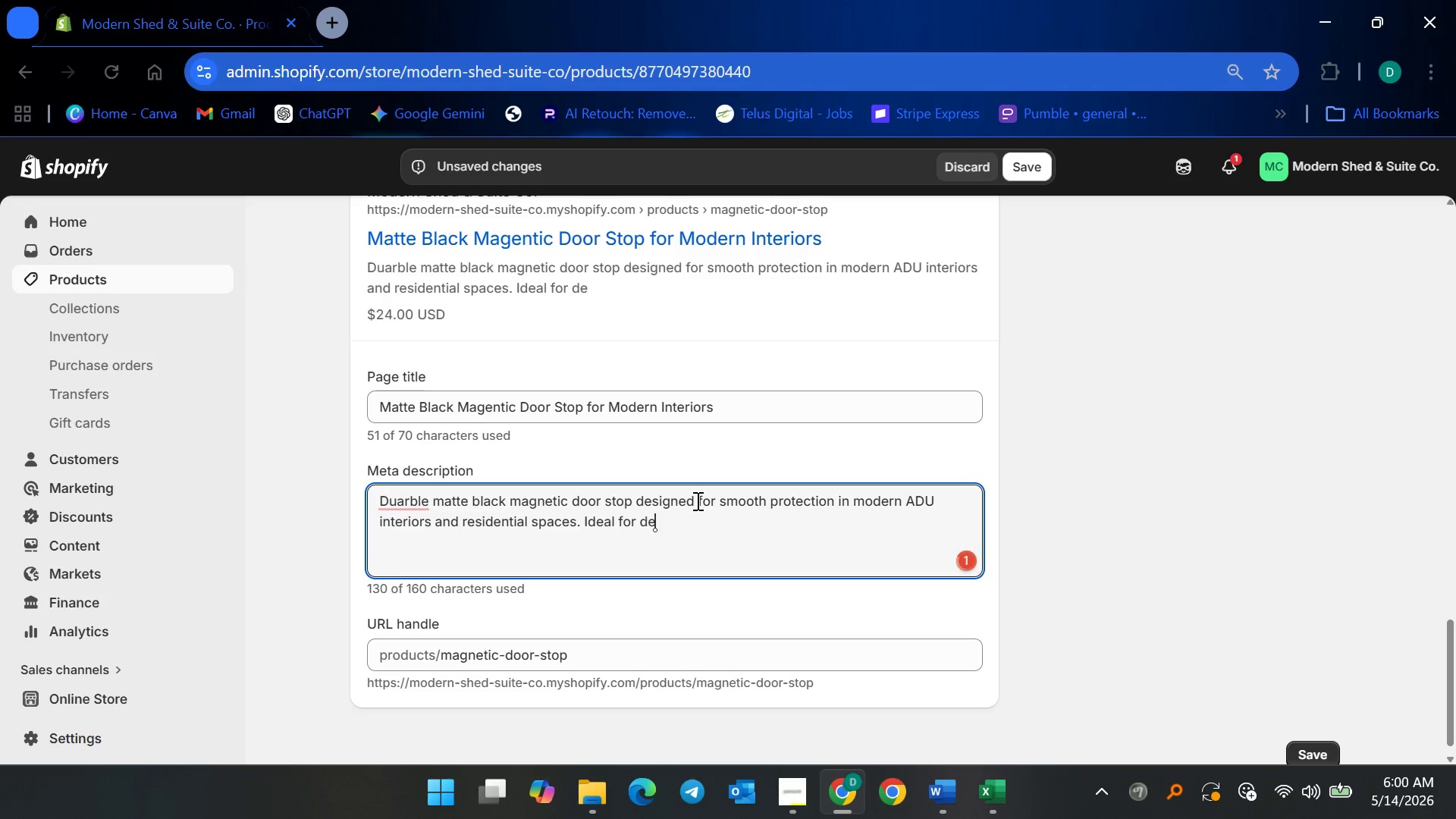 
type(pendable door support today.)
 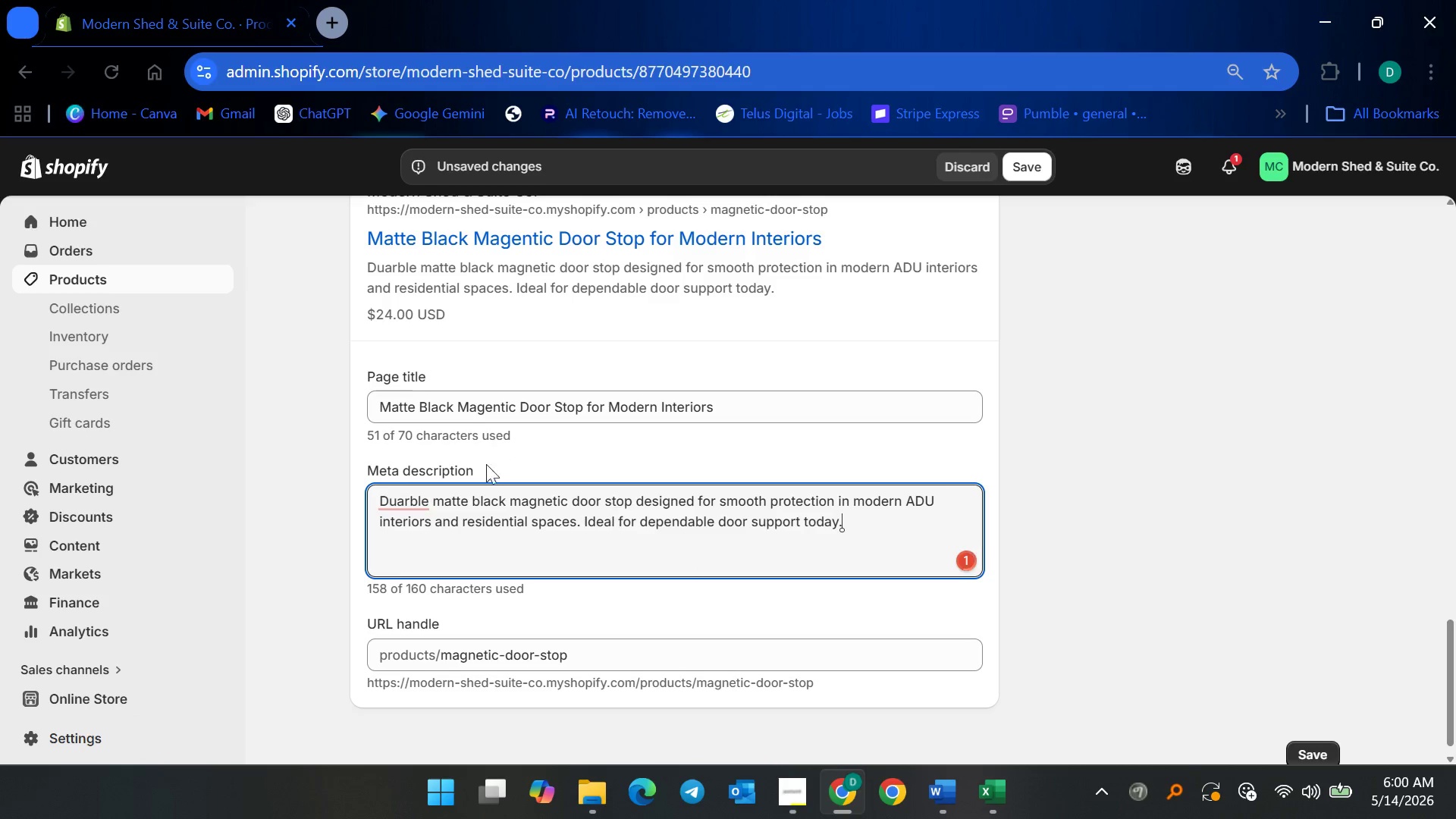 
left_click([399, 501])
 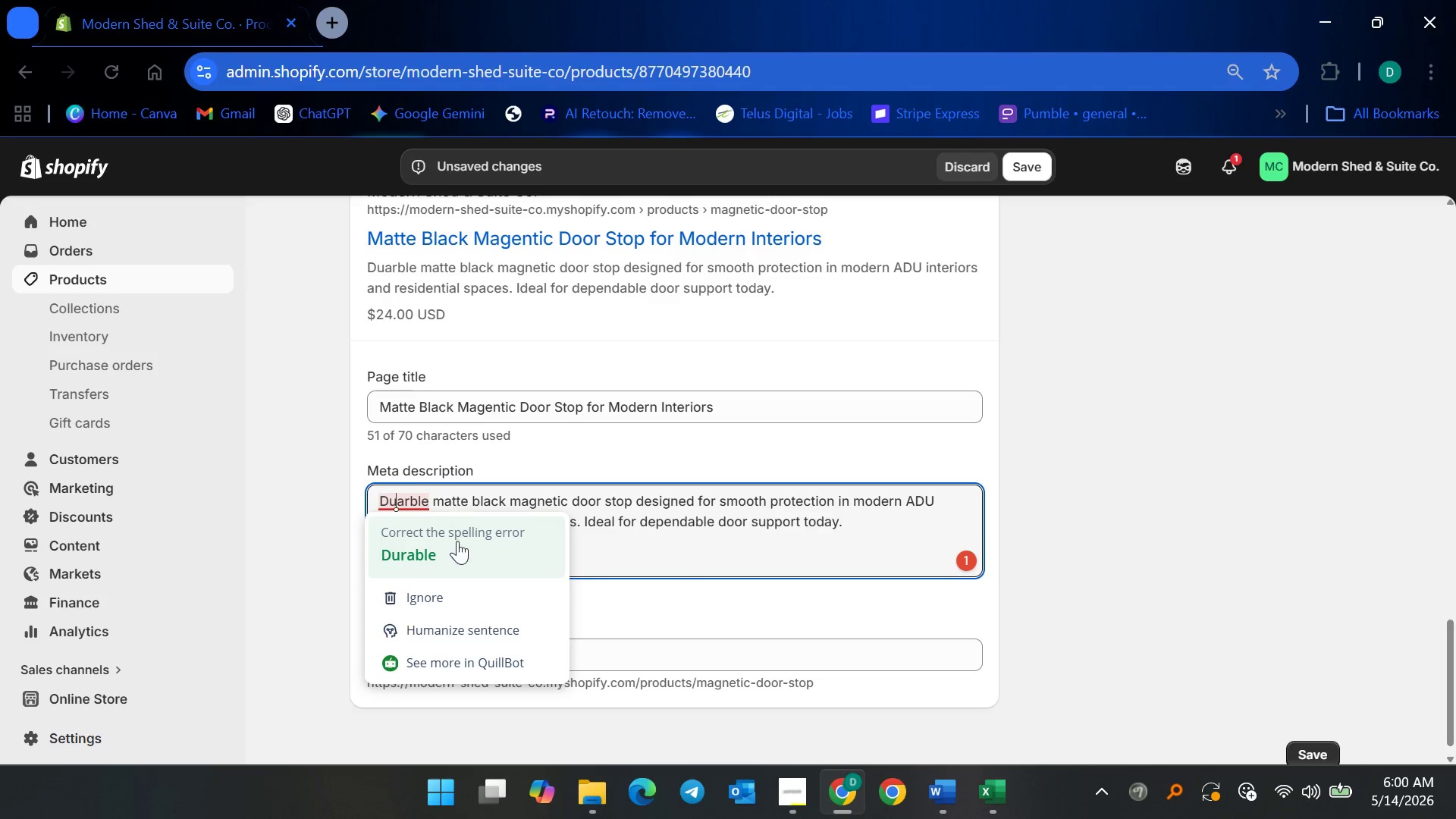 
left_click([457, 541])
 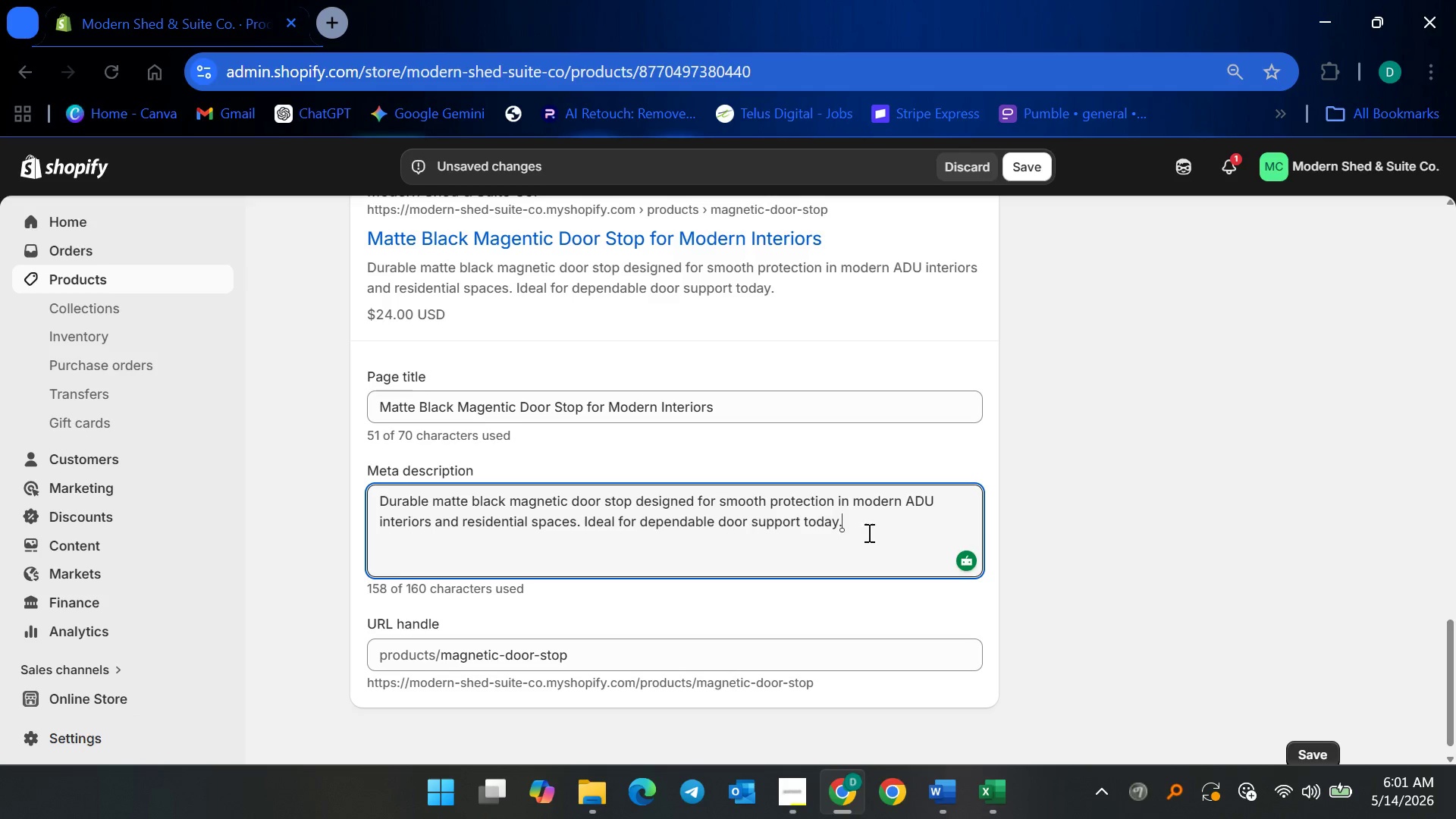 
wait(48.44)
 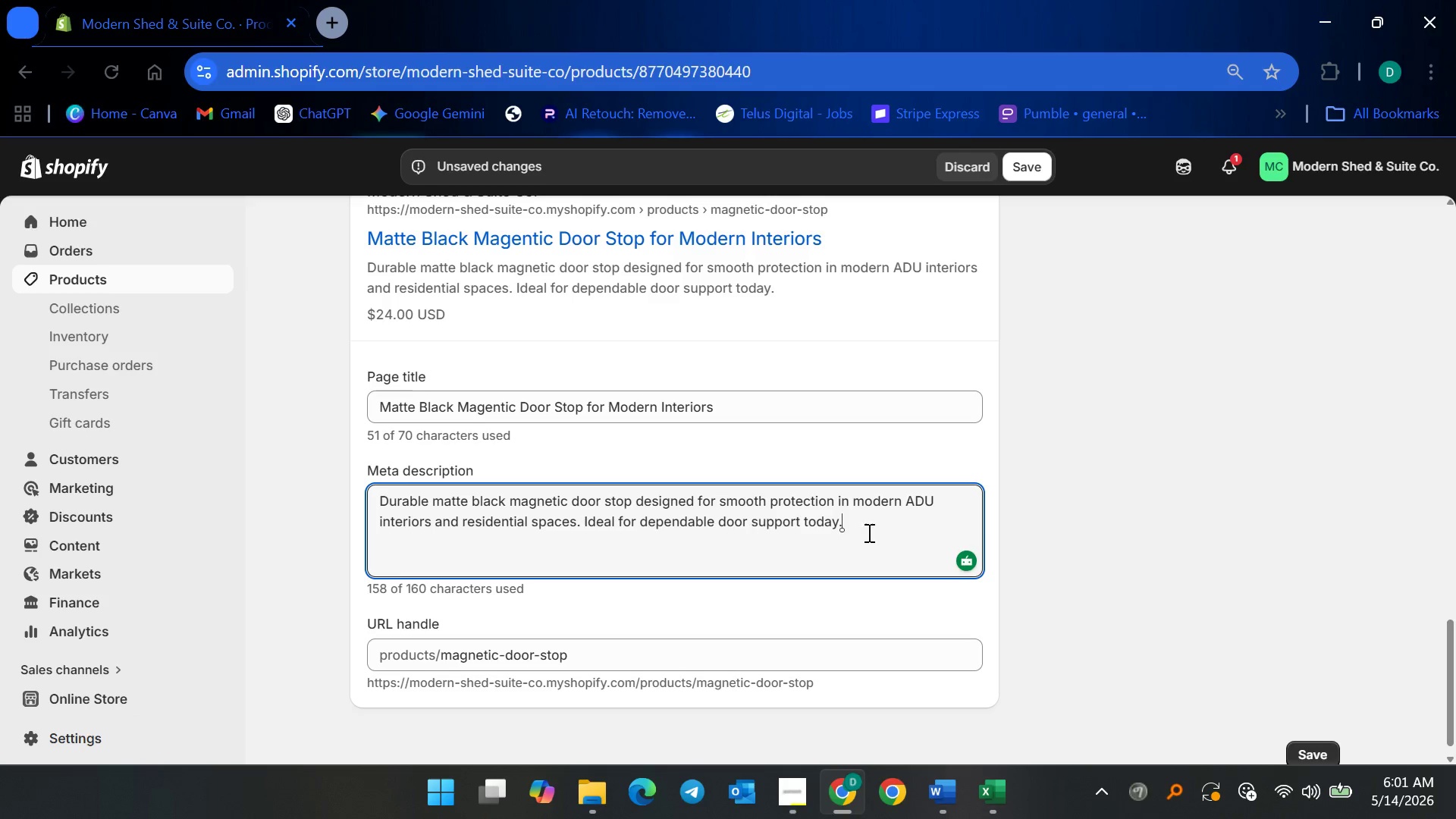 
left_click([1025, 165])
 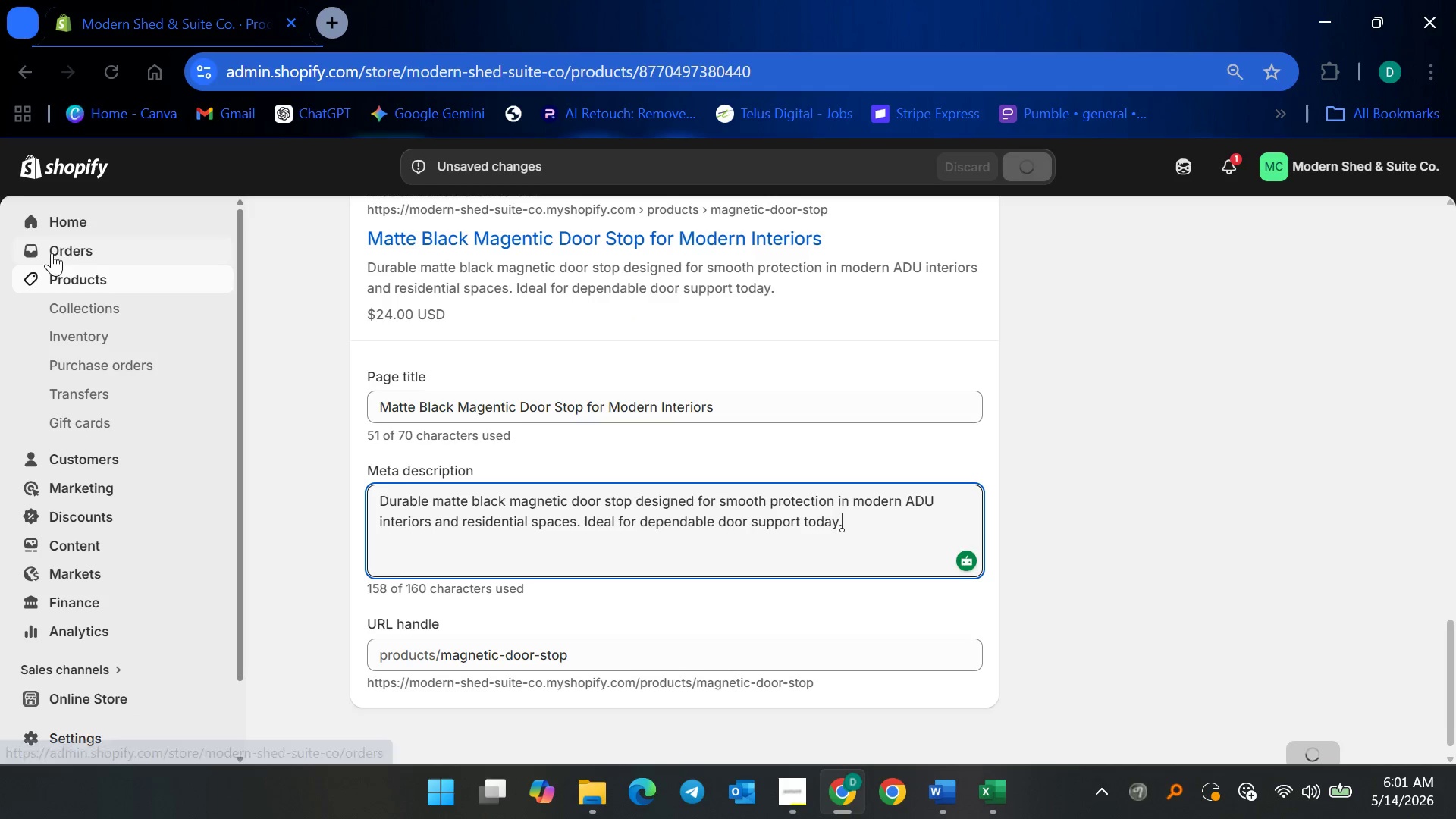 
left_click([77, 285])
 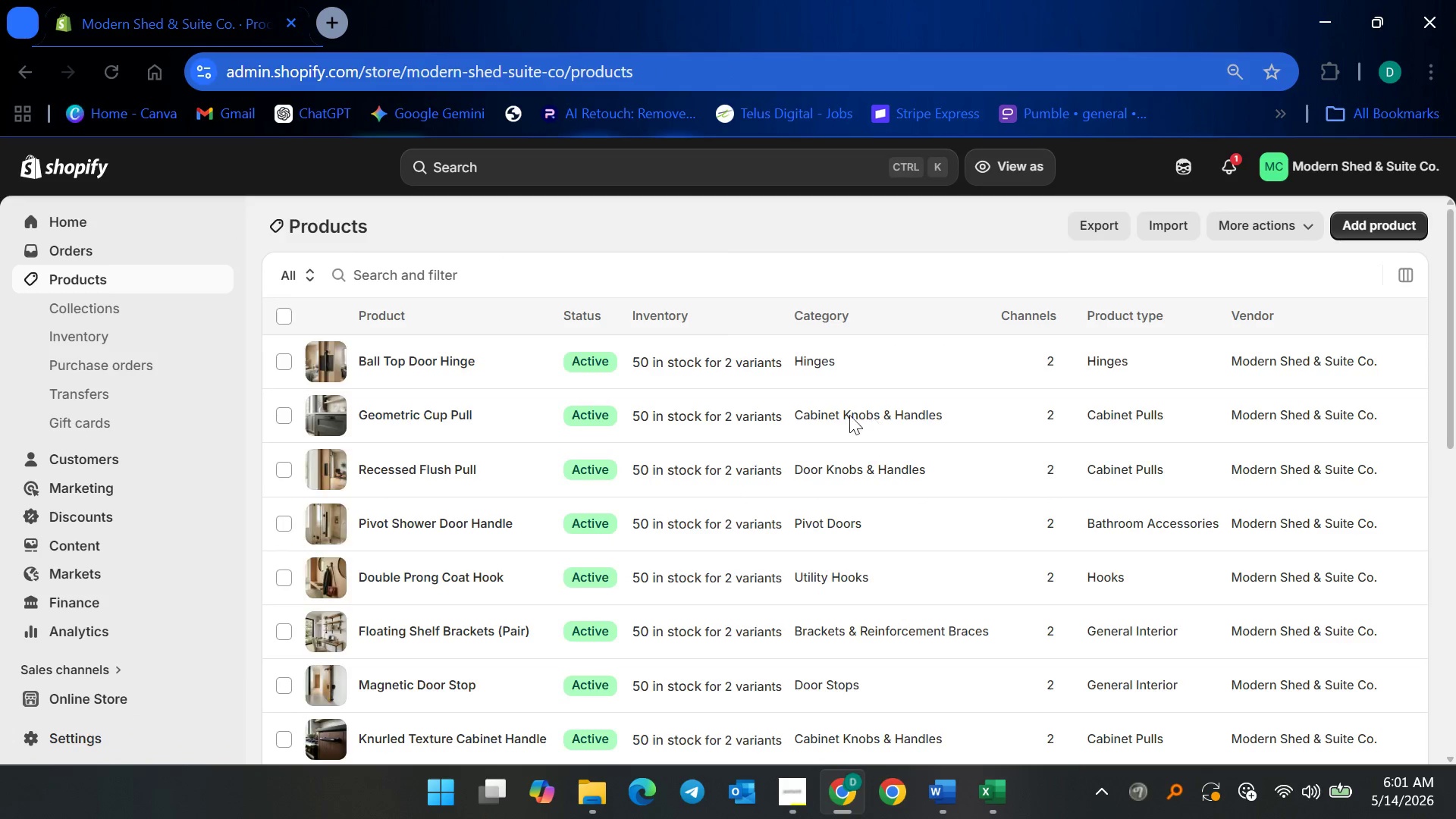 
scroll: coordinate [555, 592], scroll_direction: down, amount: 14.0
 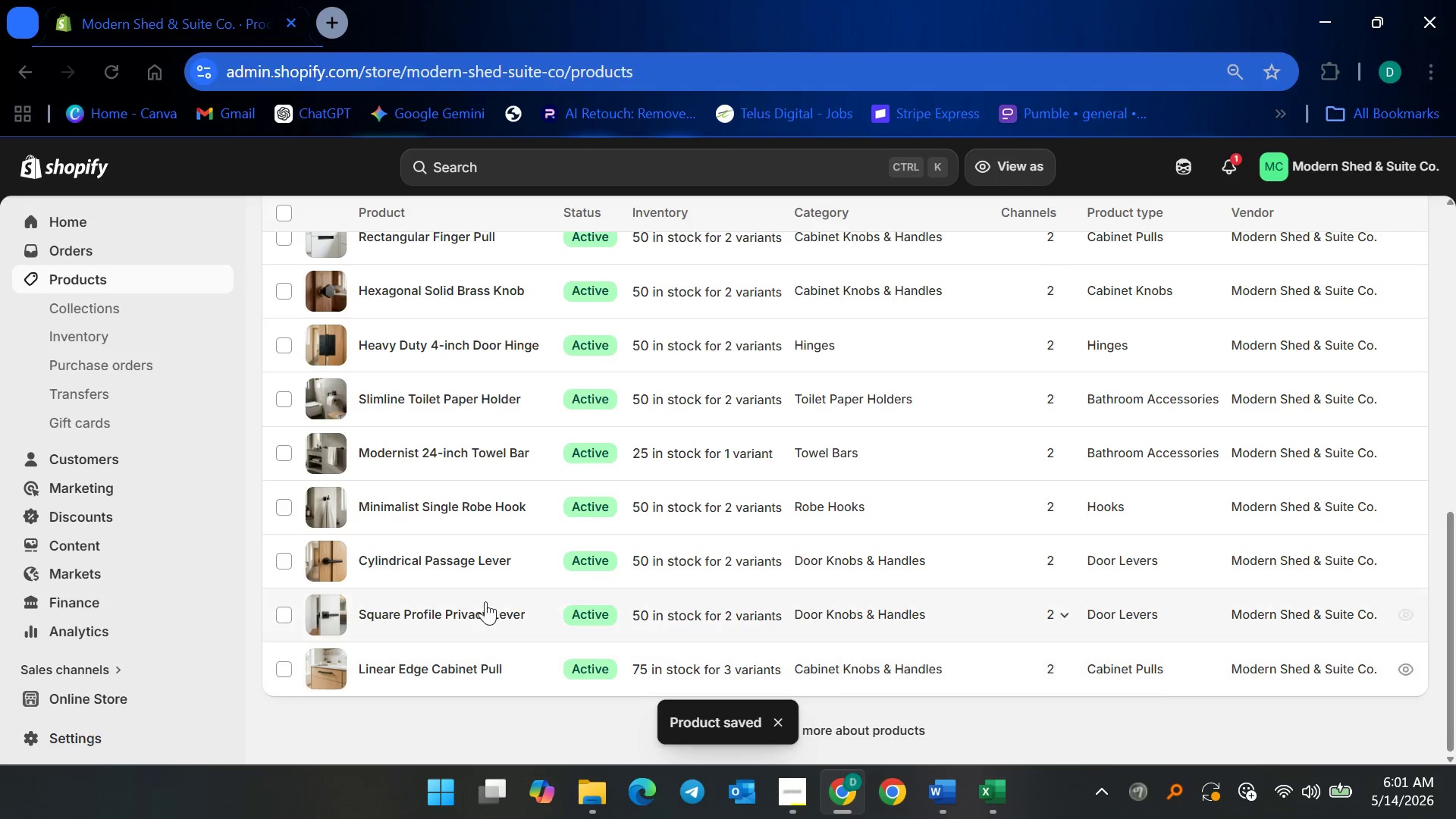 
scroll: coordinate [475, 560], scroll_direction: up, amount: 5.0
 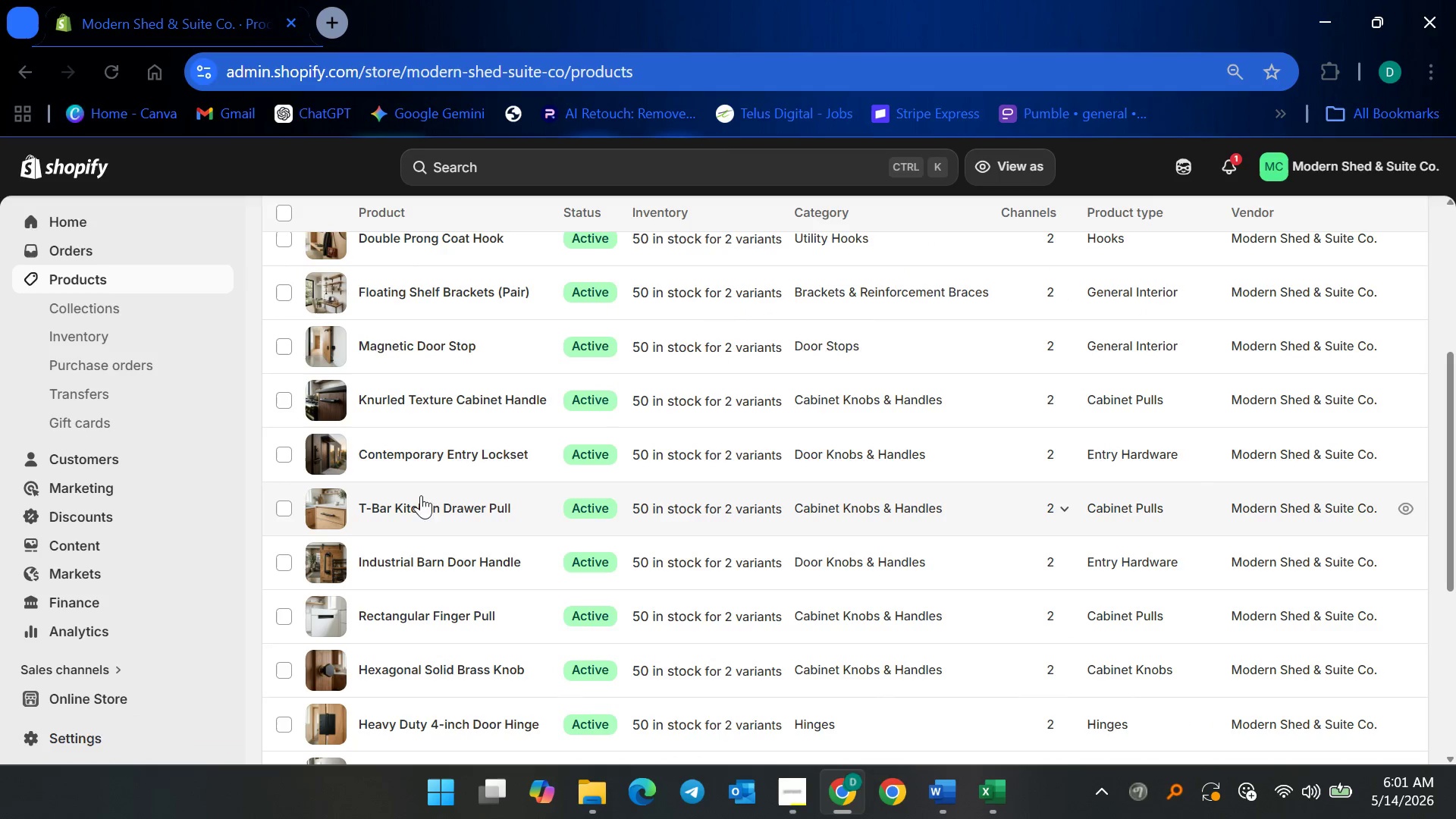 
wait(6.53)
 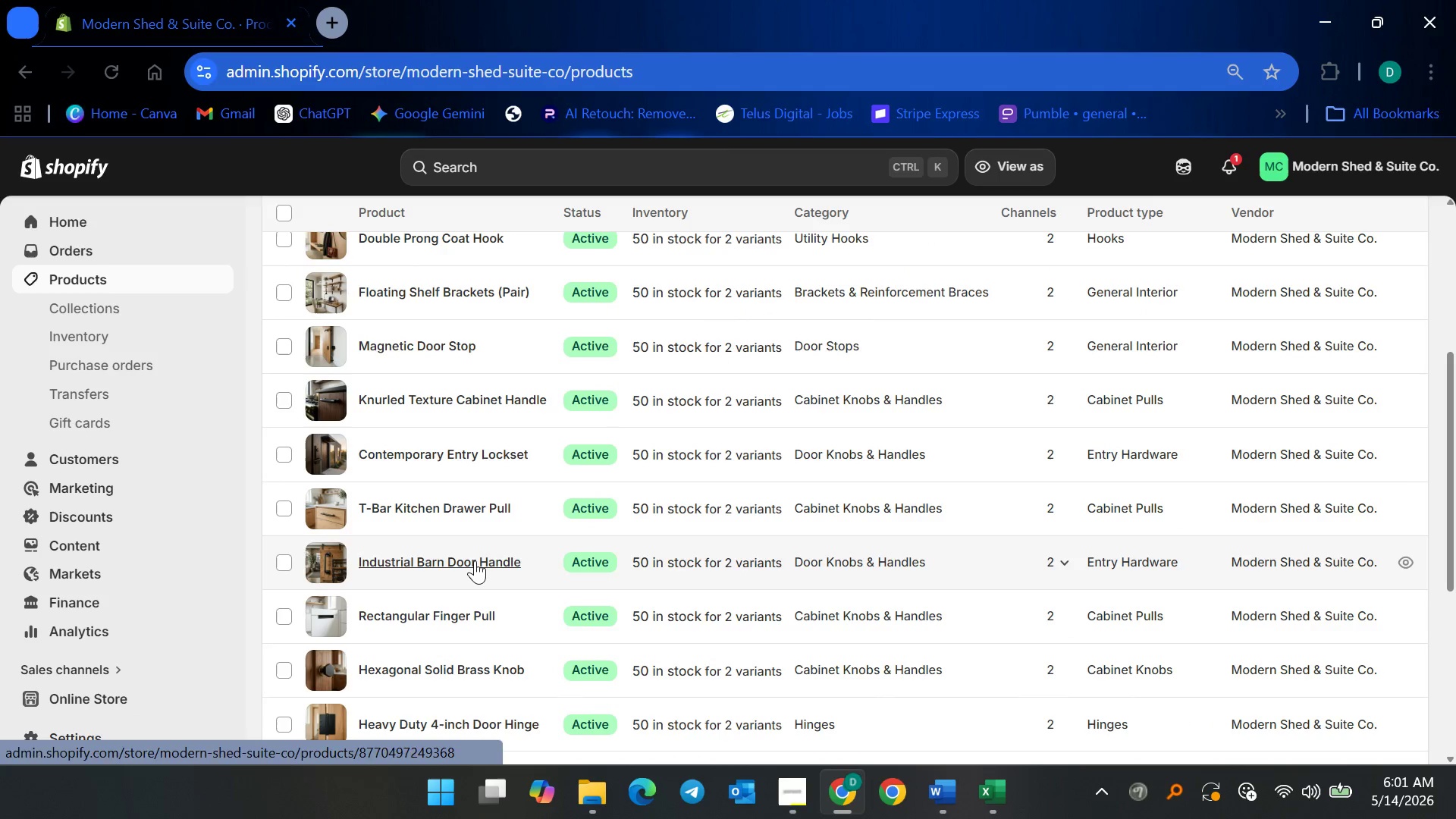 
scroll: coordinate [419, 484], scroll_direction: up, amount: 5.0
 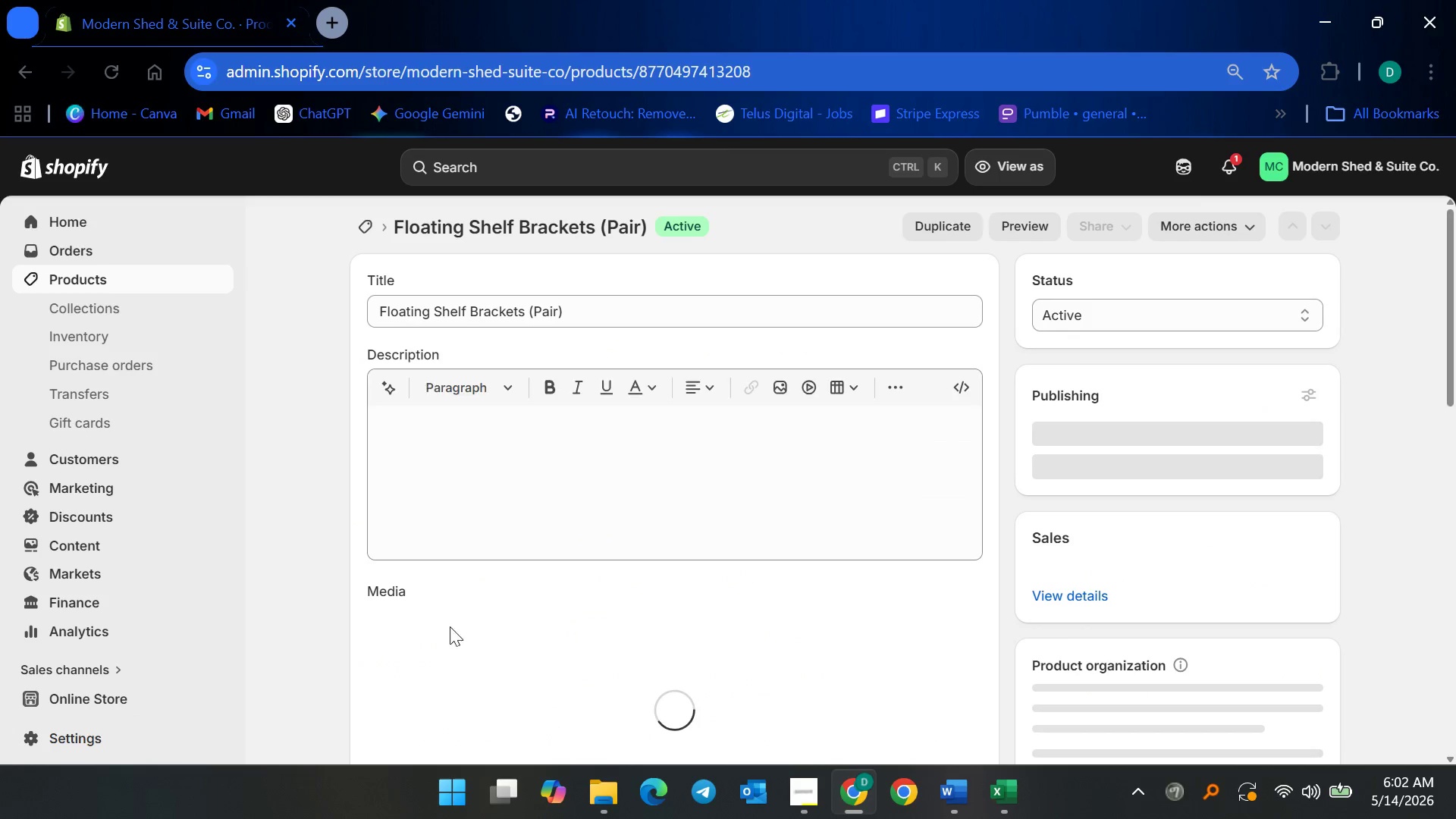 
scroll: coordinate [837, 565], scroll_direction: down, amount: 10.0